 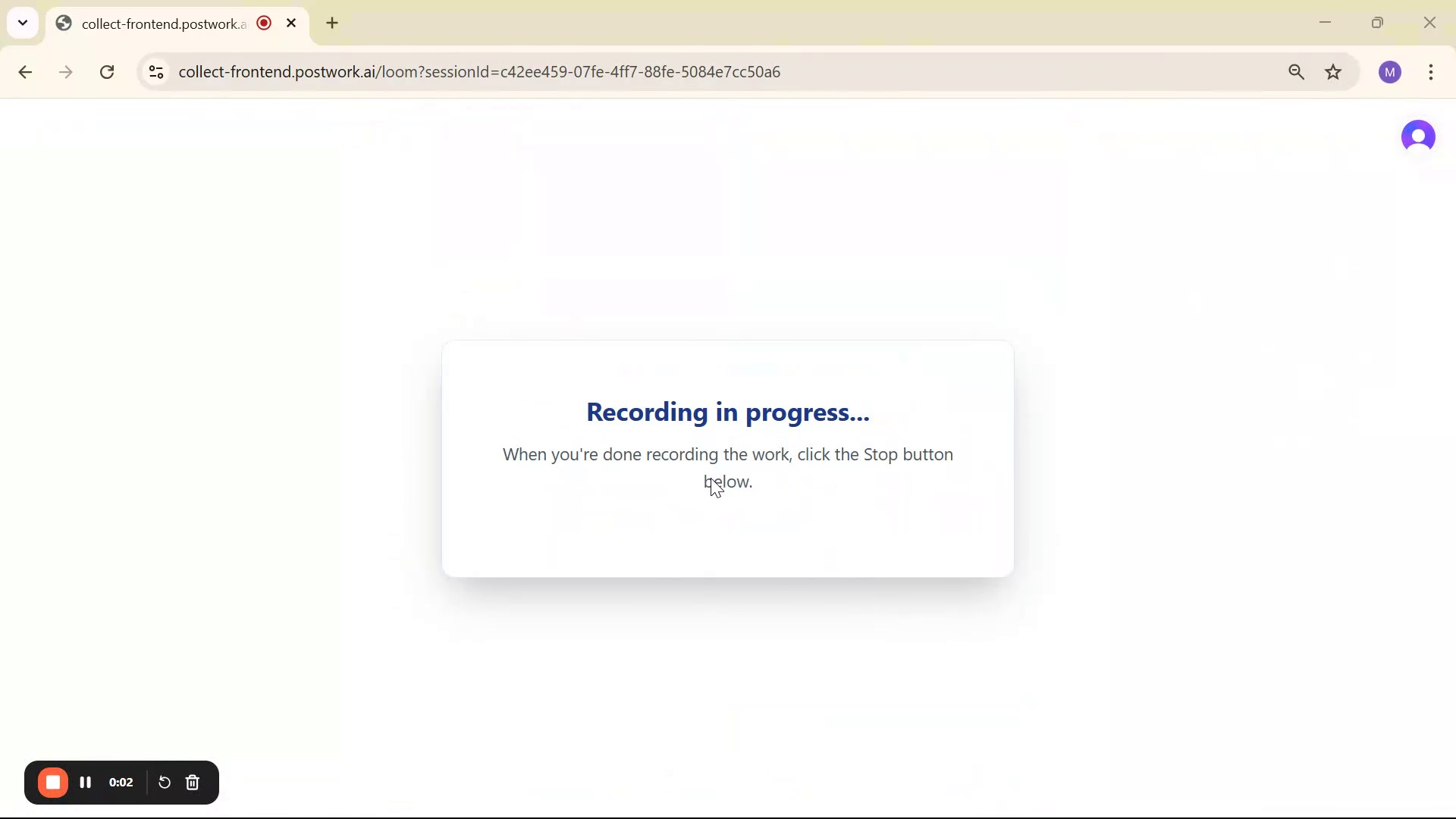 
key(Alt+Tab)
 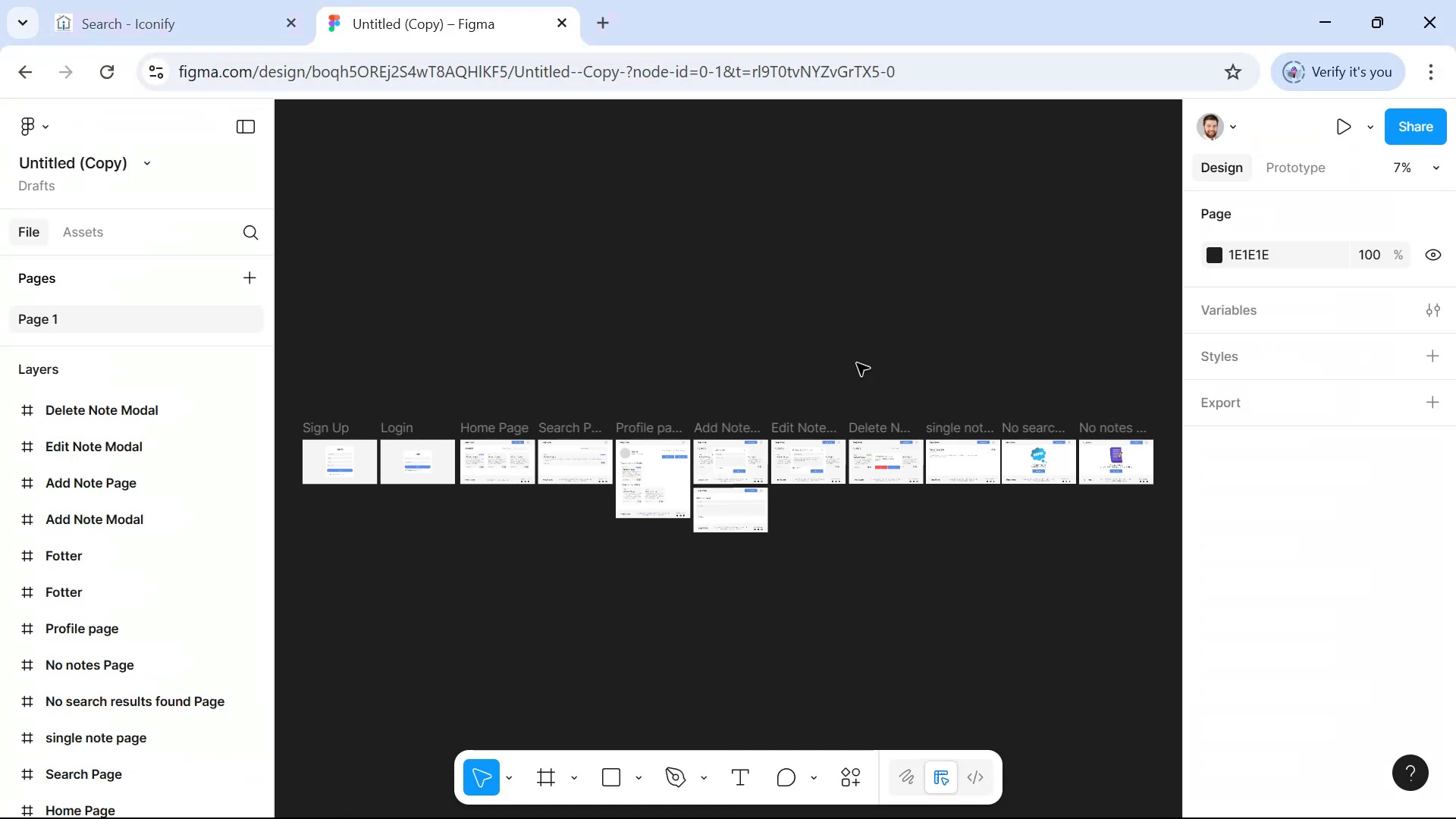 
hold_key(key=ControlLeft, duration=0.75)
scroll: coordinate [380, 488], scroll_direction: up, amount: 12.0
 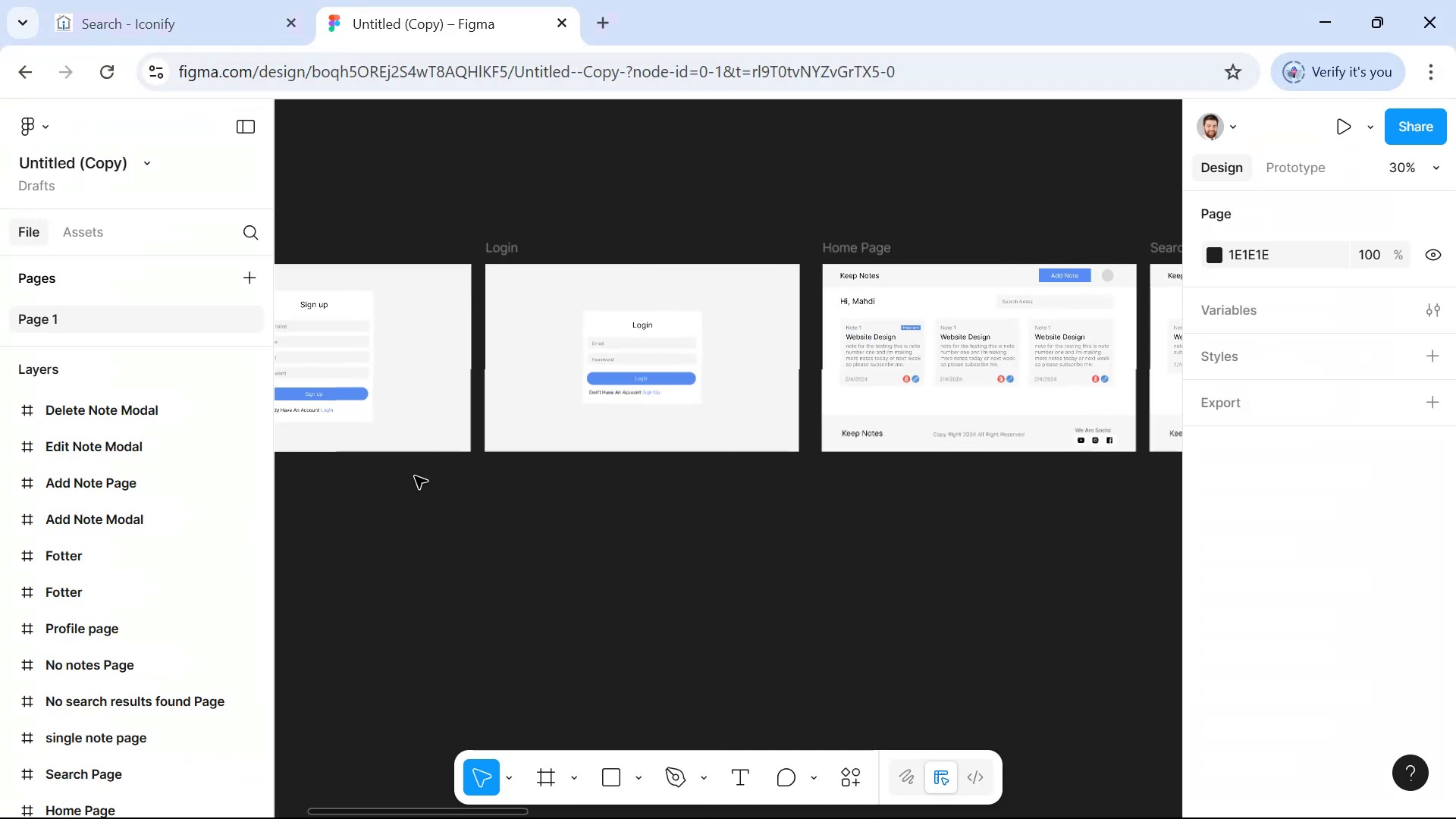 
hold_key(key=Space, duration=0.42)
 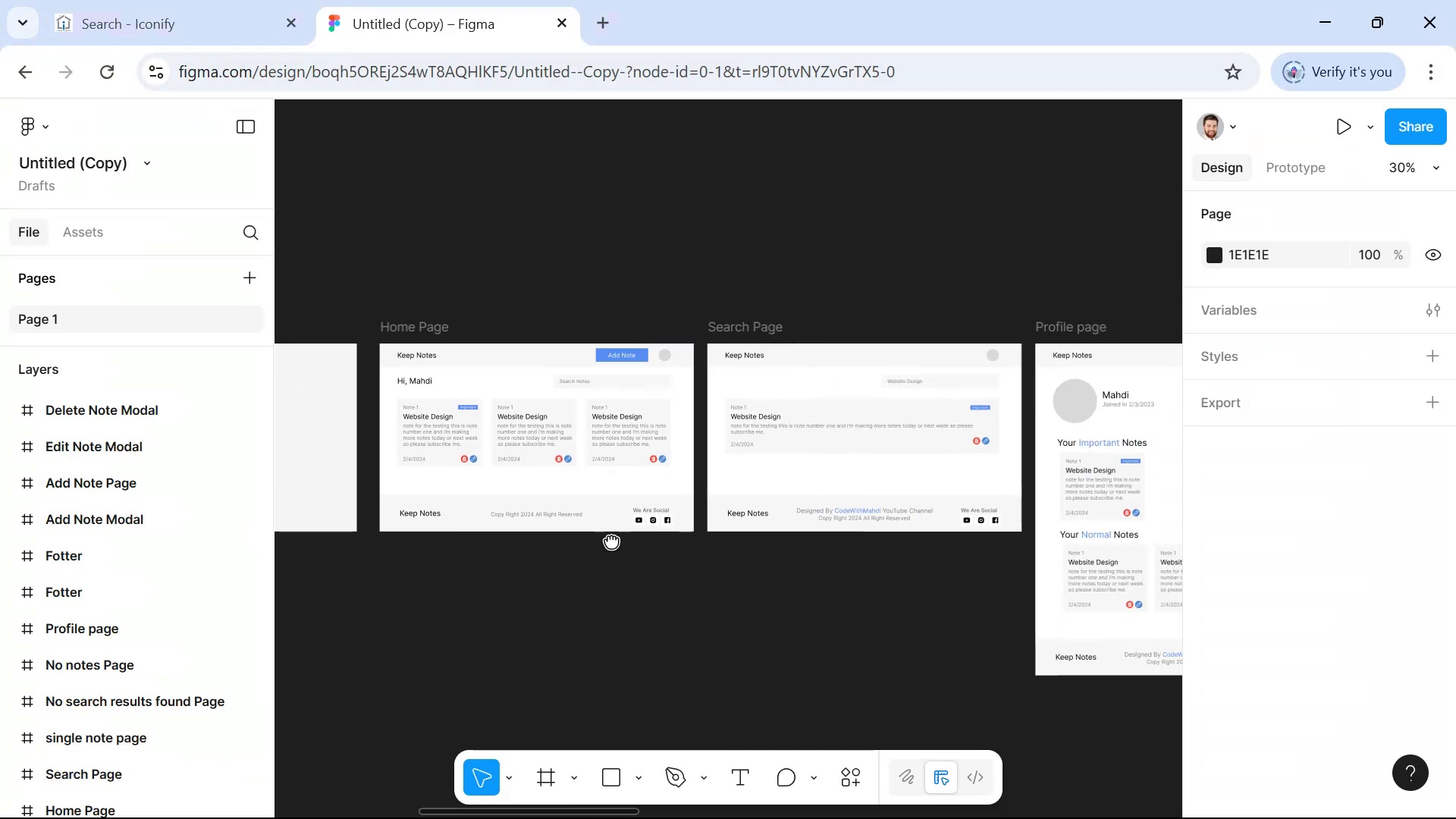 
left_click_drag(start_coordinate=[866, 482], to_coordinate=[473, 560])
 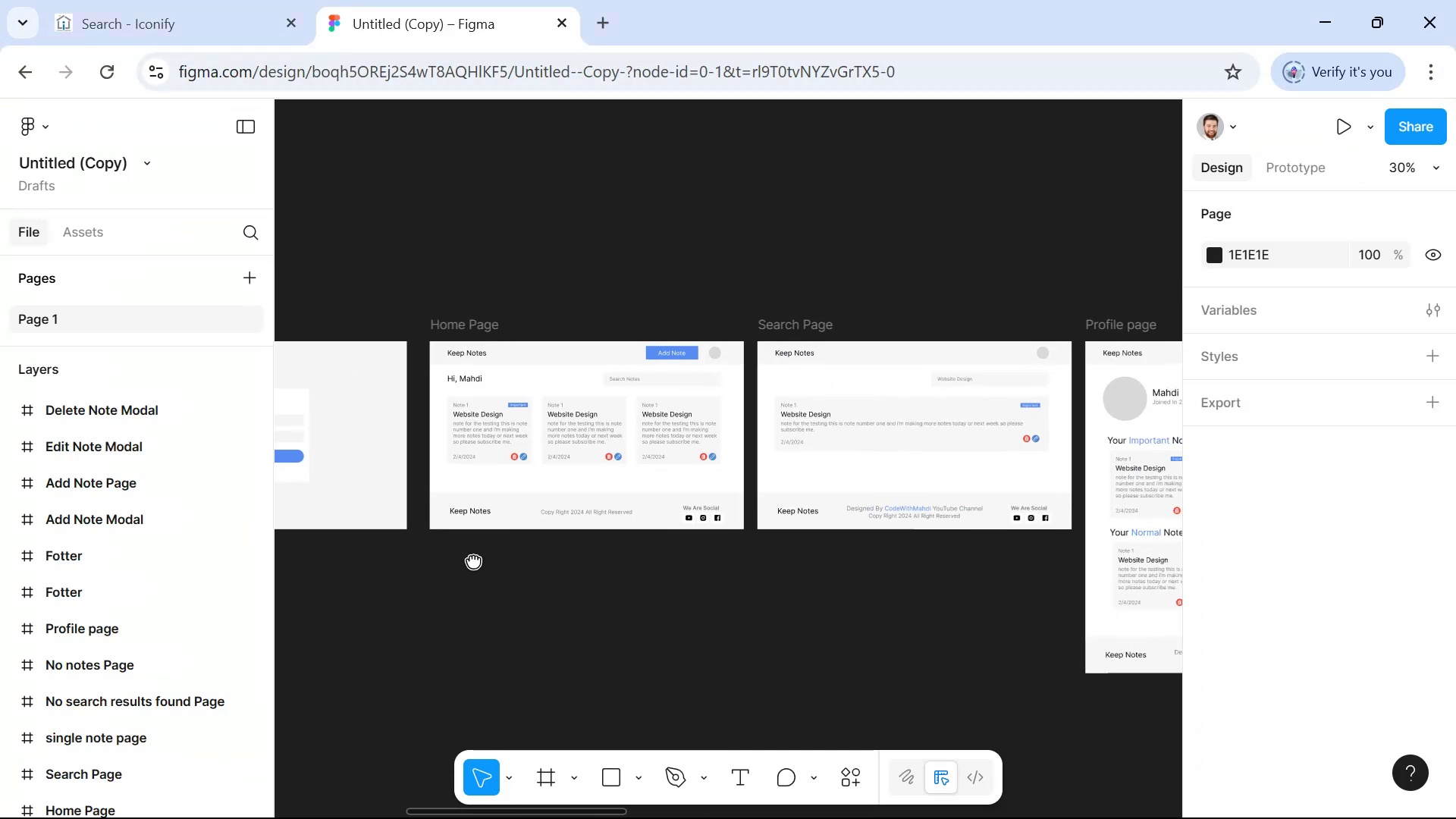 
key(Space)
 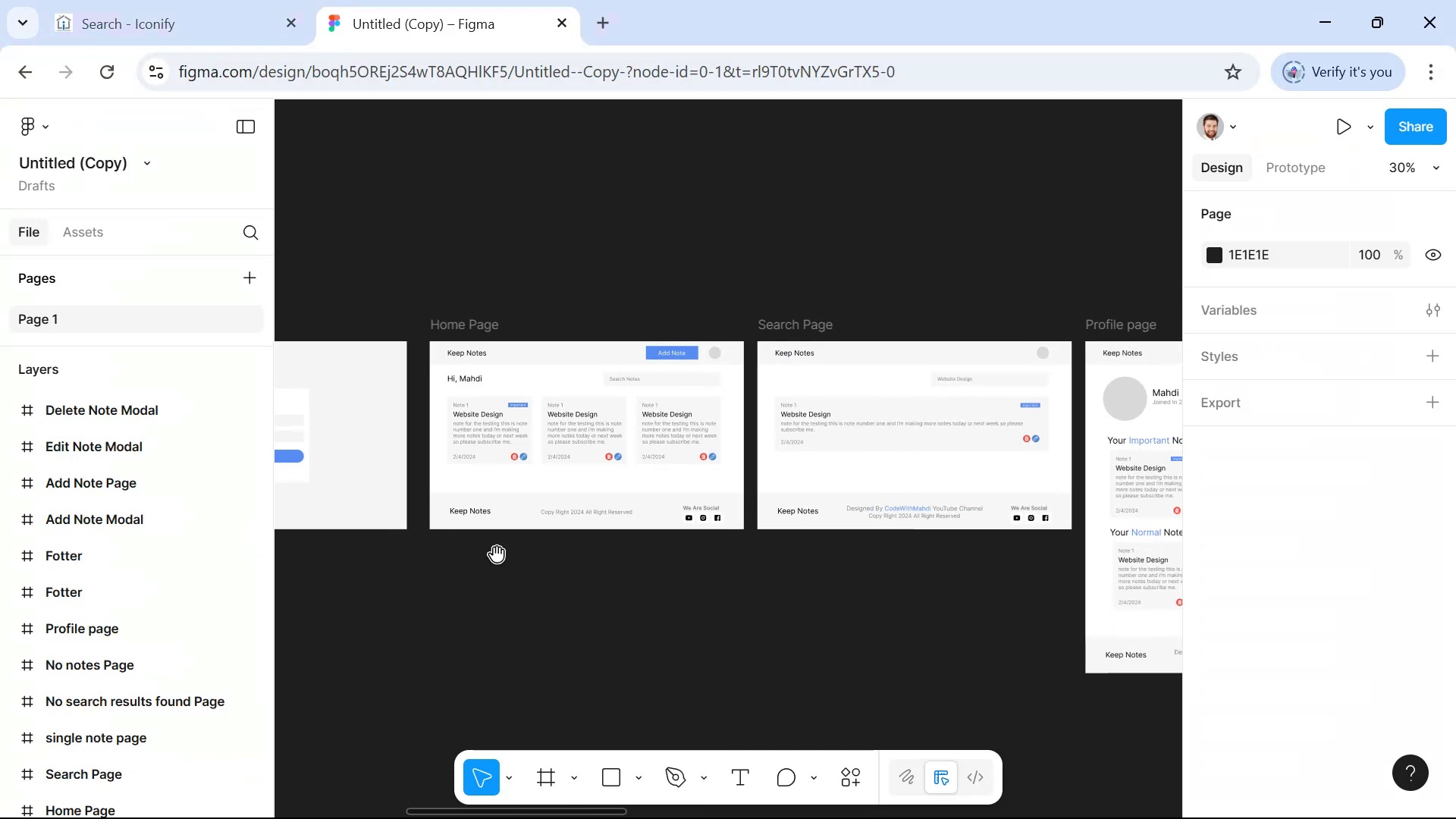 
left_click_drag(start_coordinate=[740, 544], to_coordinate=[469, 519])
 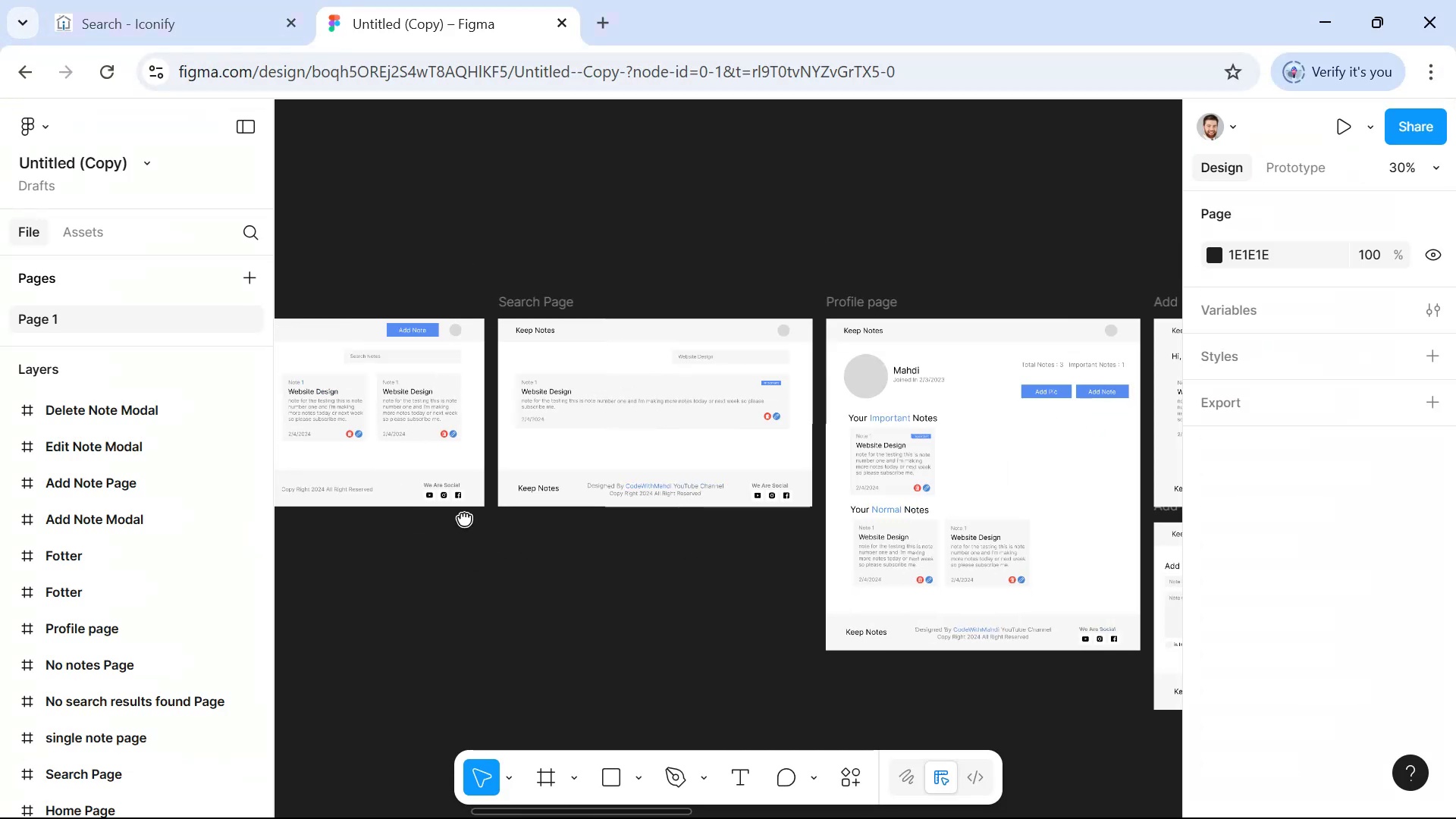 
key(Space)
 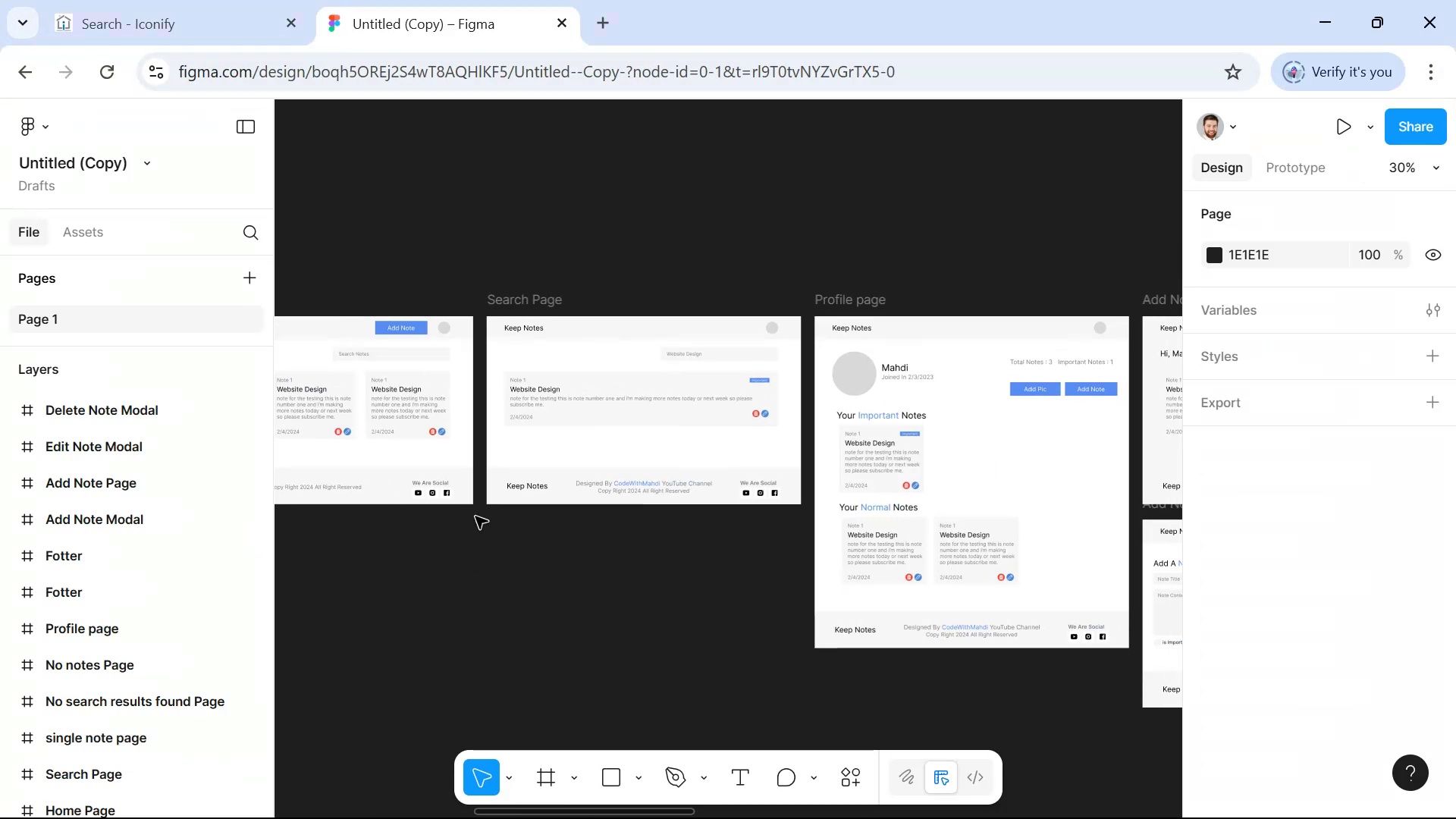 
left_click_drag(start_coordinate=[708, 556], to_coordinate=[476, 543])
 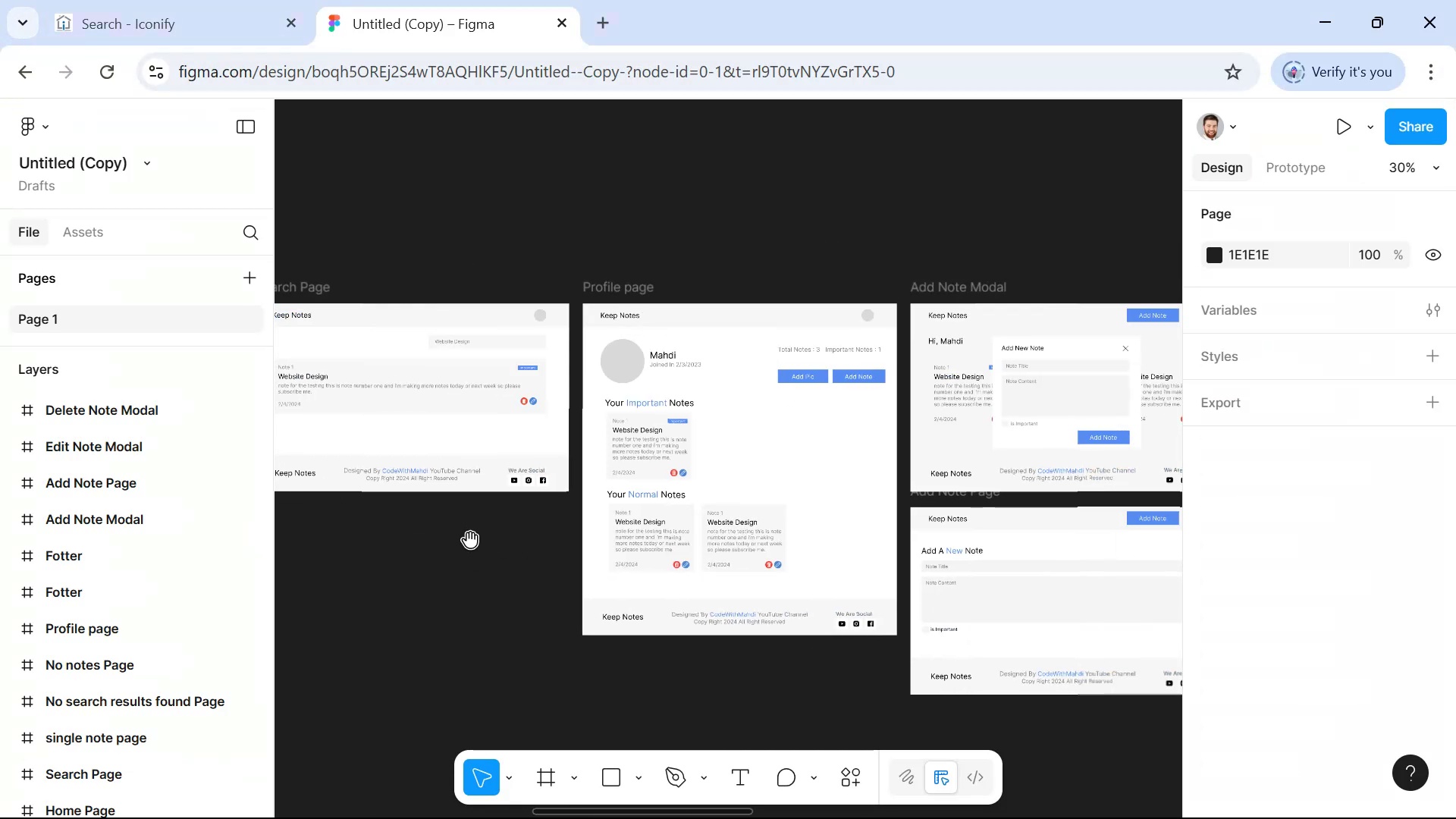 
hold_key(key=Space, duration=0.31)
 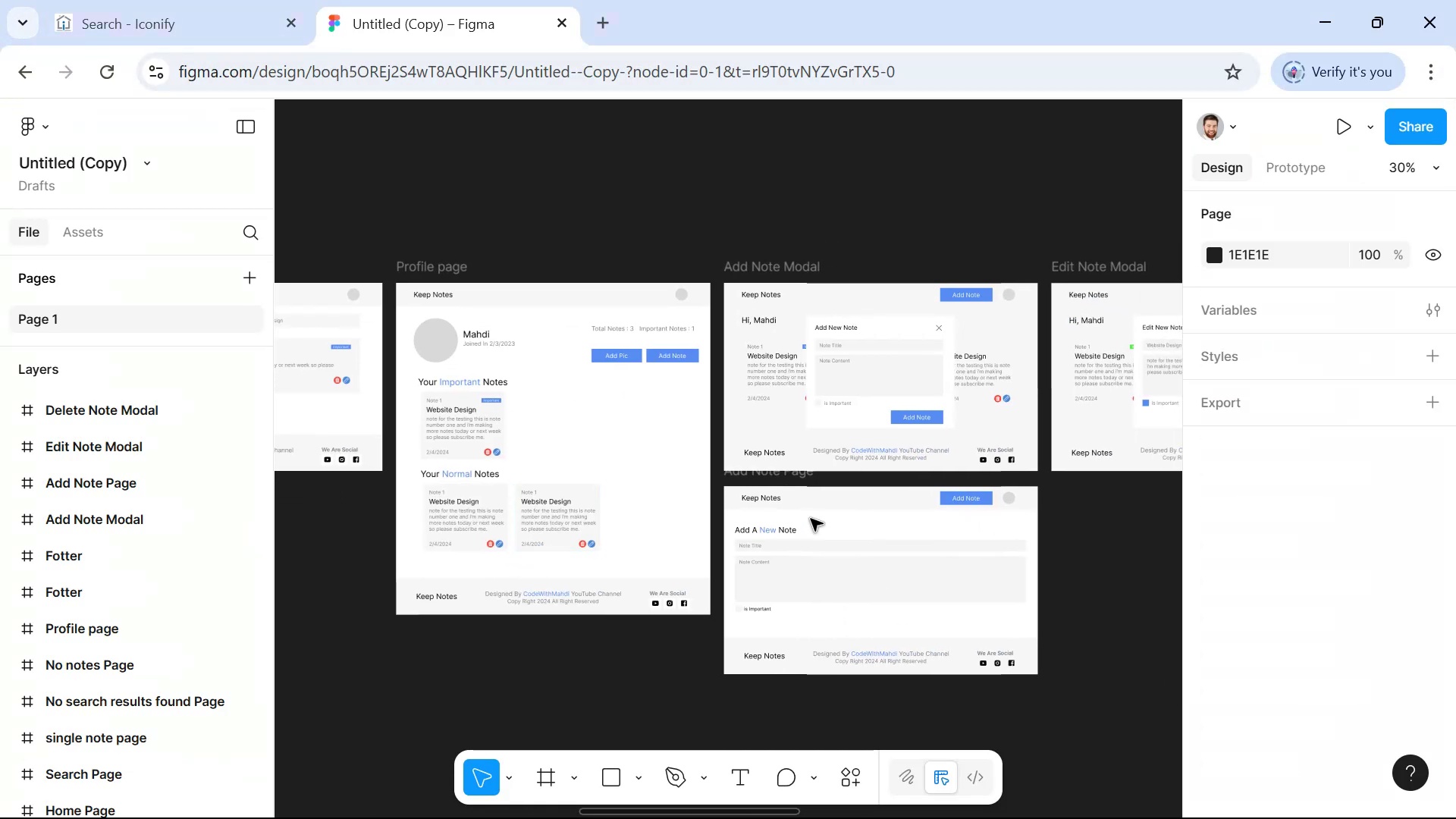 
left_click_drag(start_coordinate=[732, 570], to_coordinate=[545, 550])
 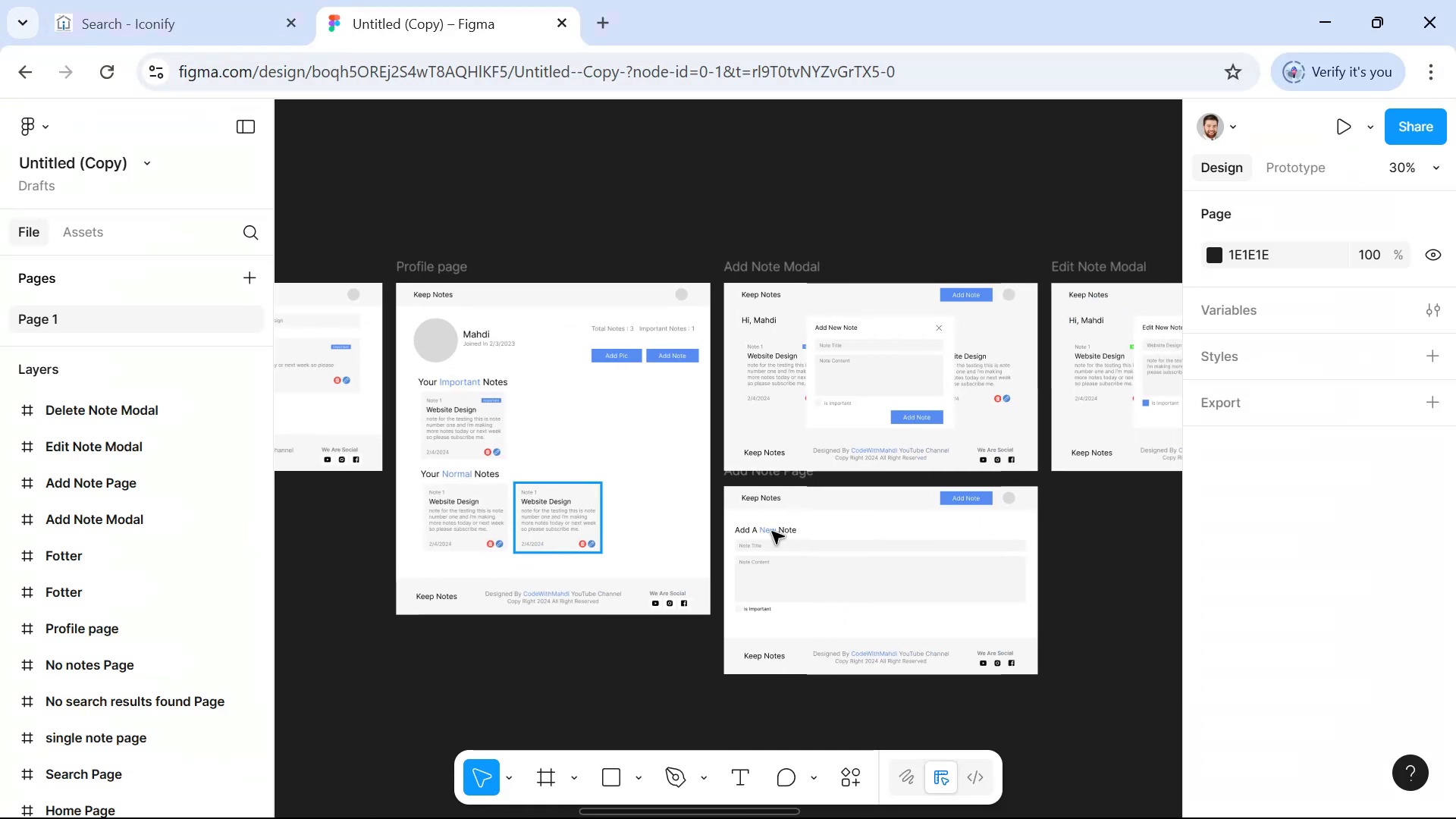 
hold_key(key=ControlLeft, duration=0.56)
scroll: coordinate [767, 504], scroll_direction: down, amount: 6.0
 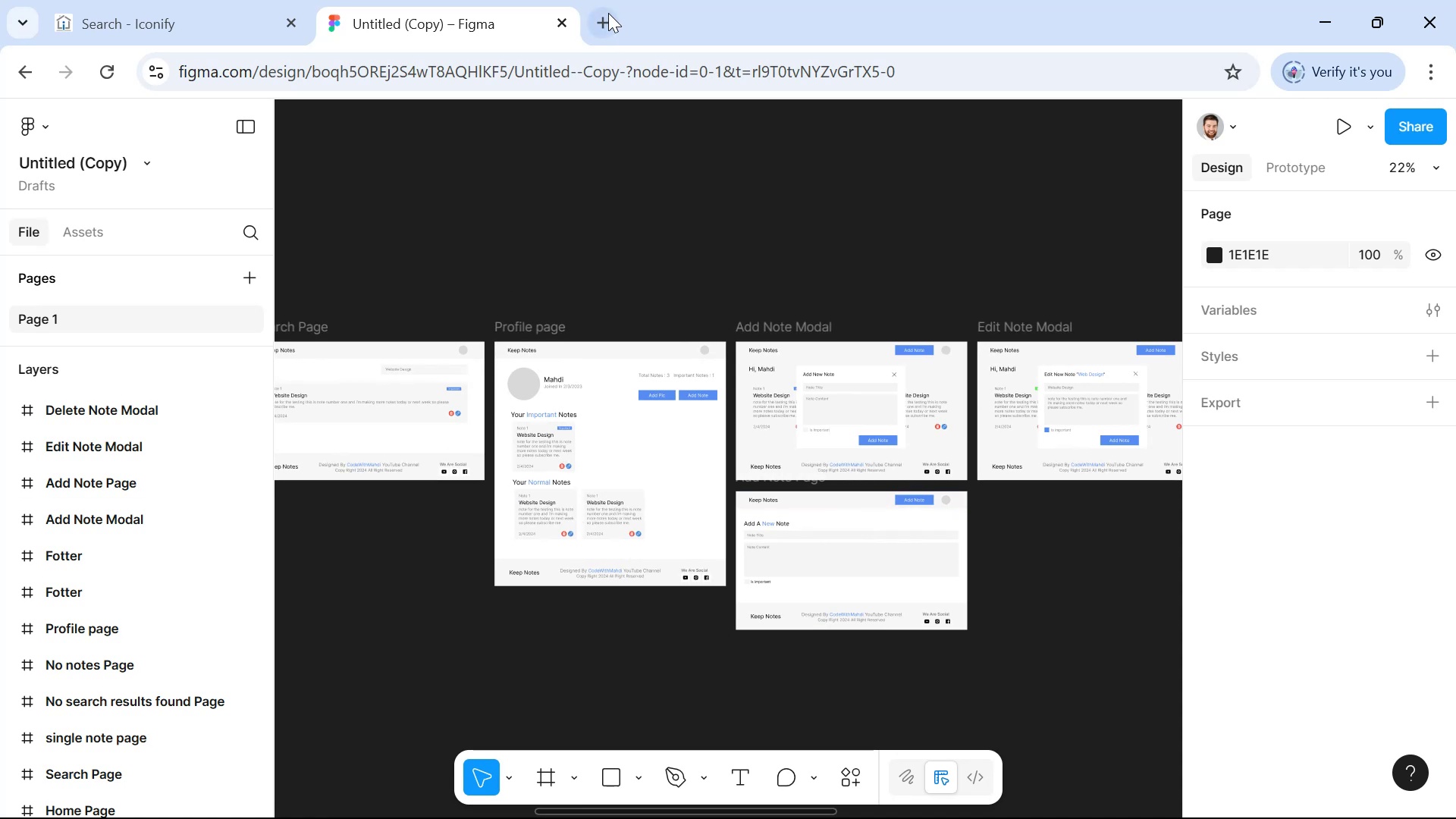 
left_click([608, 13])
 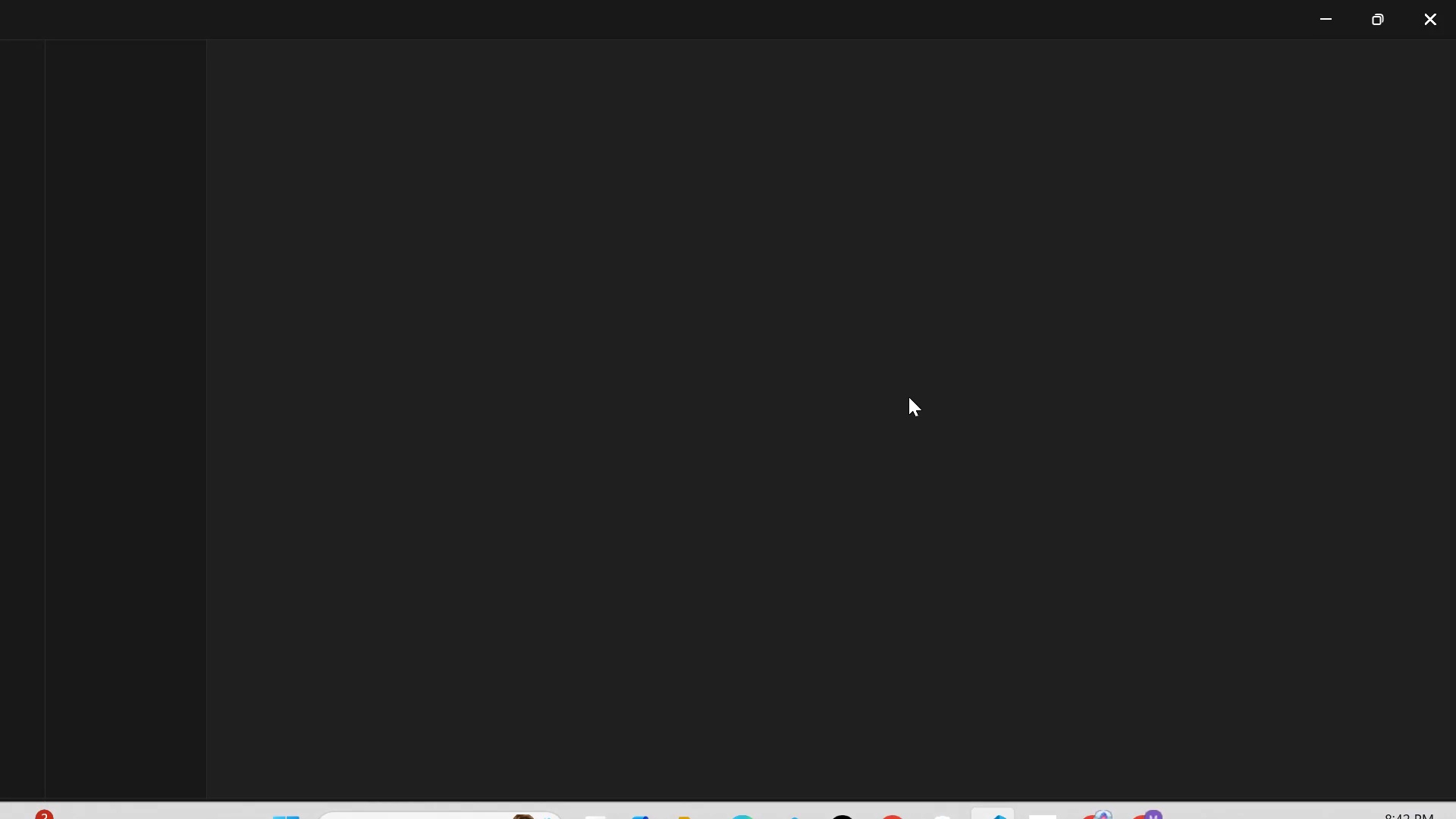 
wait(9.98)
 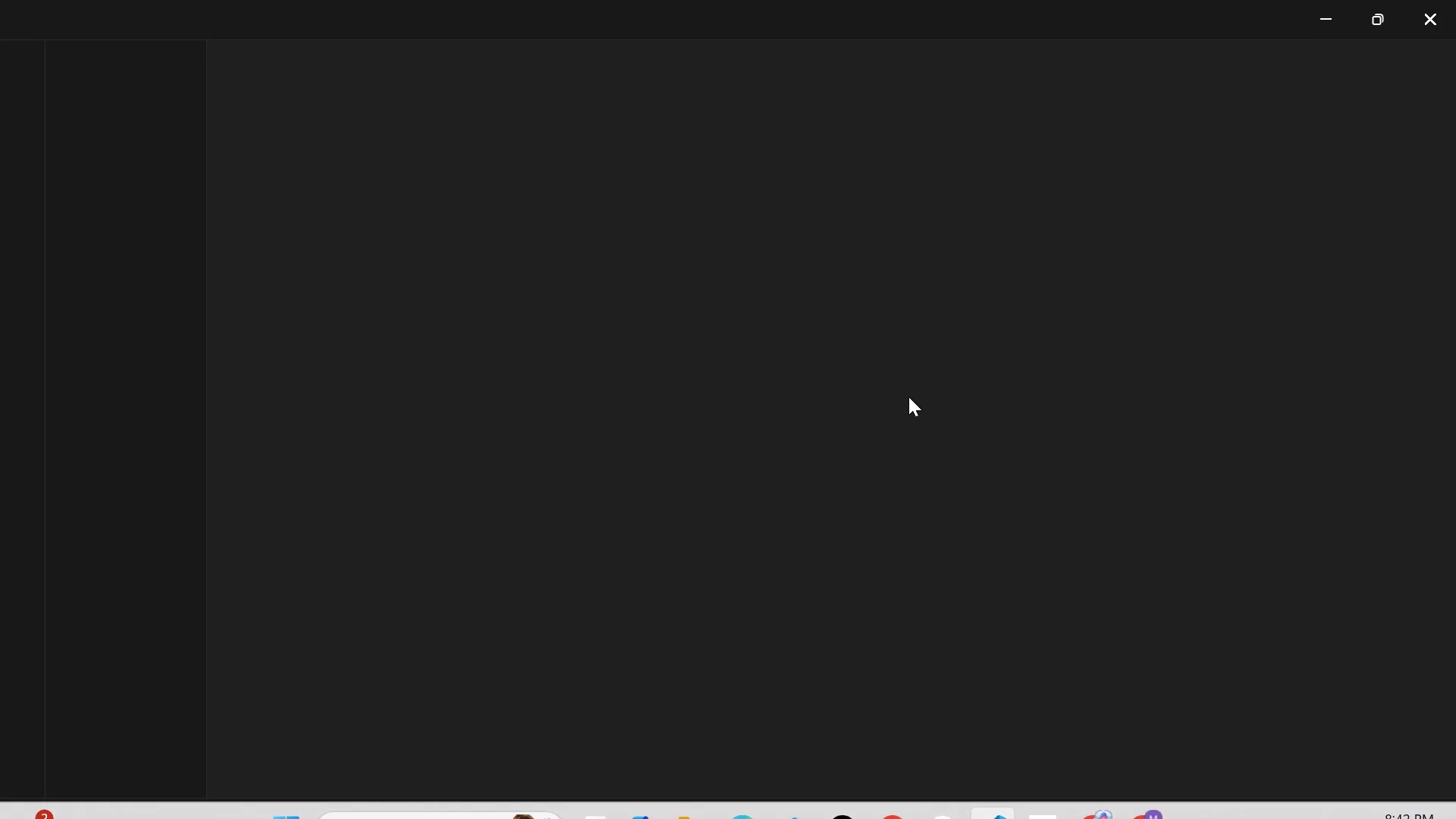 
left_click([729, 698])
 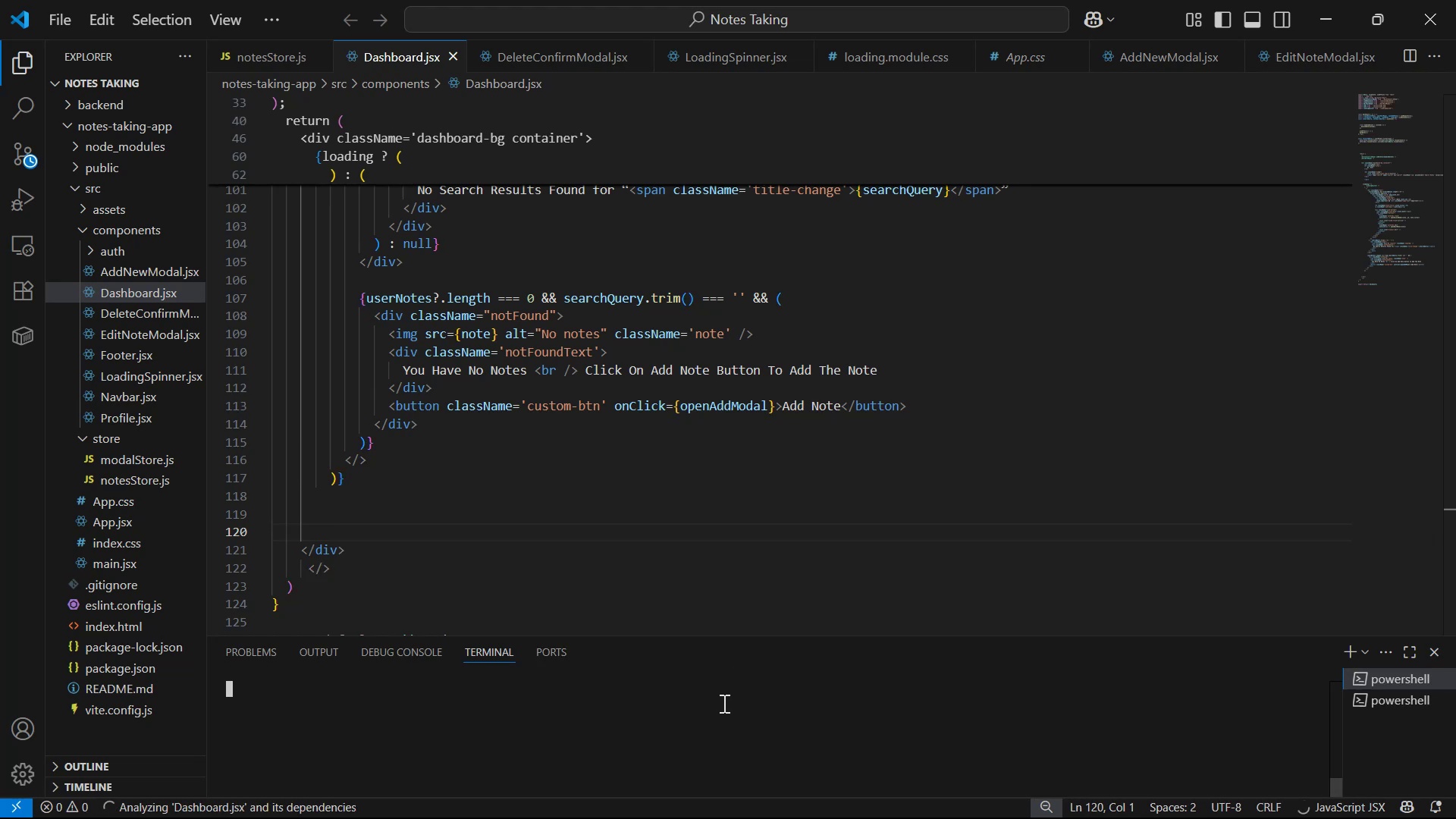 
type(cd not)
key(Tab)
 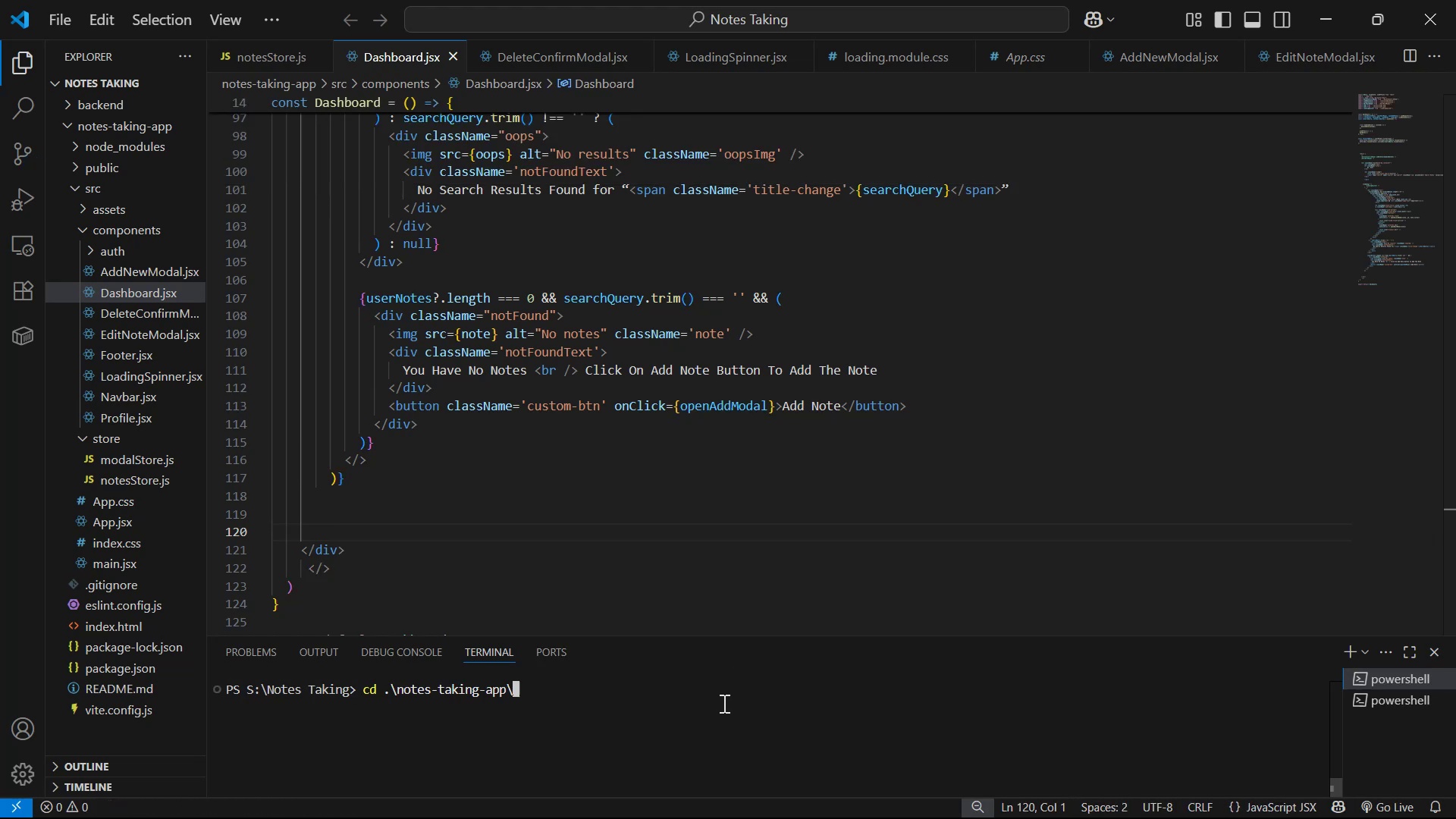 
key(Enter)
 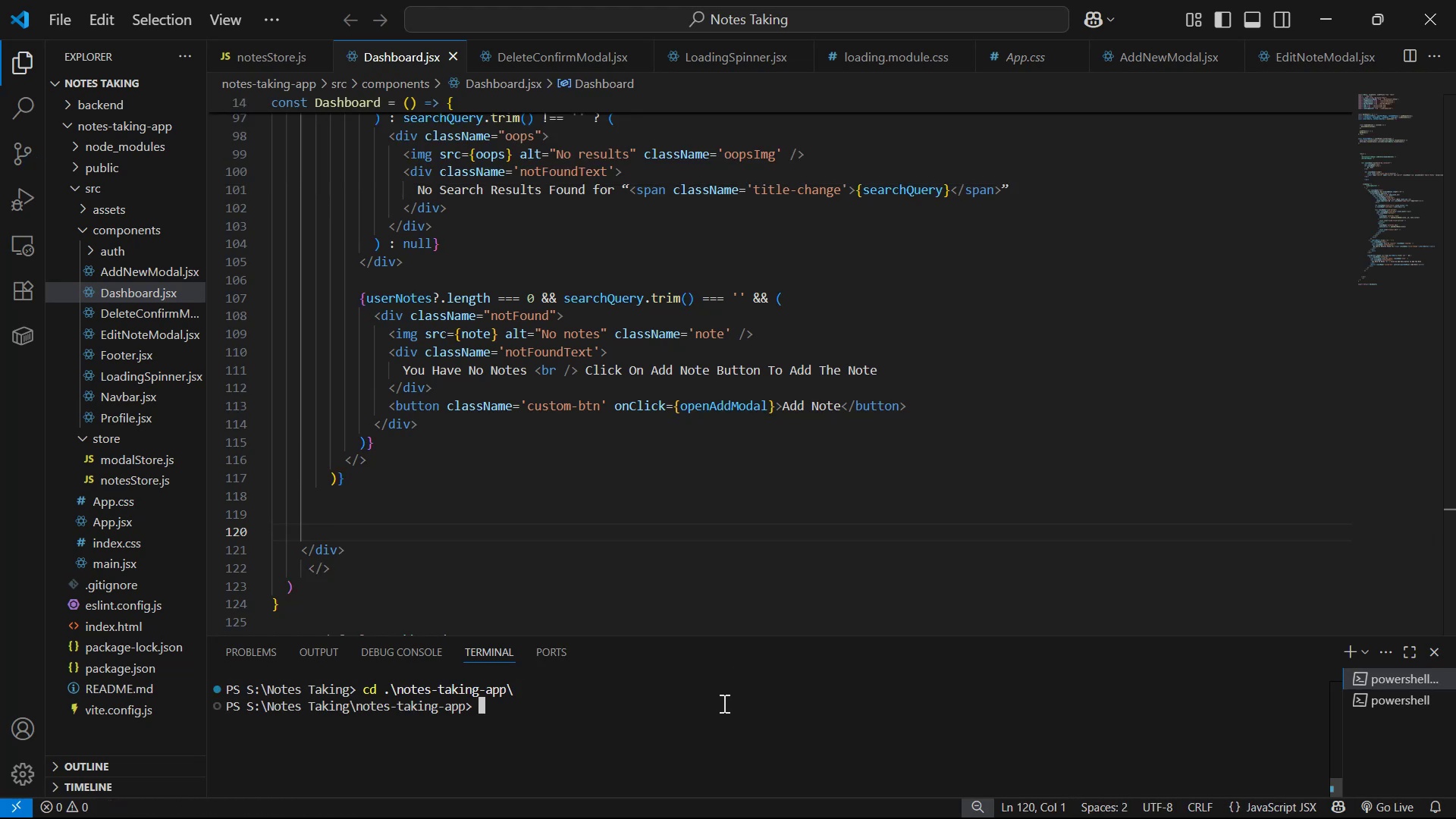 
type(npm run dev)
 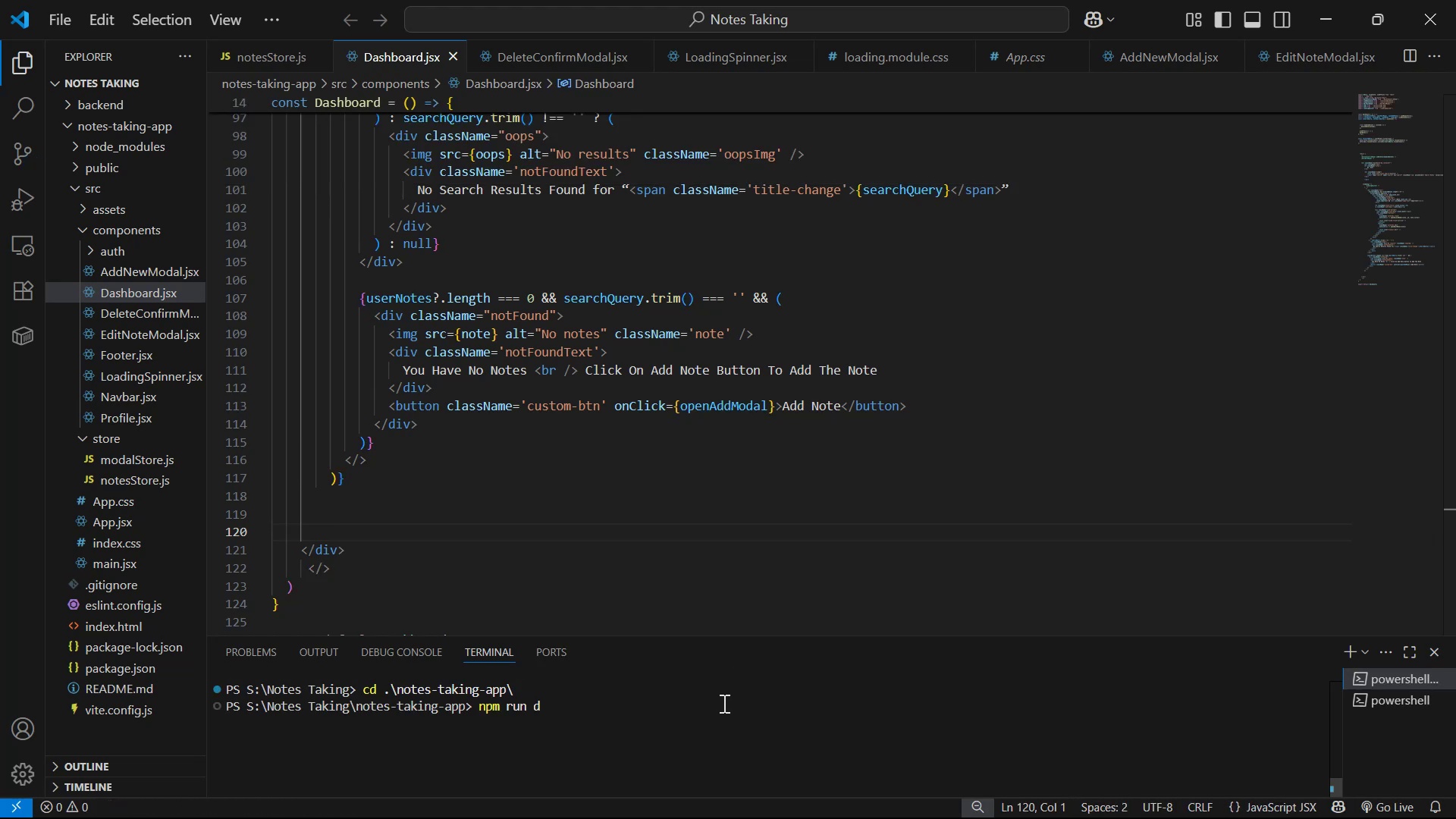 
key(Enter)
 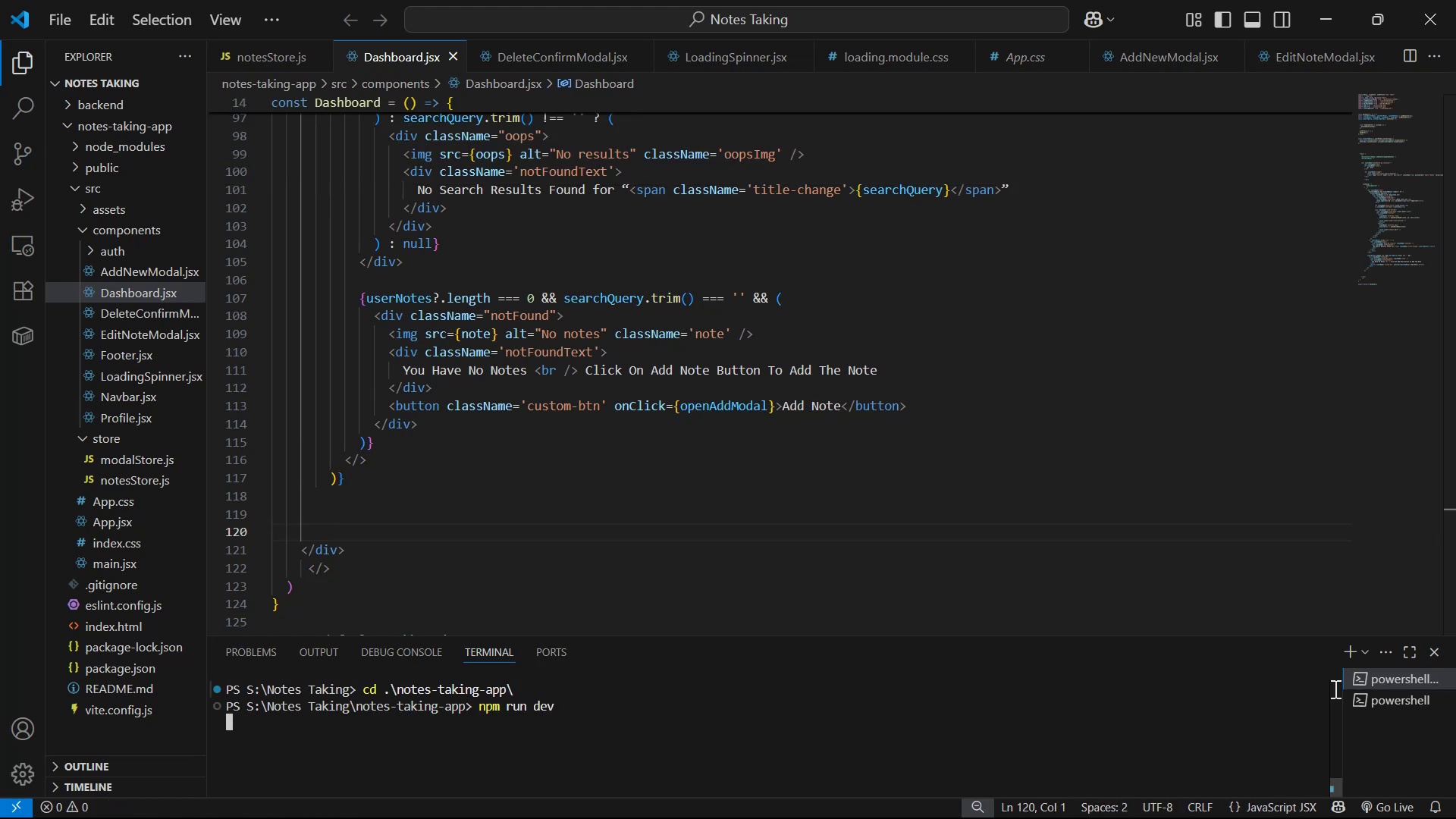 
left_click([1395, 693])
 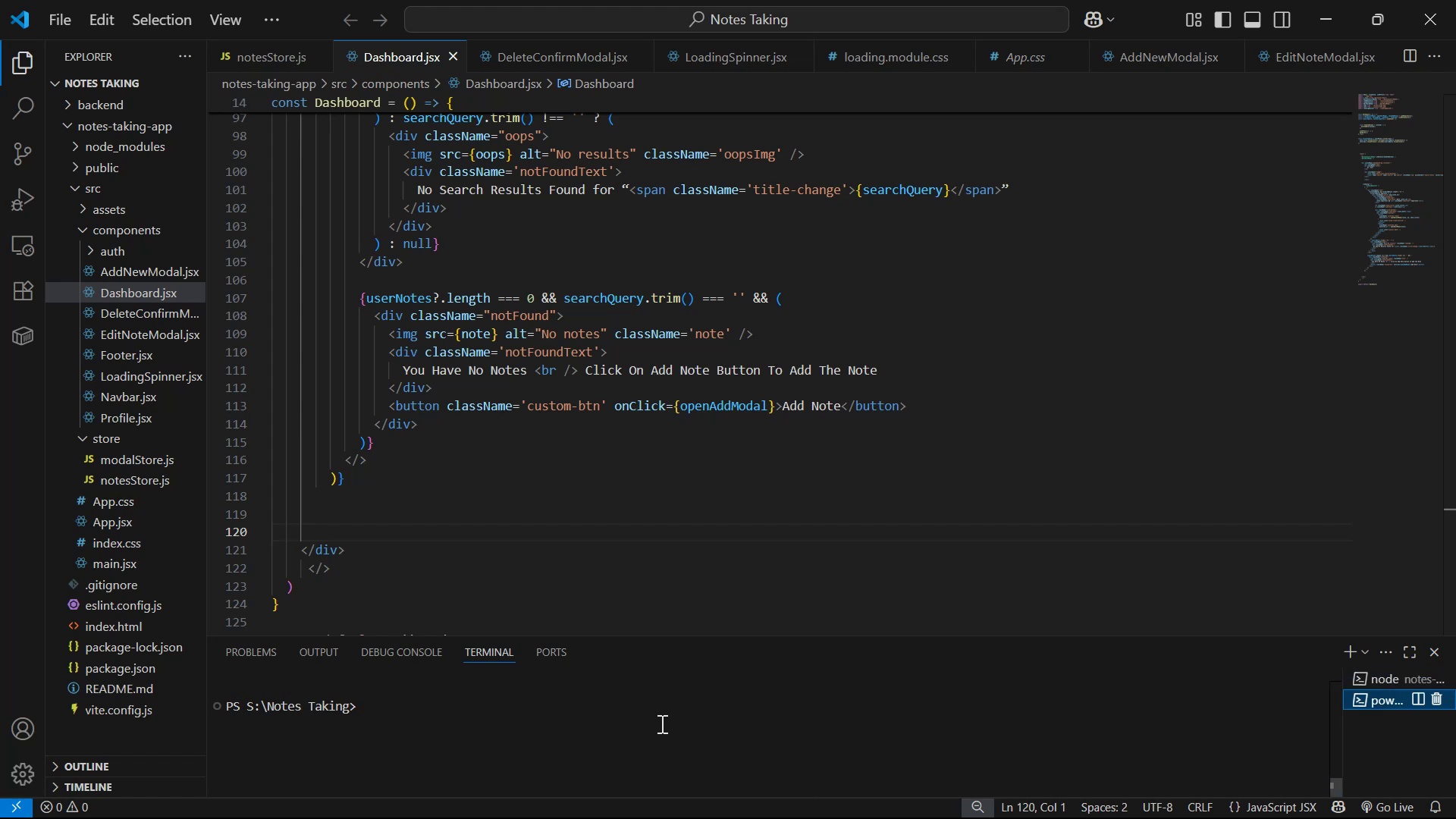 
left_click([664, 726])
 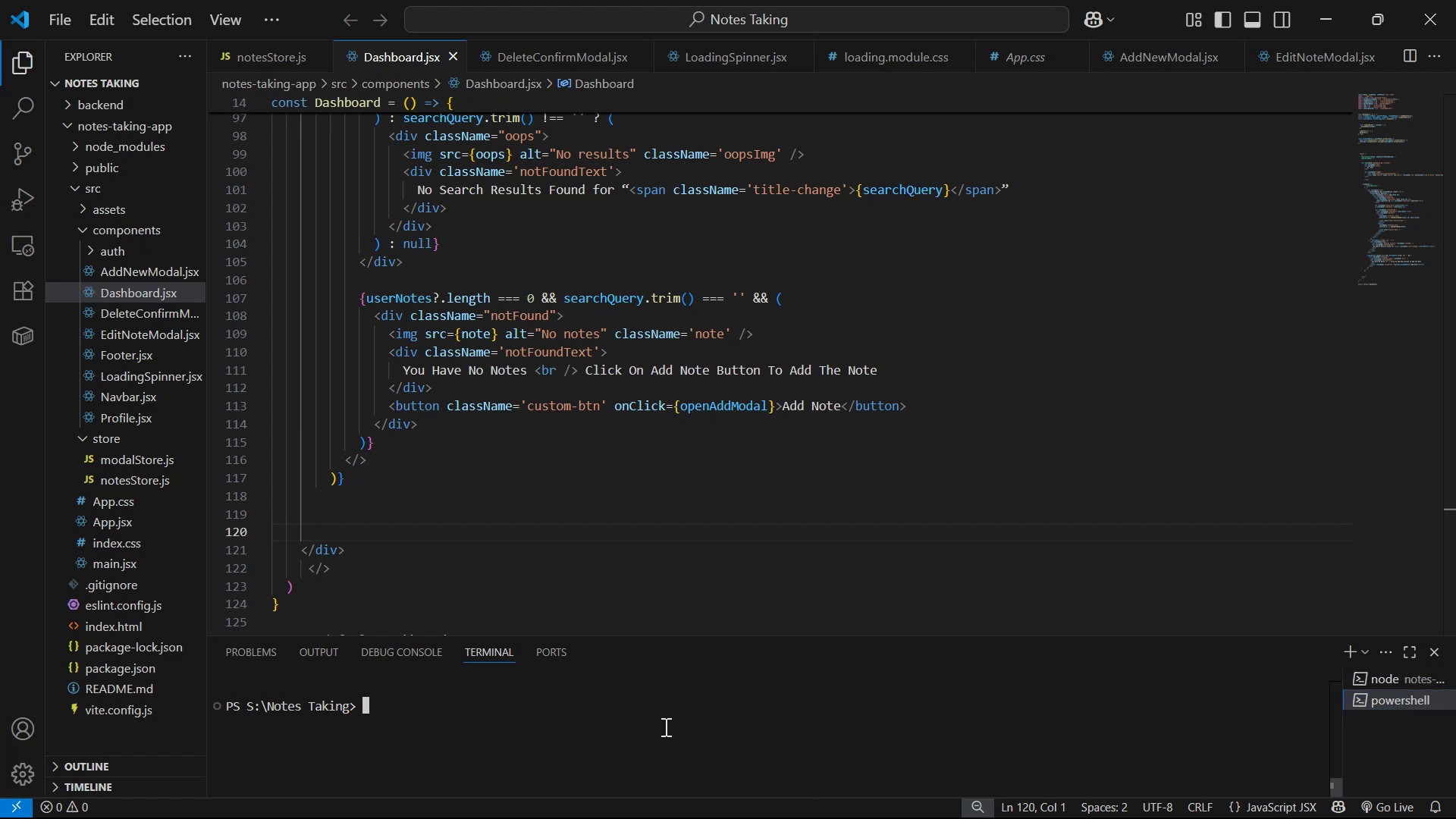 
type(cd ba)
key(Tab)
 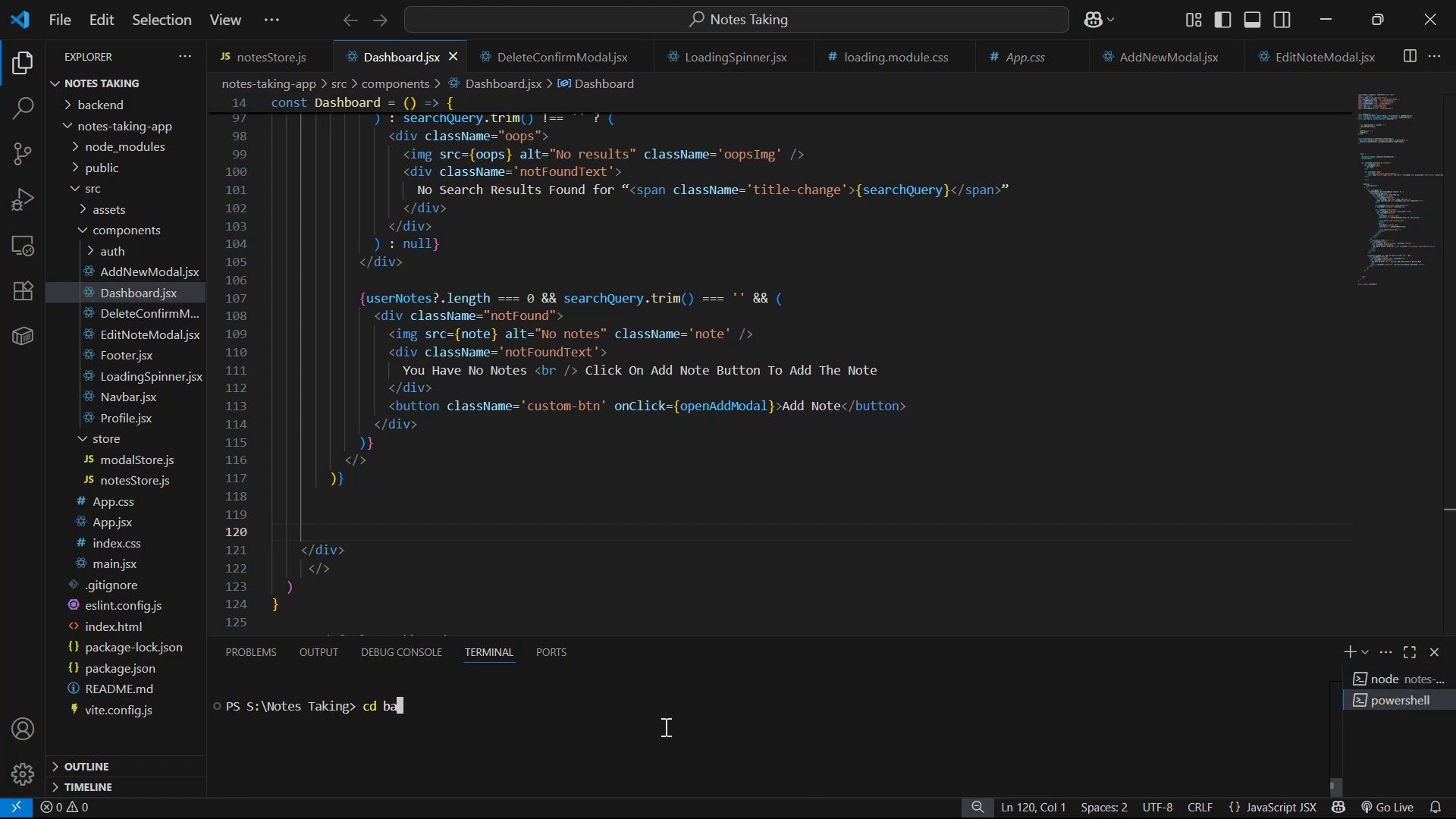 
key(Enter)
 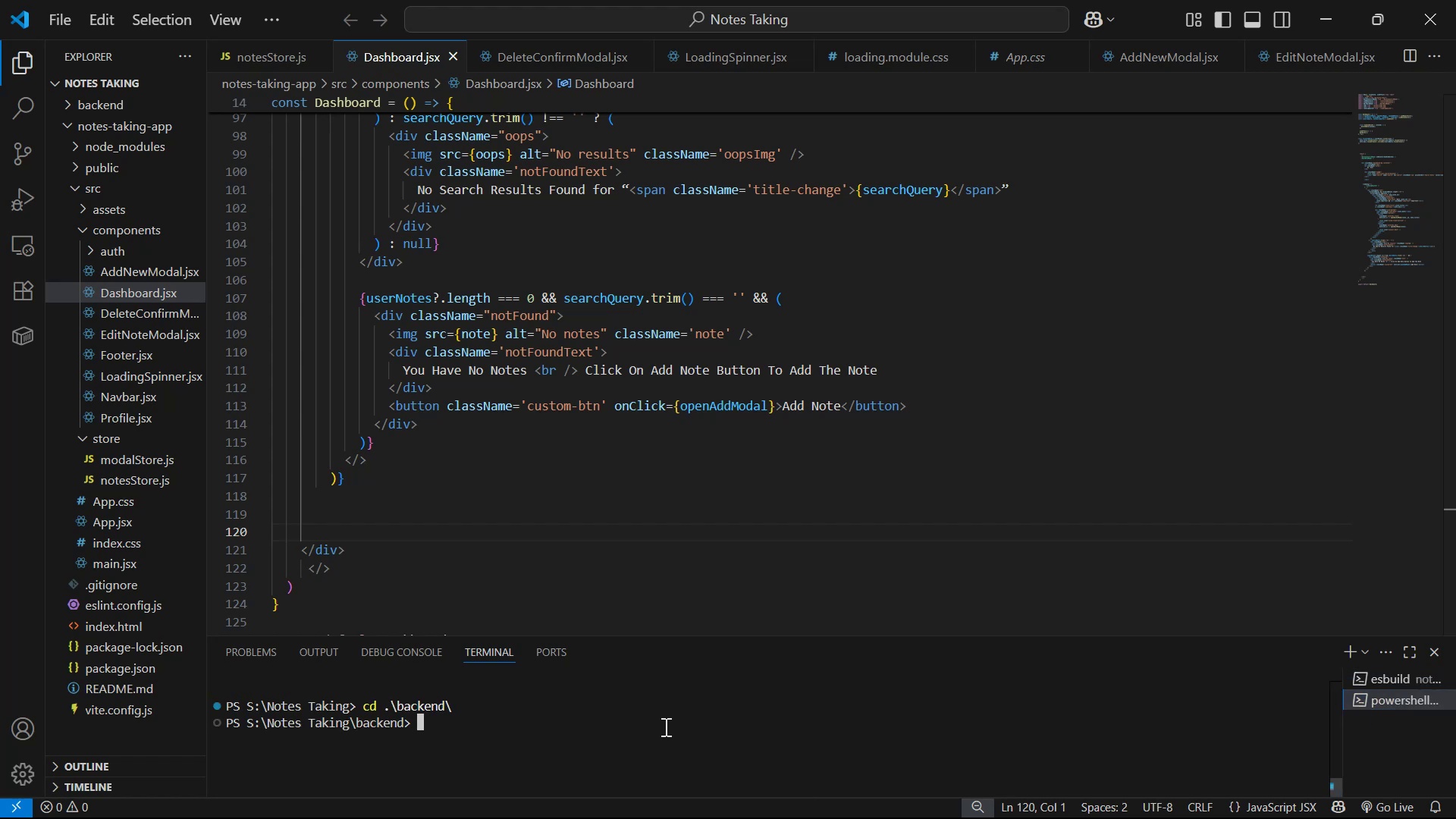 
type(nodemon s)
key(Tab)
 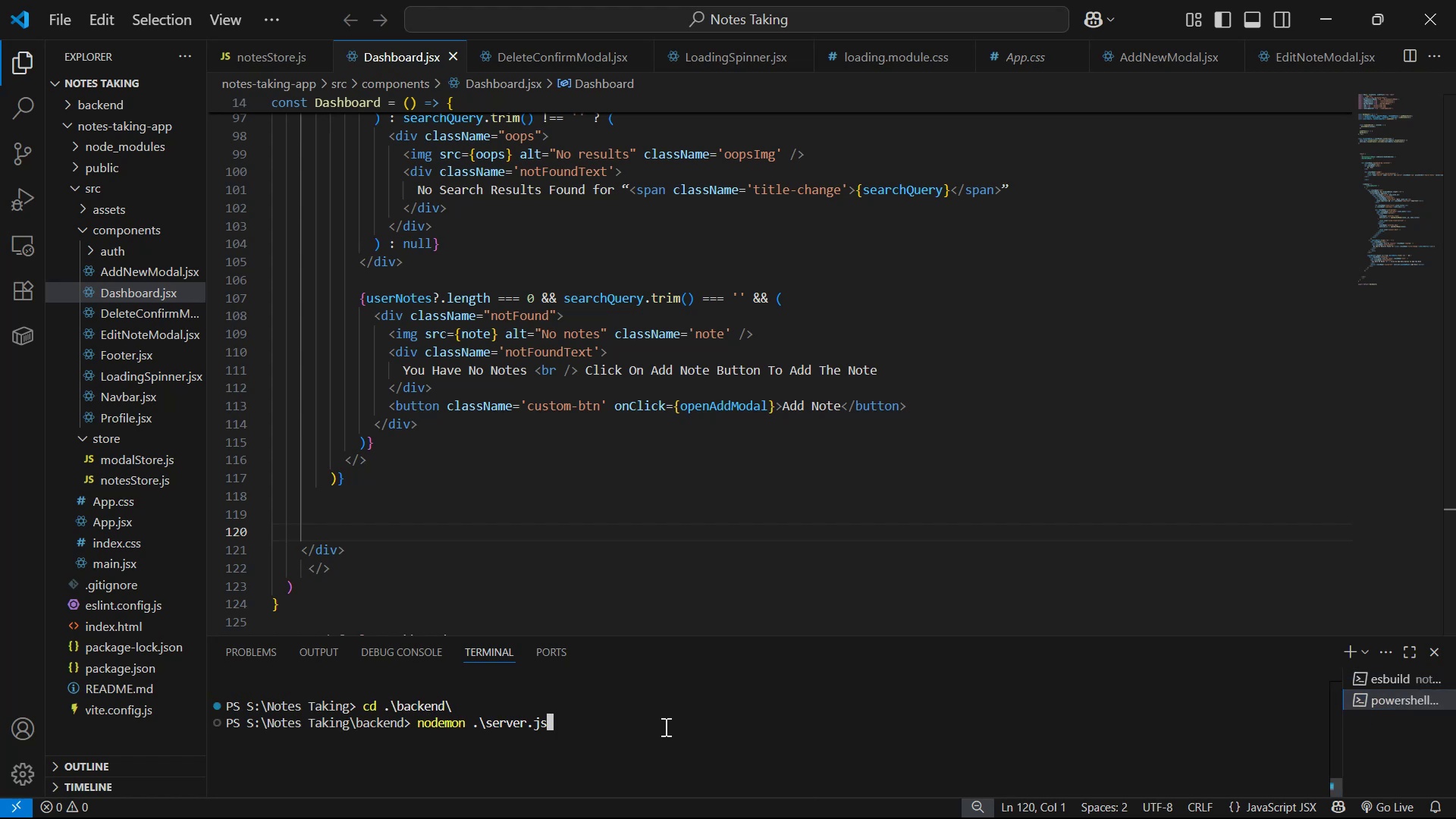 
key(Enter)
 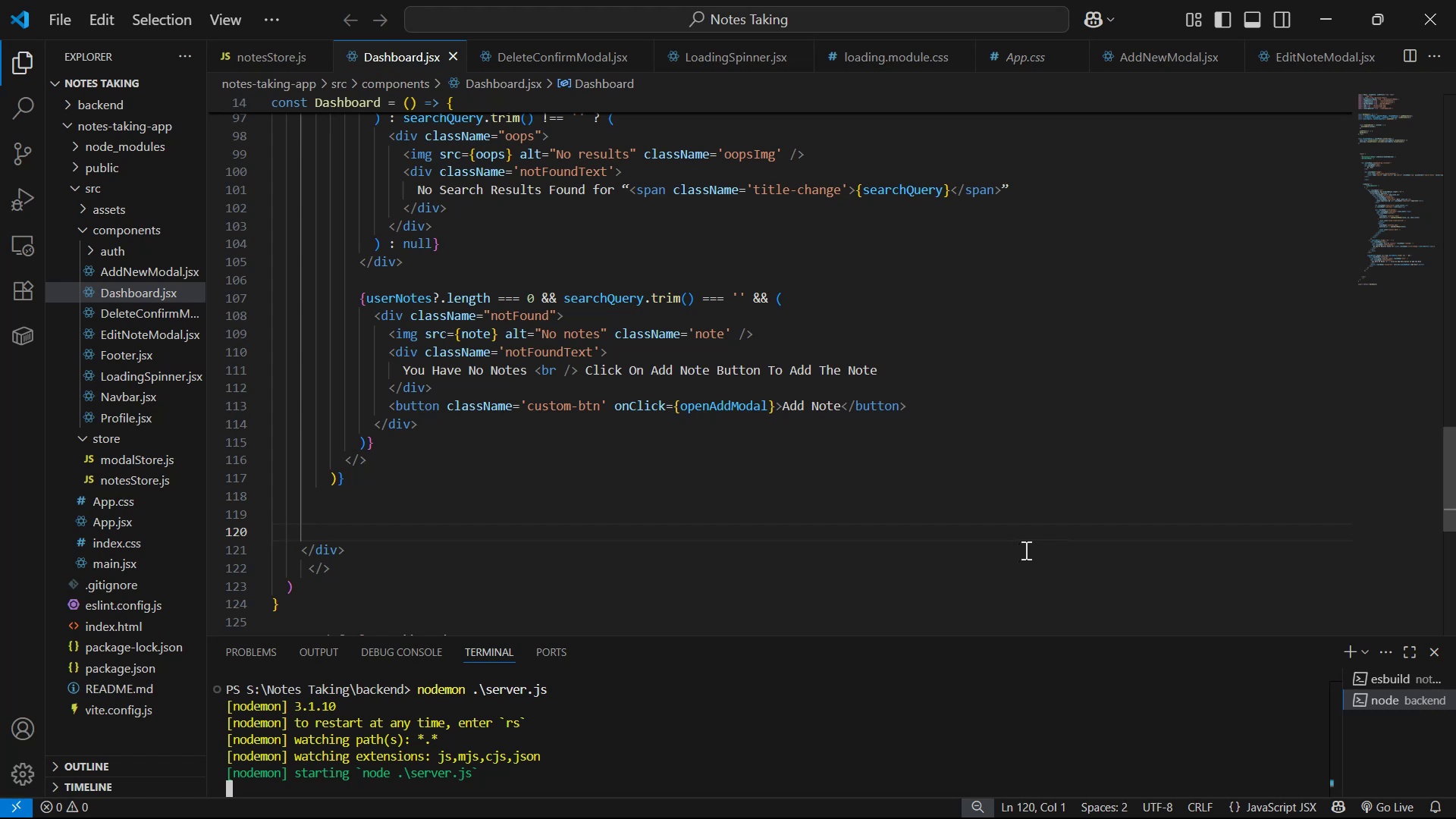 
key(Alt+Tab)
 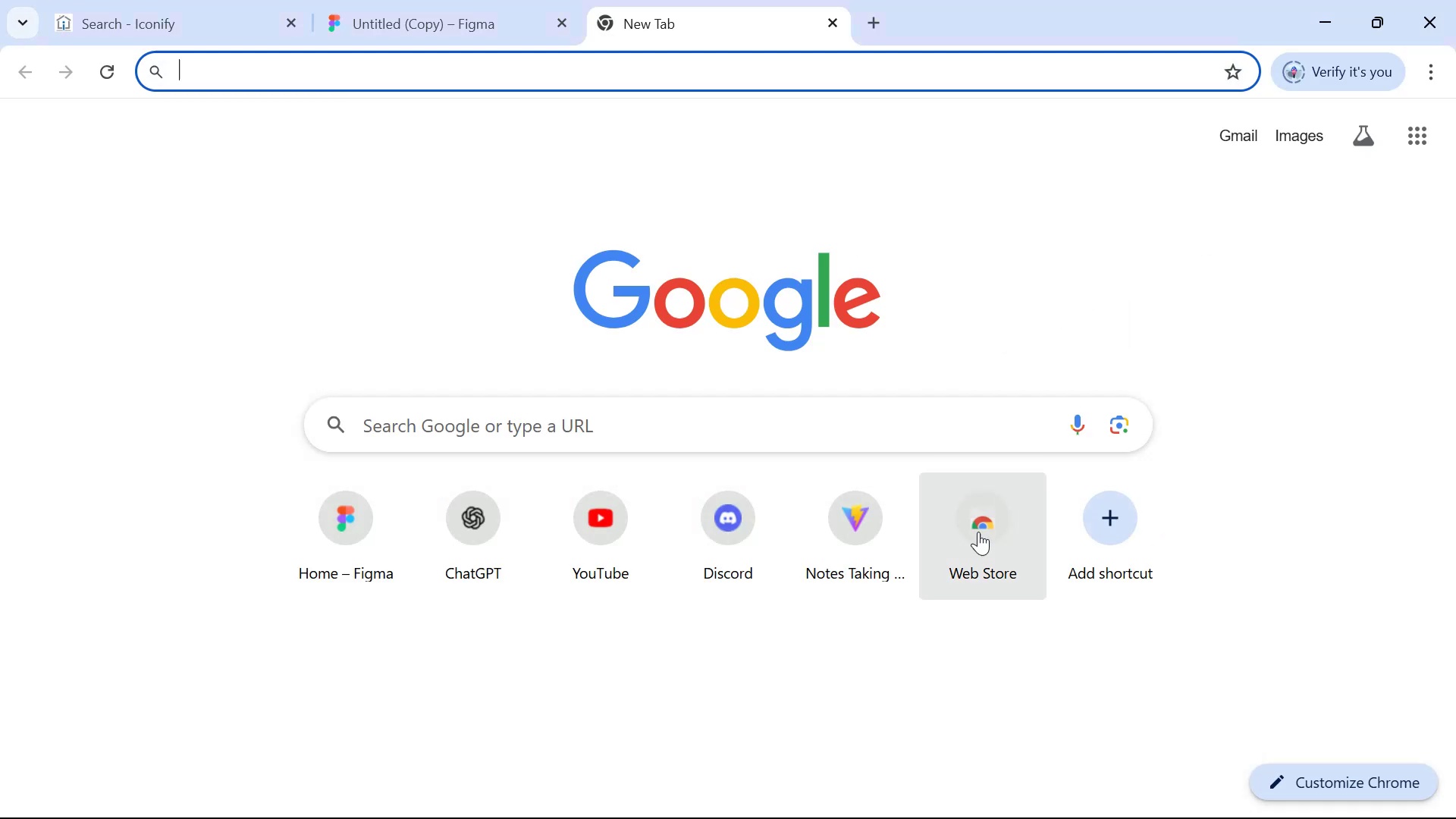 
key(Alt+AltLeft)
 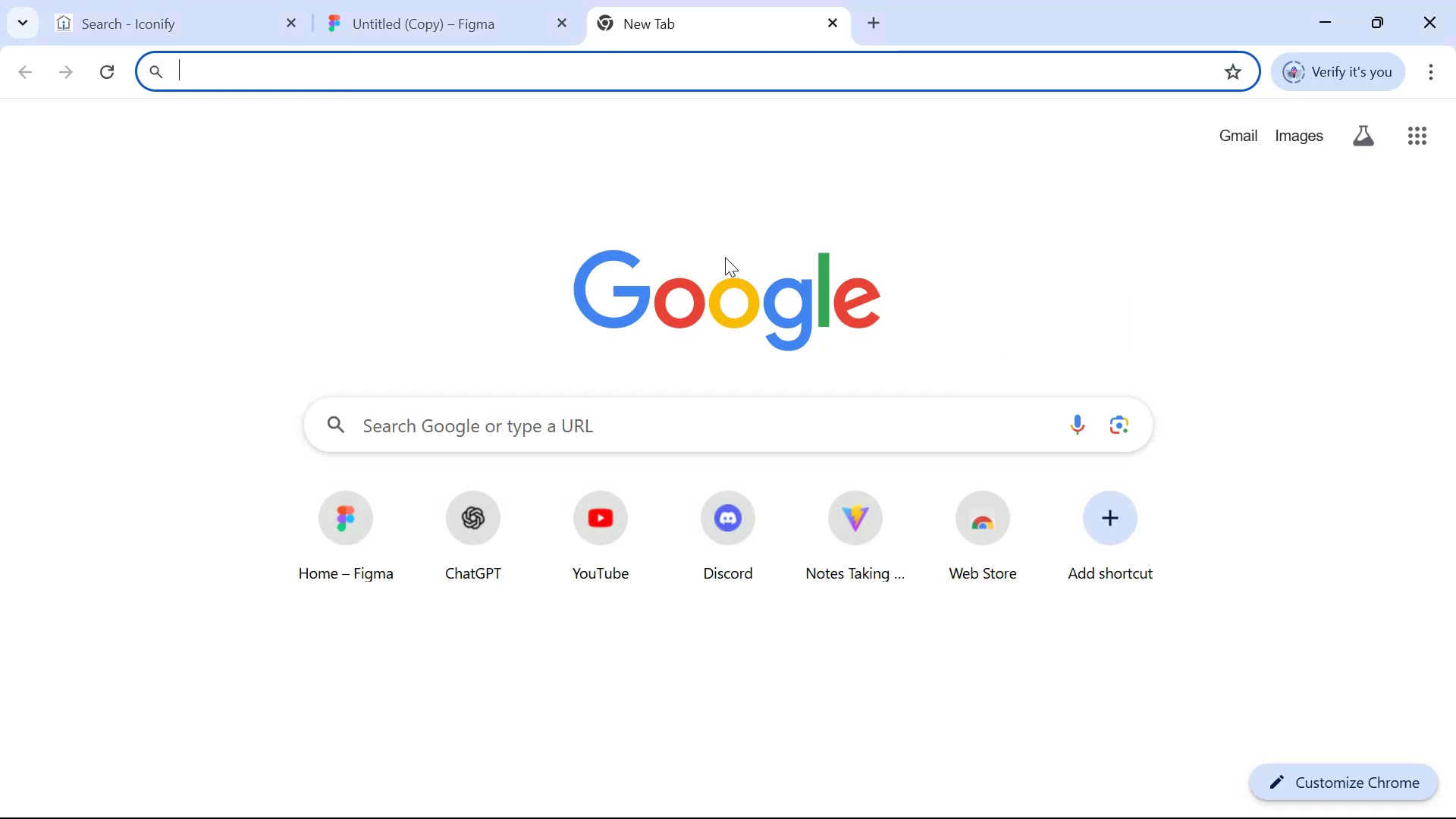 
key(Alt+Tab)
 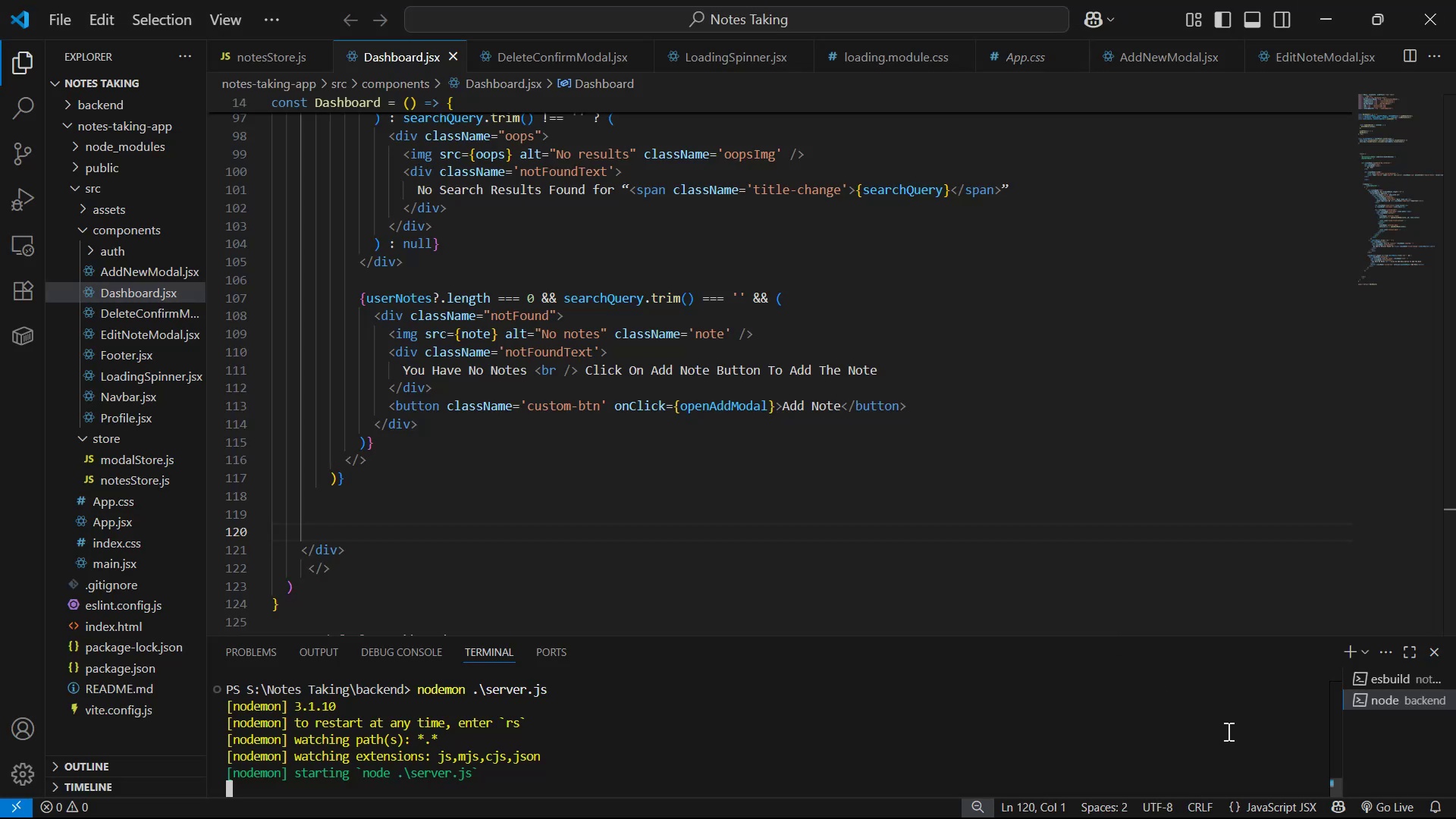 
left_click([1378, 676])
 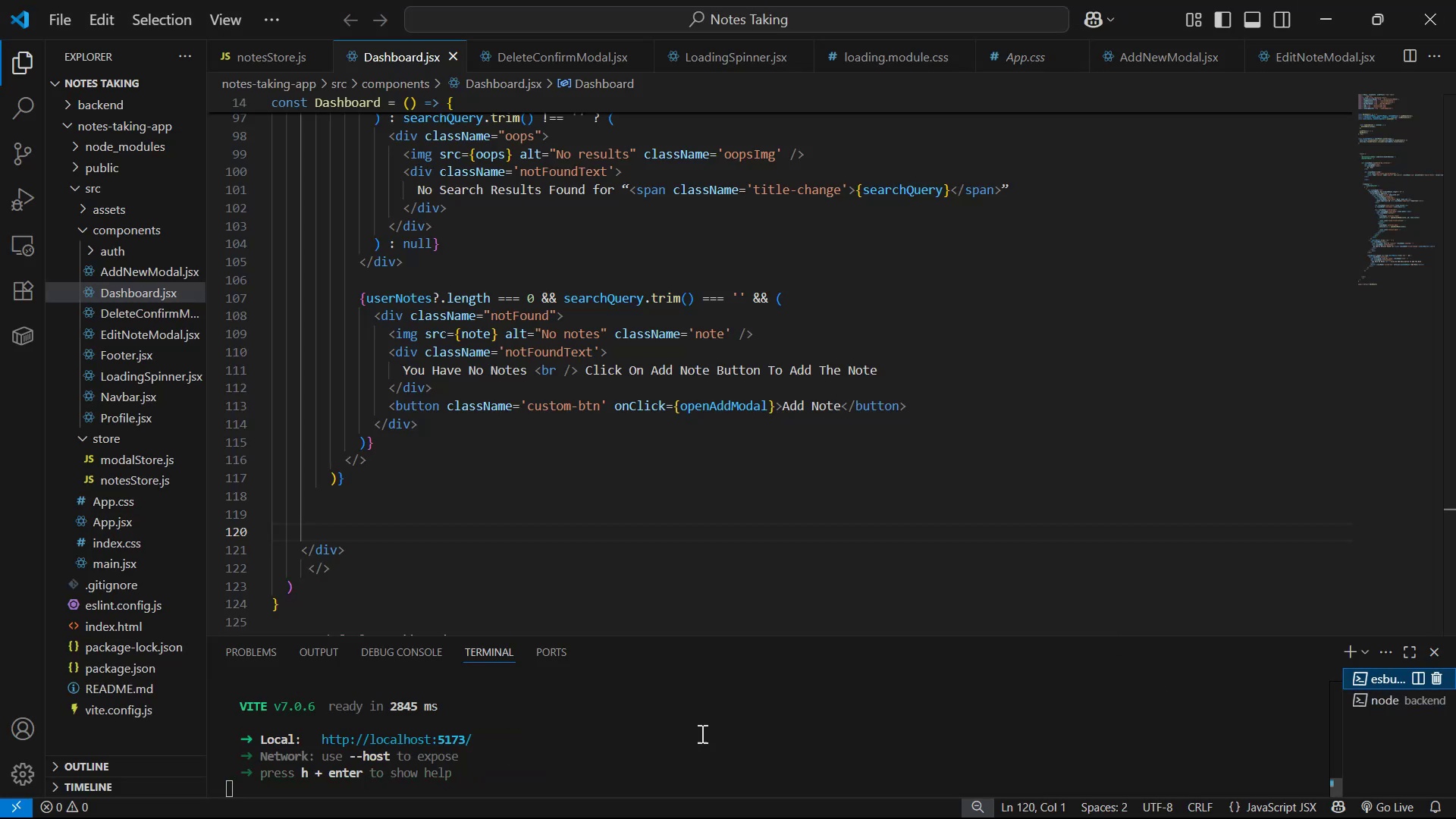 
hold_key(key=ControlLeft, duration=0.46)
left_click([431, 739])
 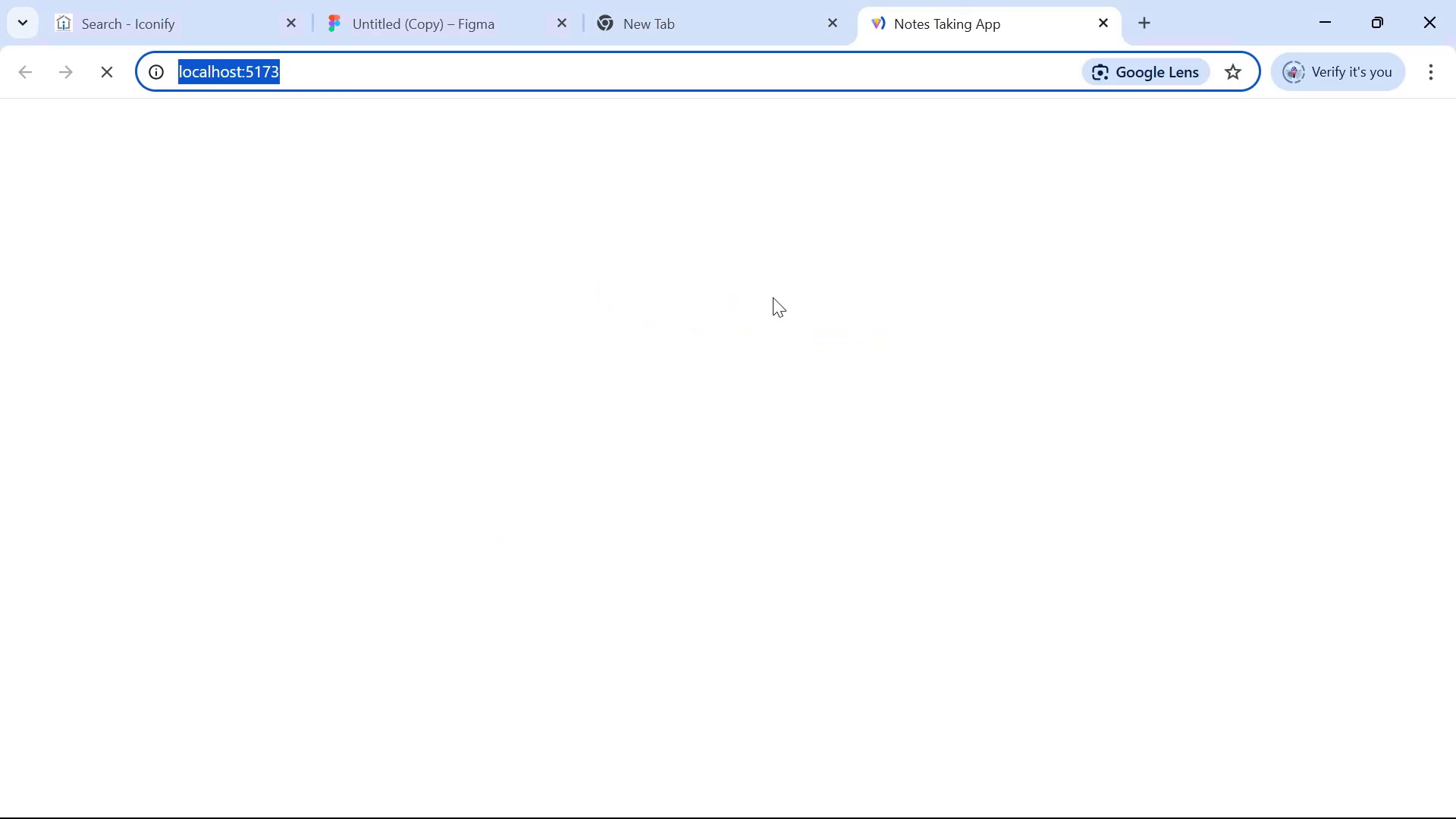 
left_click([830, 20])
 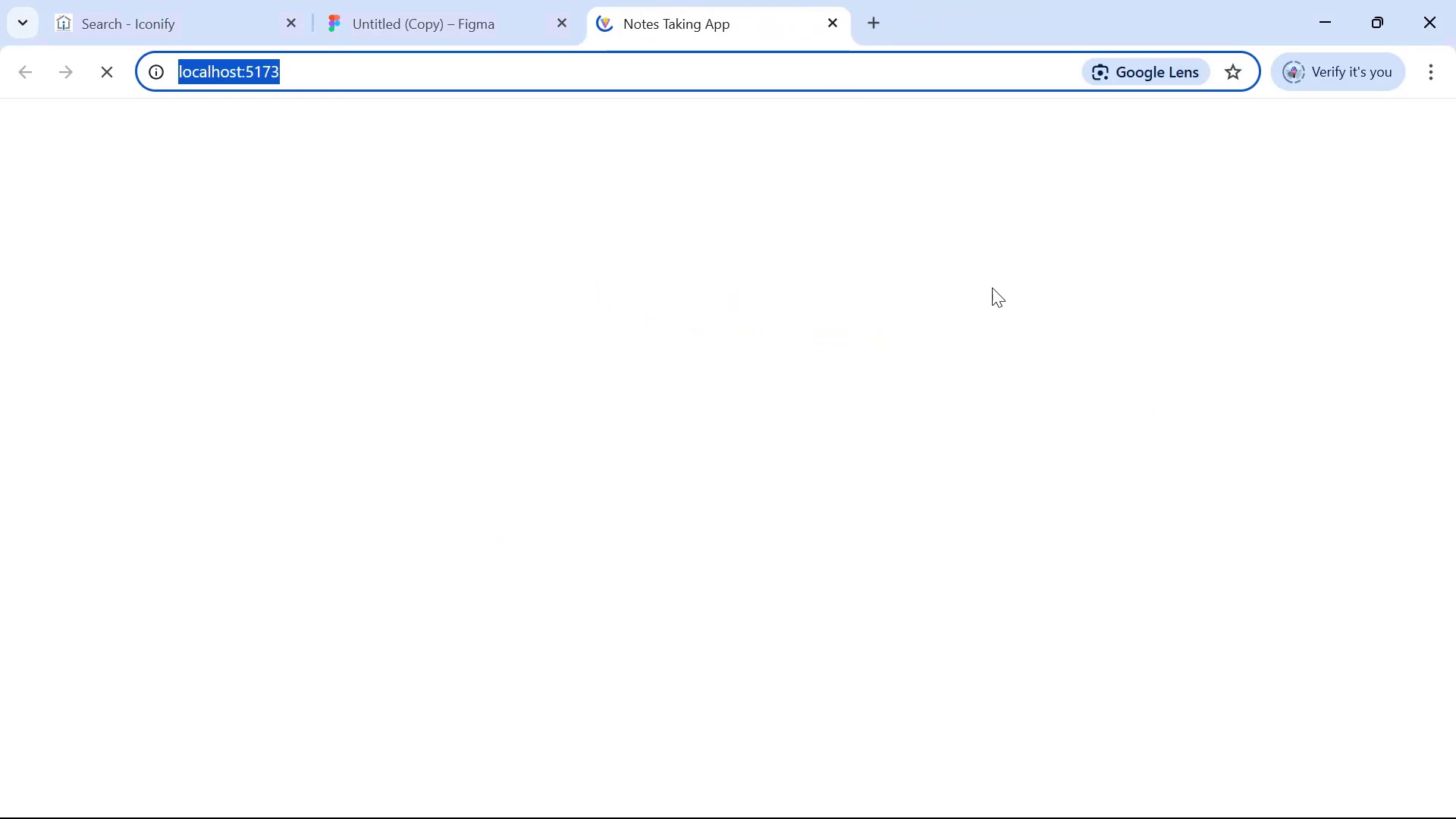 
left_click([1191, 228])
 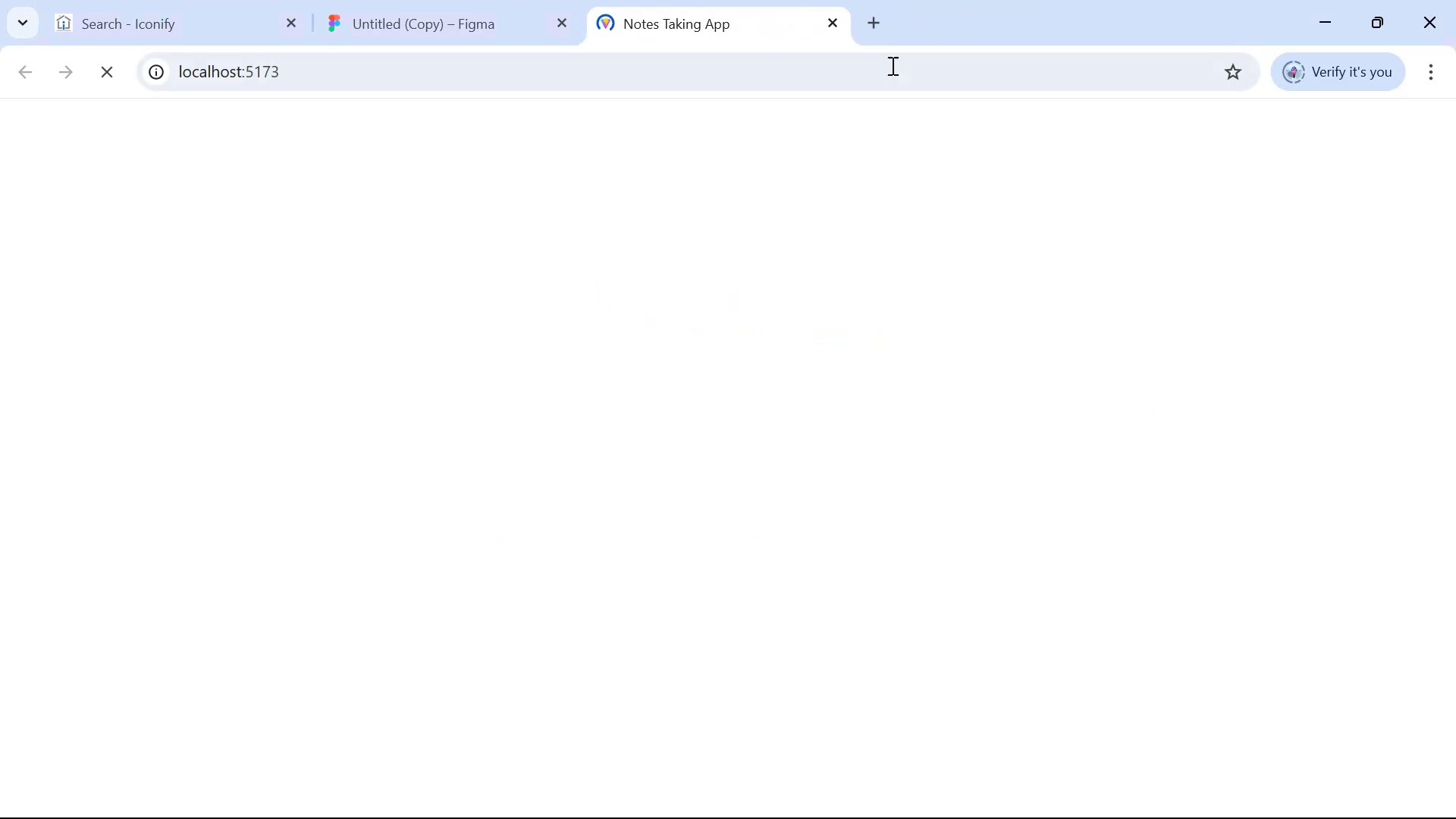 
left_click([881, 14])
 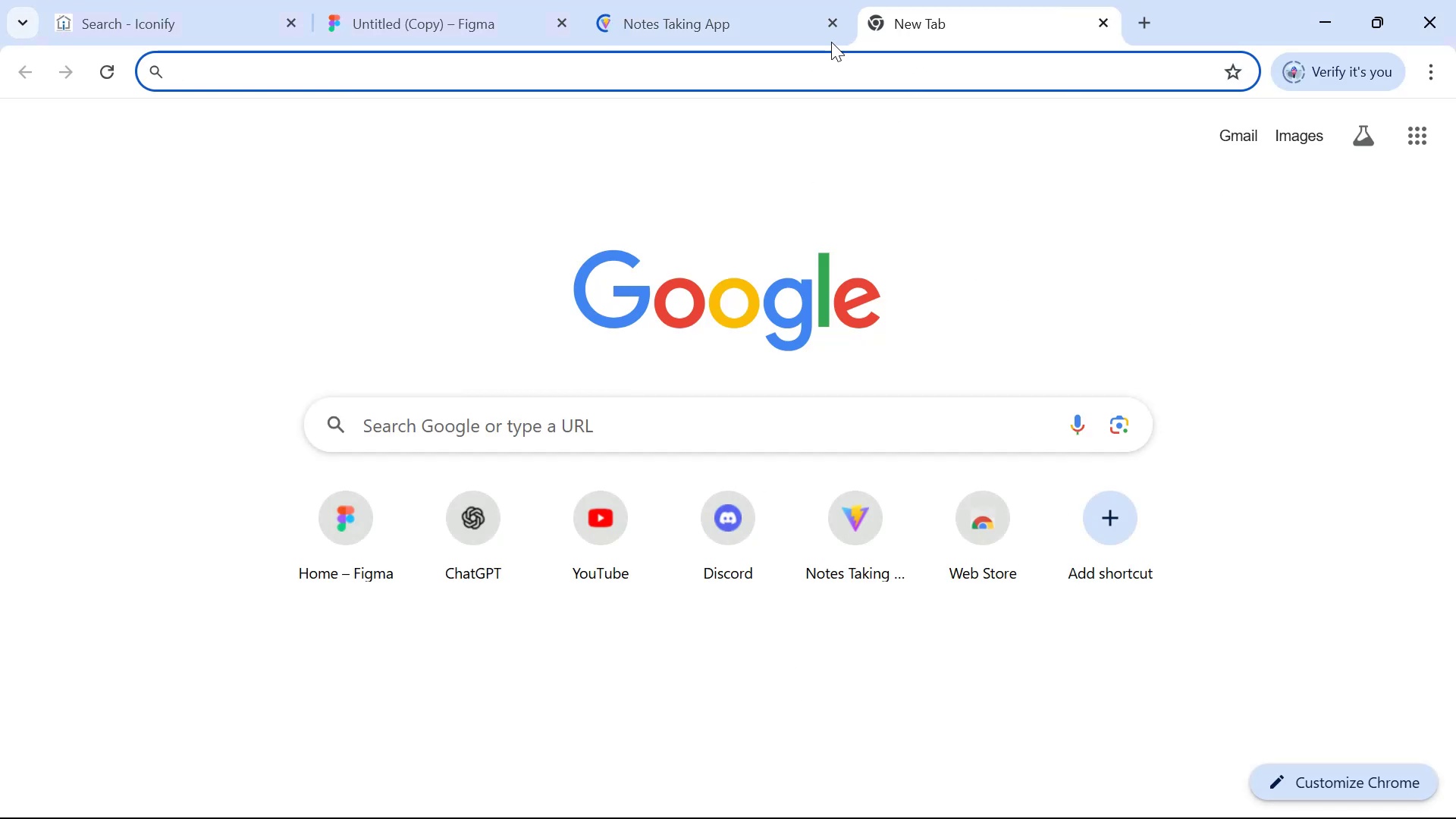 
hold_key(key=AltLeft, duration=0.97)
 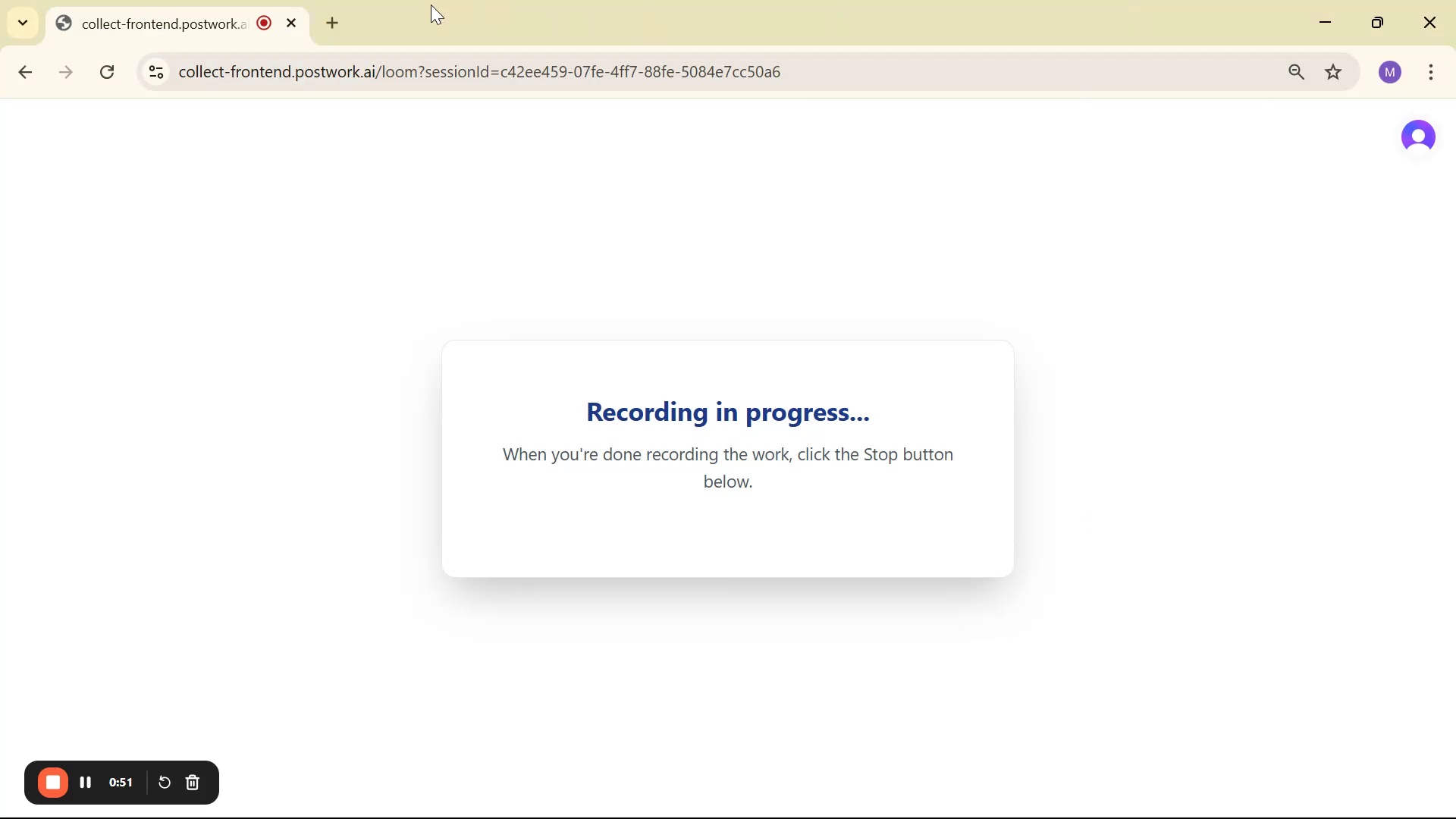 
key(Tab)
key(Tab)
type(mon)
 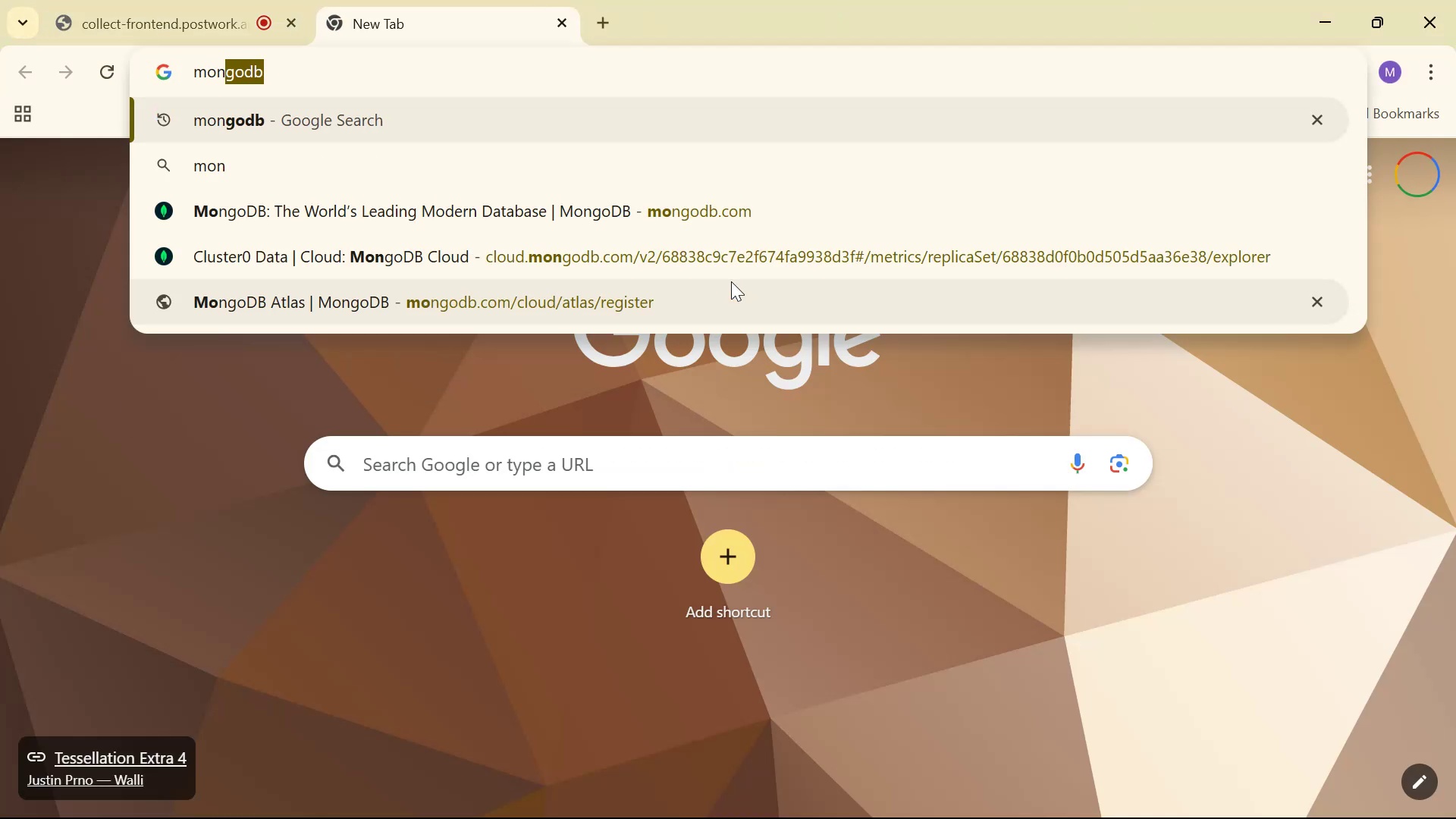 
key(Enter)
 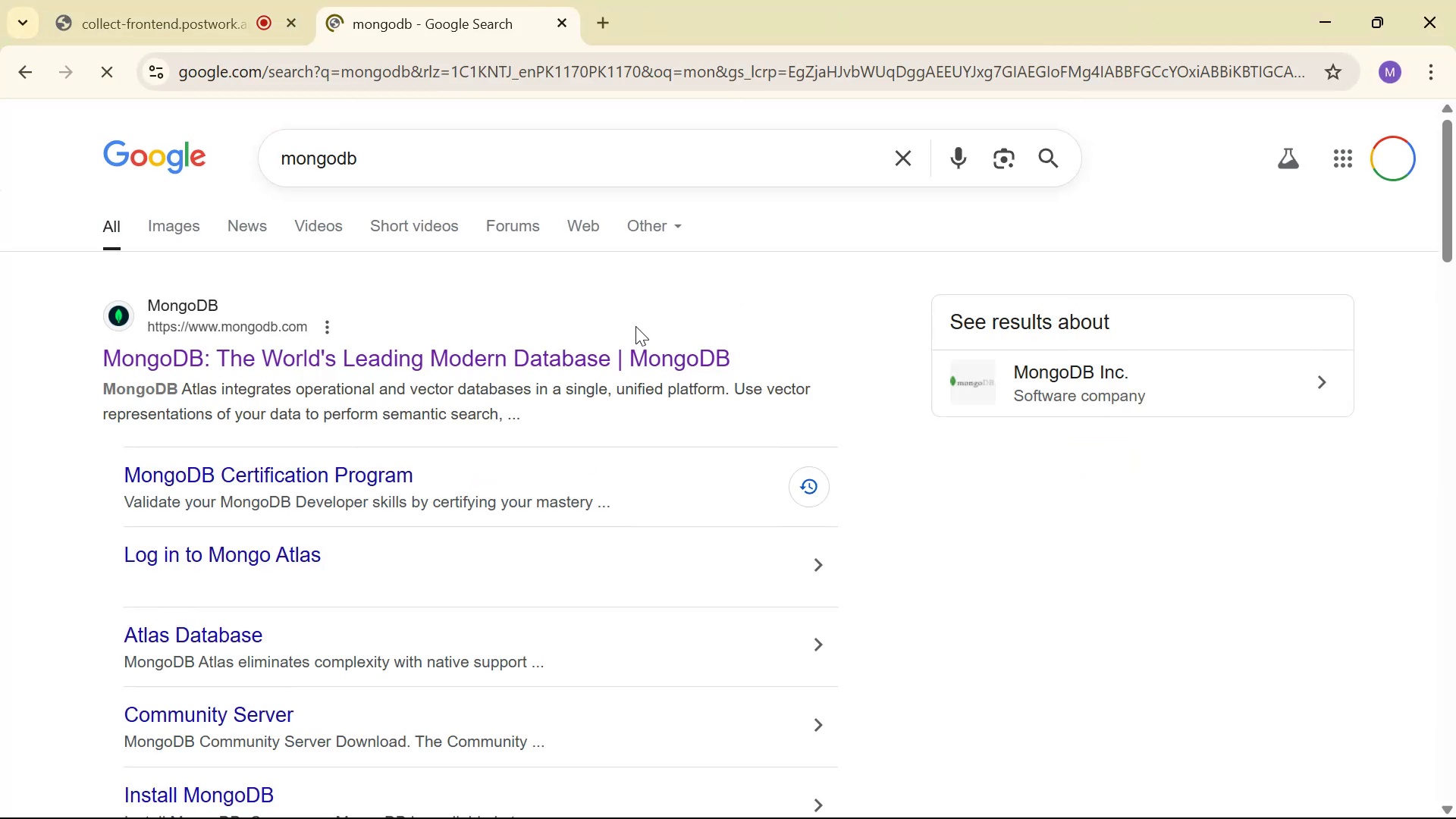 
left_click([627, 347])
 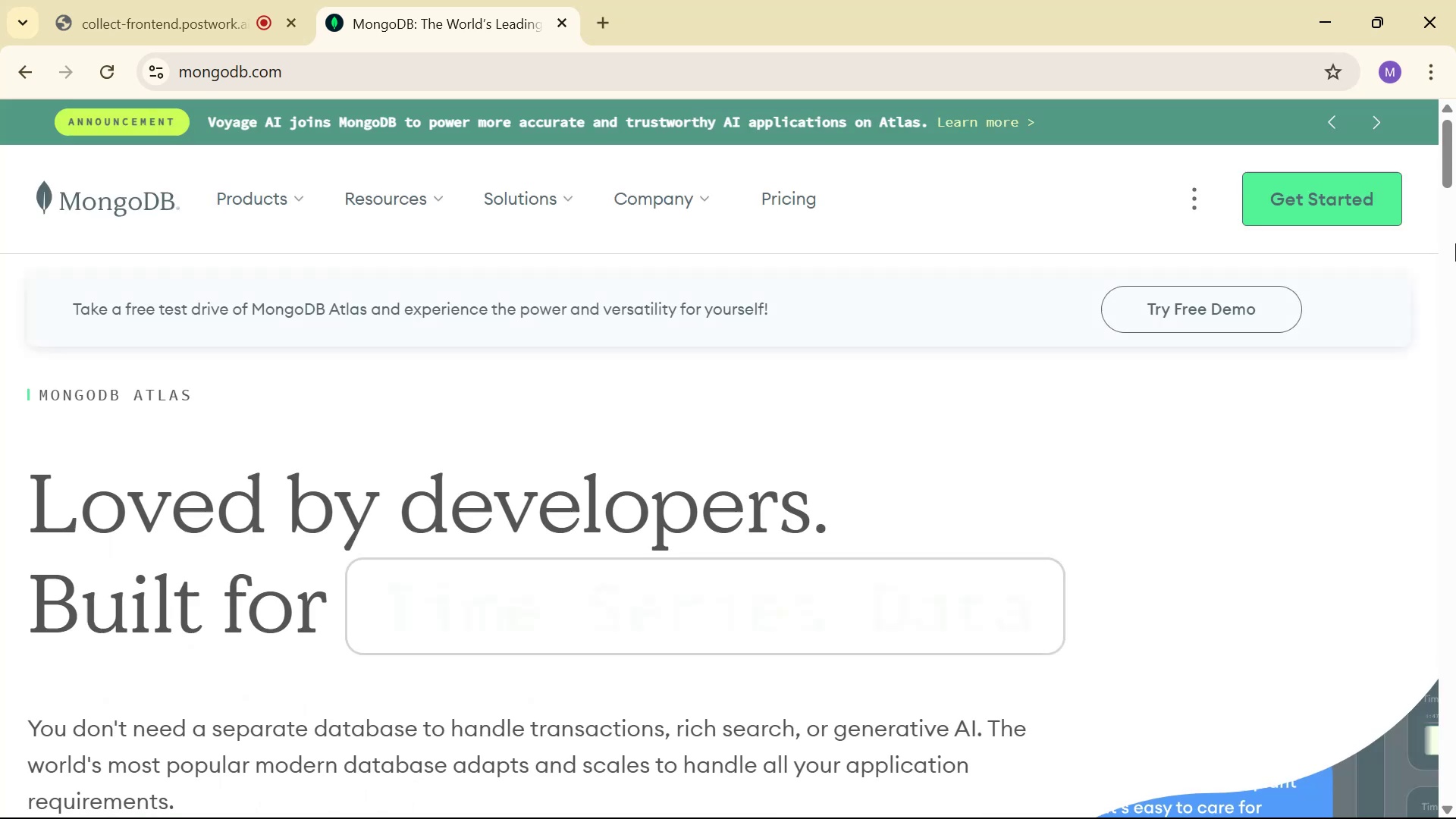 
wait(7.77)
 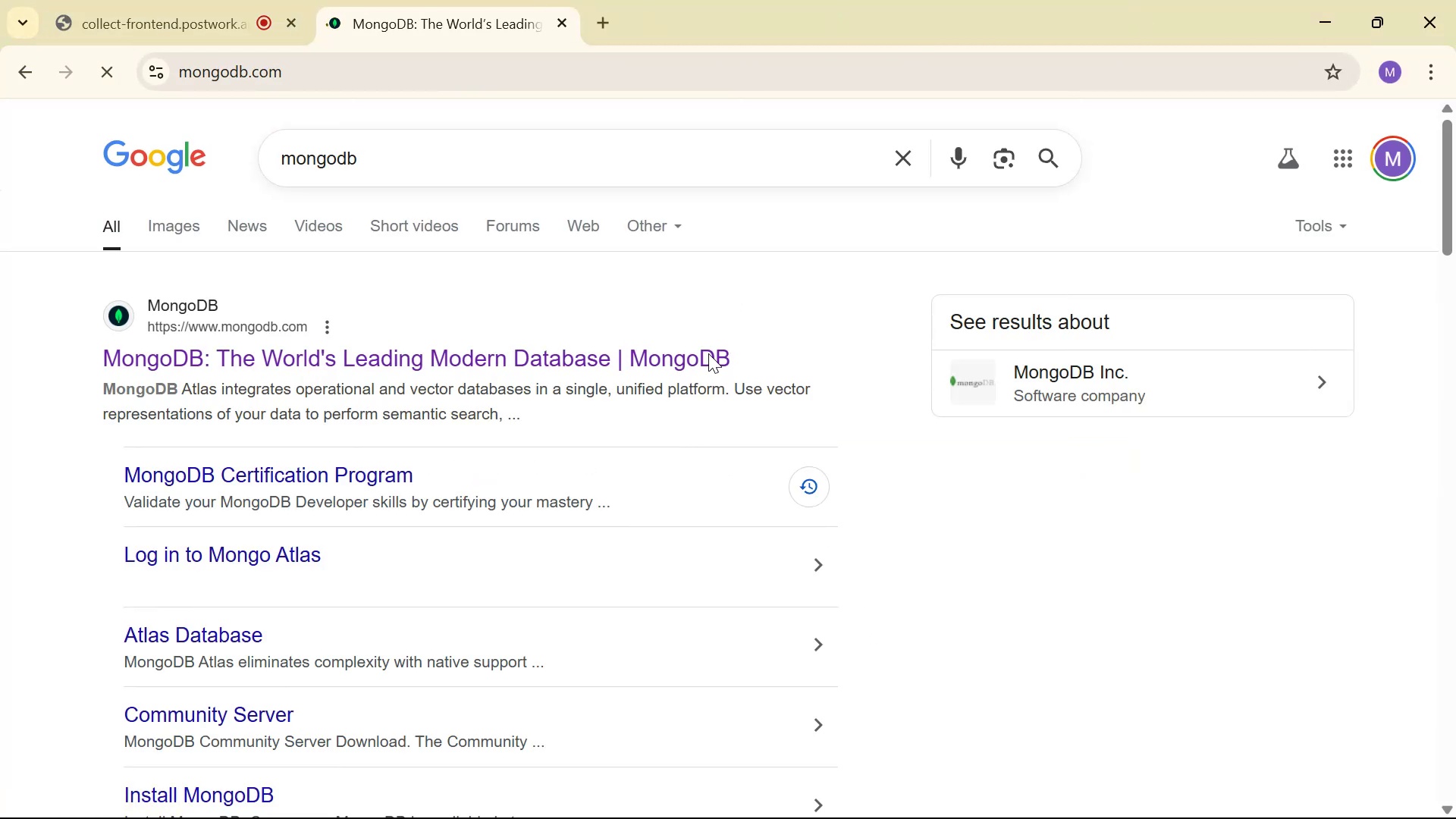 
left_click([1316, 202])
 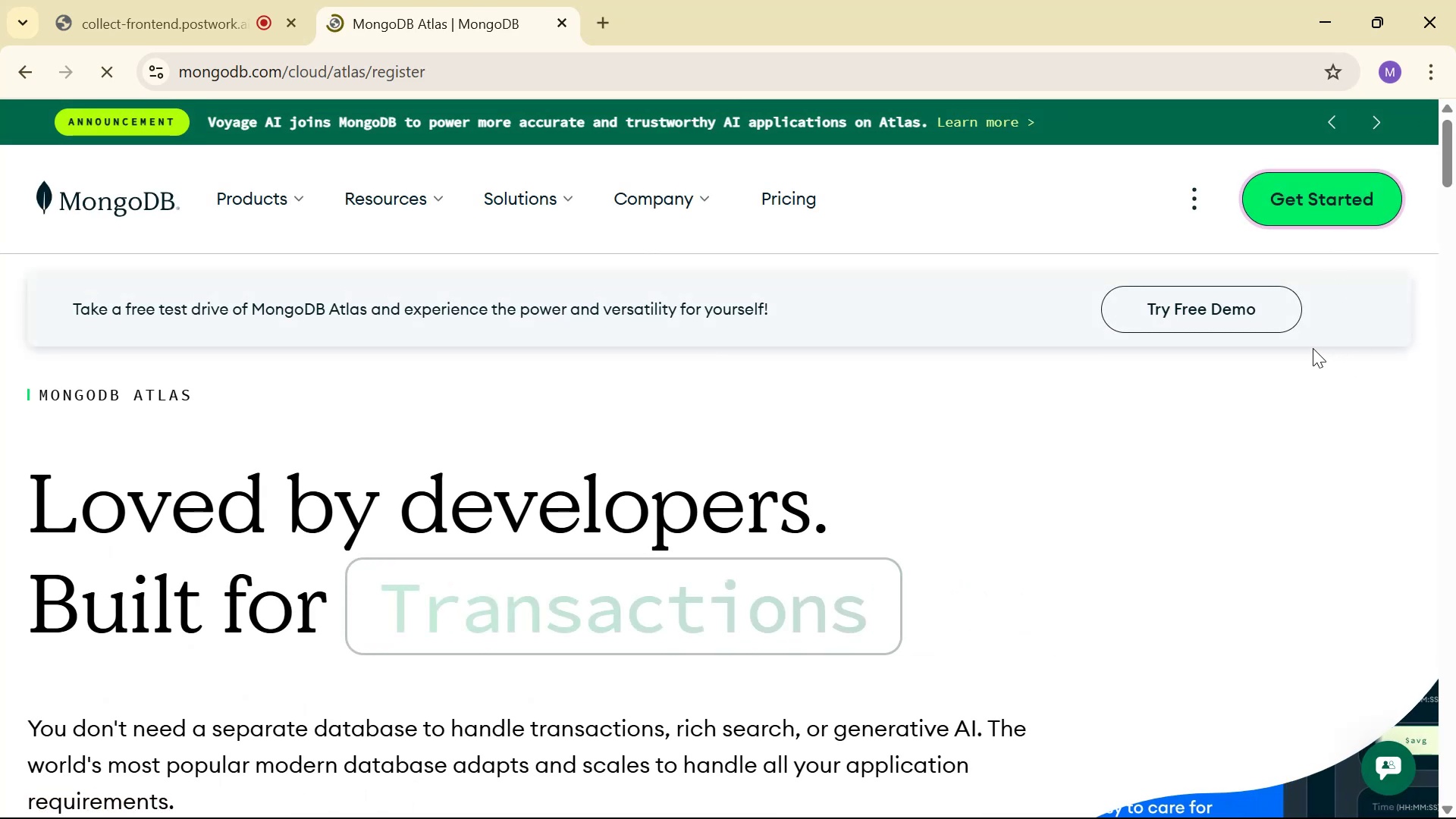 
key(Alt+Tab)
 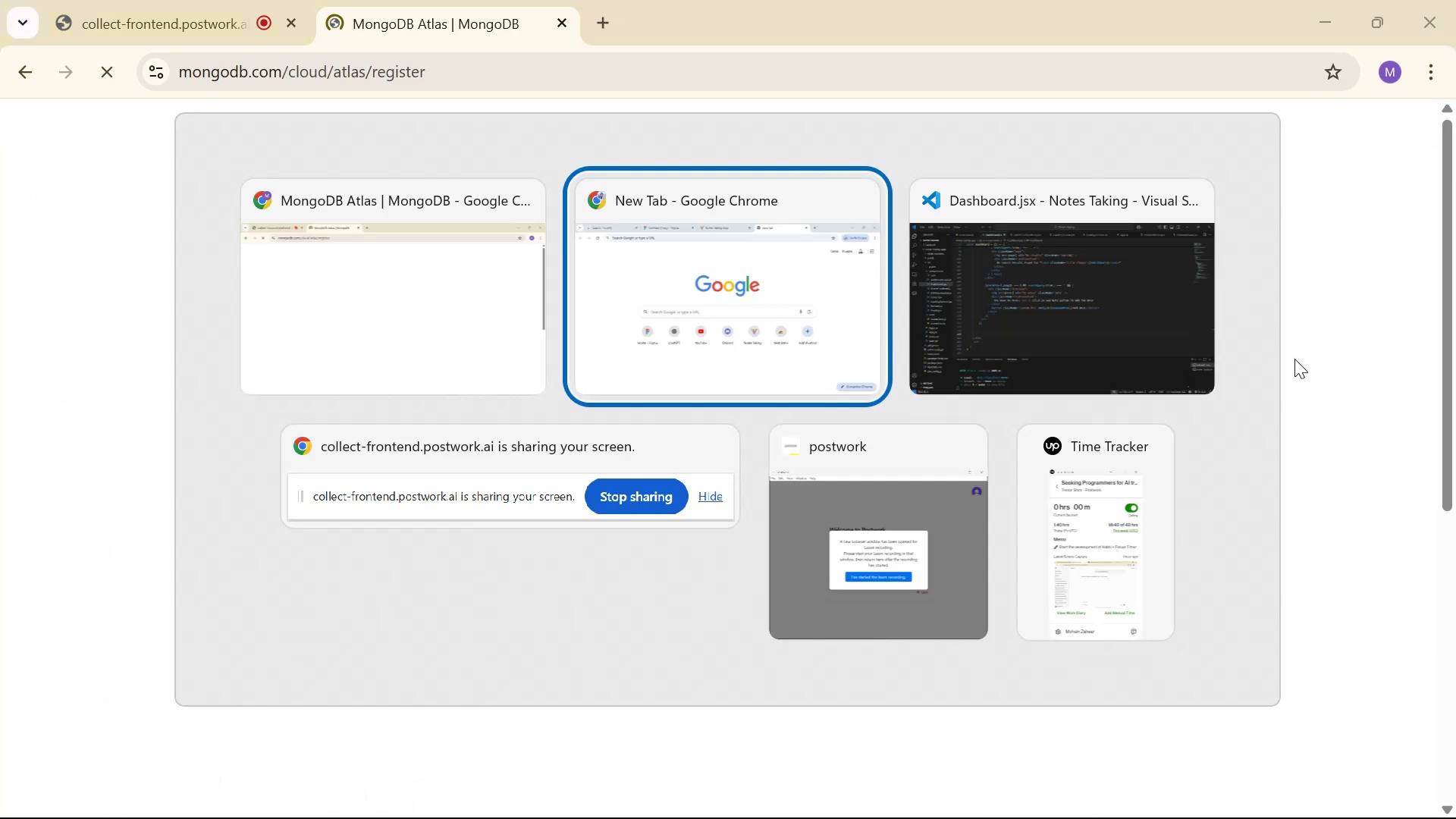 
key(Alt+Tab)
 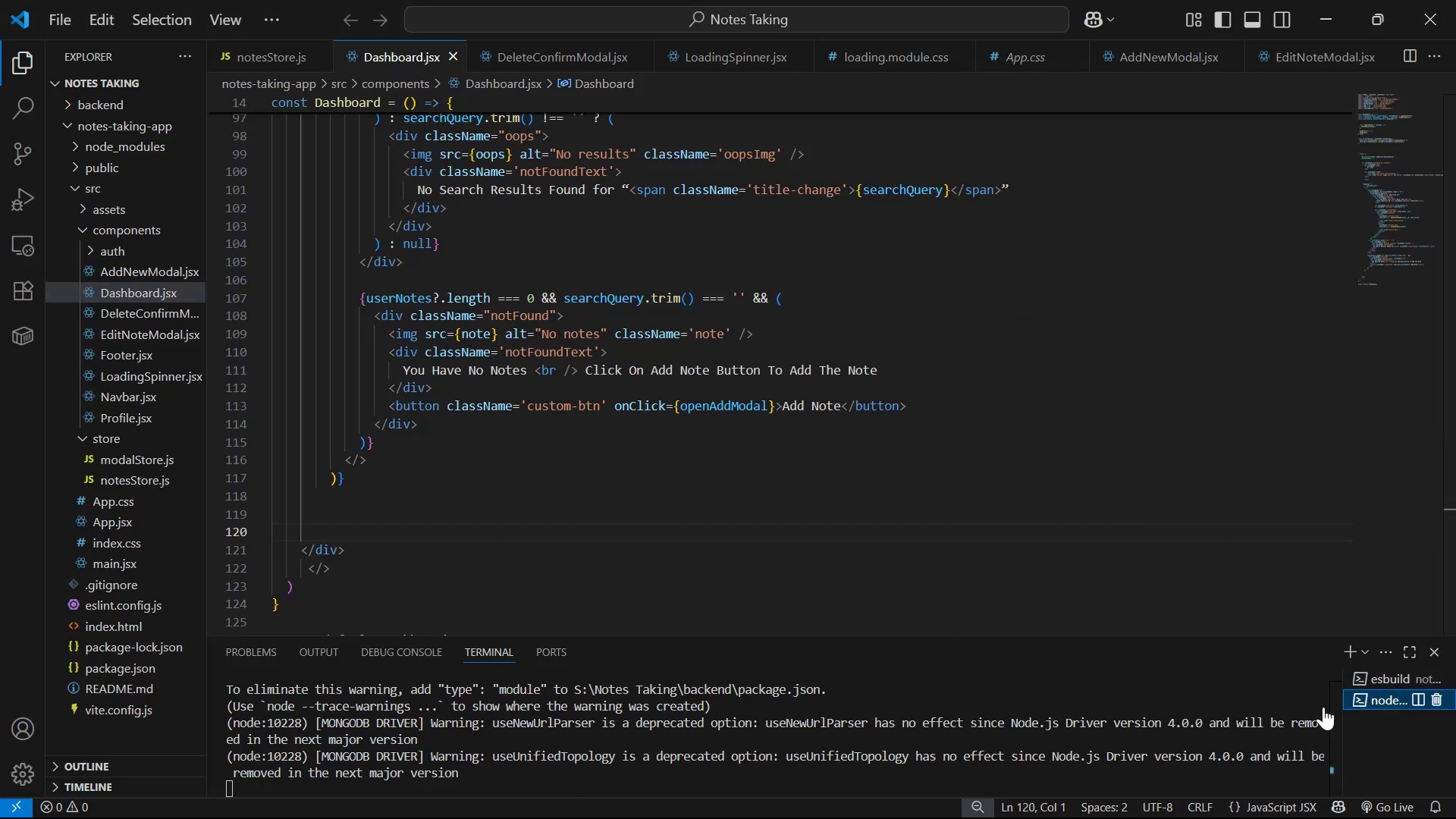 
scroll: coordinate [528, 745], scroll_direction: none, amount: 0.0
 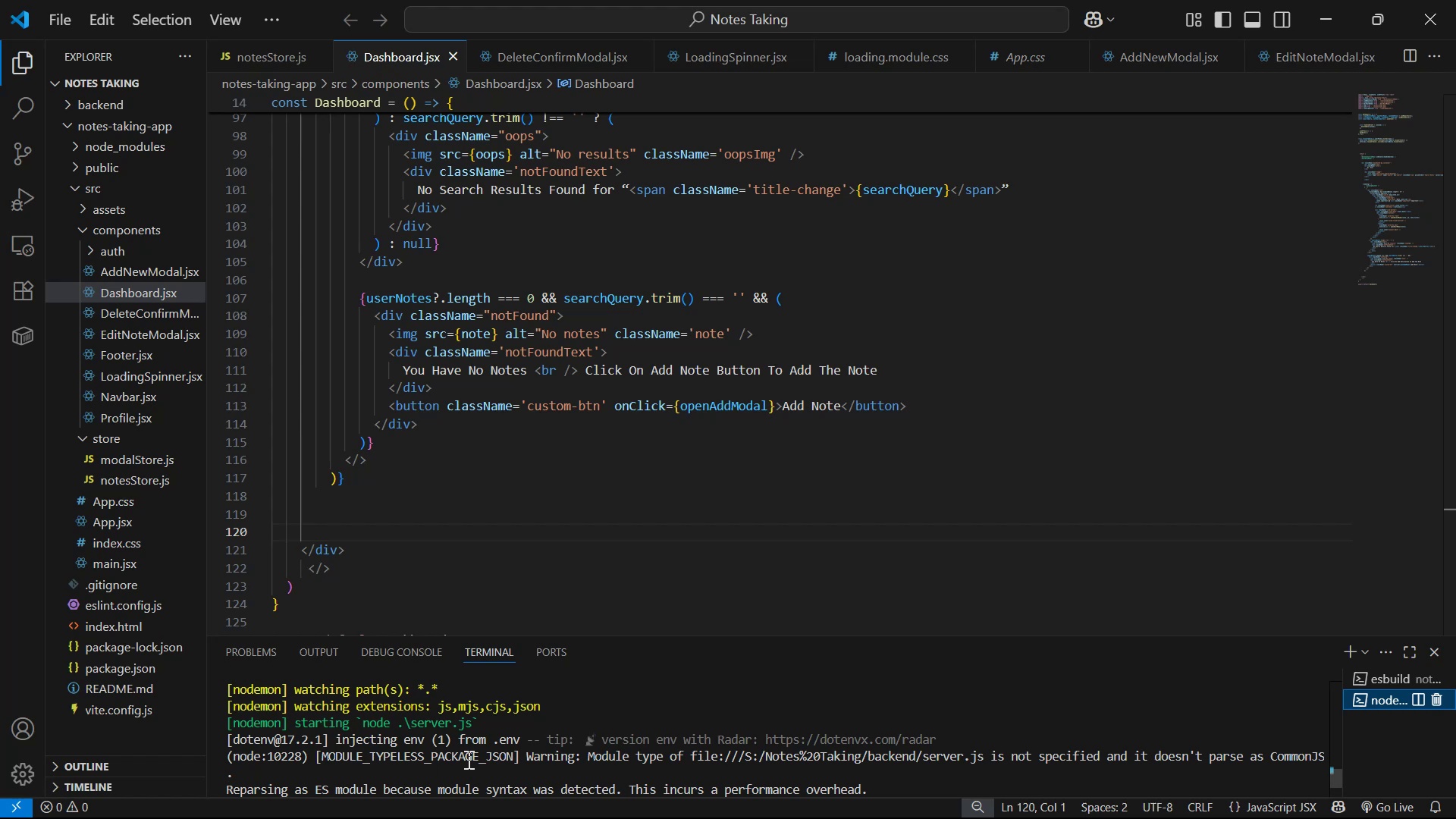 
scroll: coordinate [609, 758], scroll_direction: down, amount: 6.0
 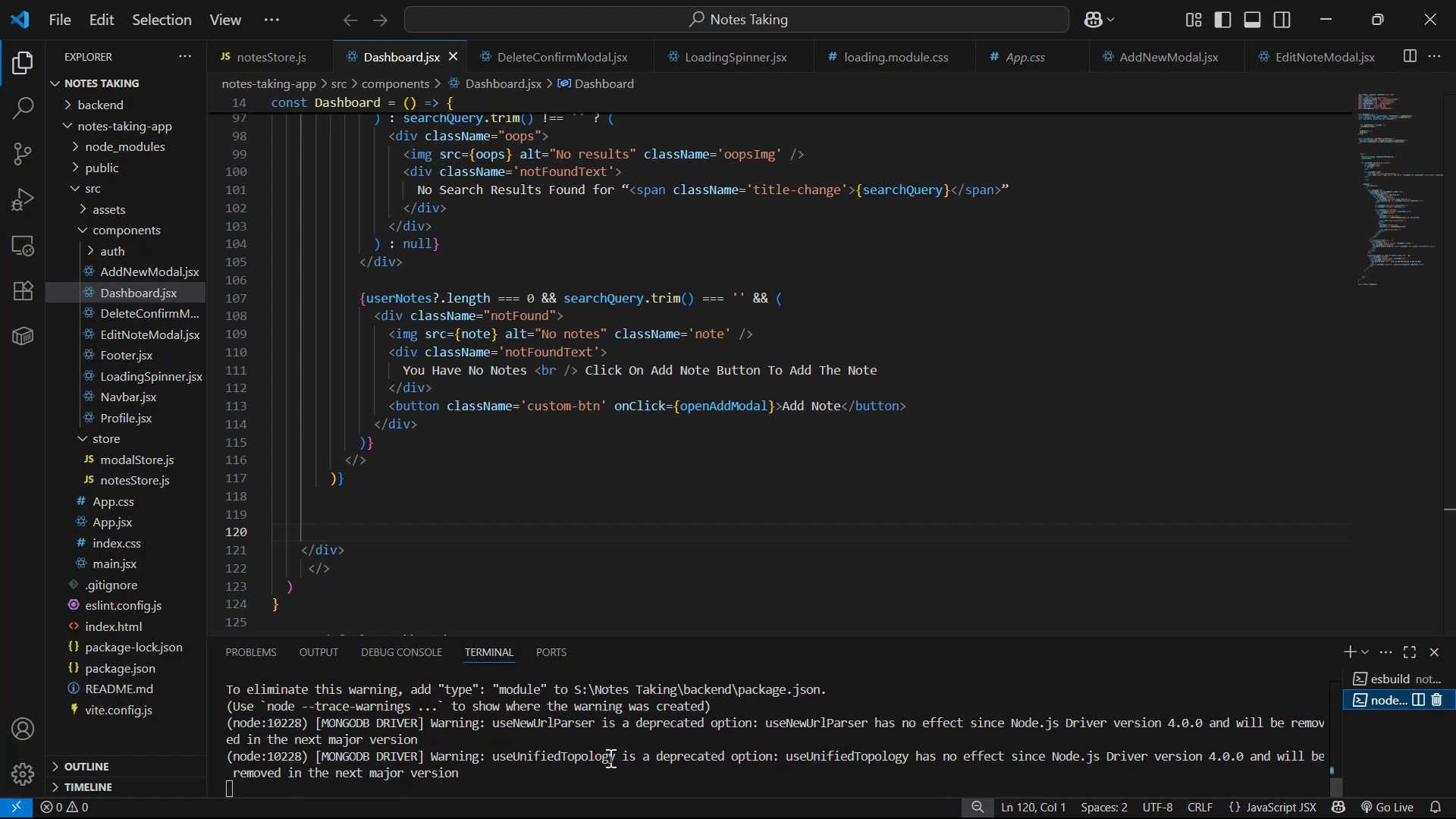 
key(Alt+AltLeft)
 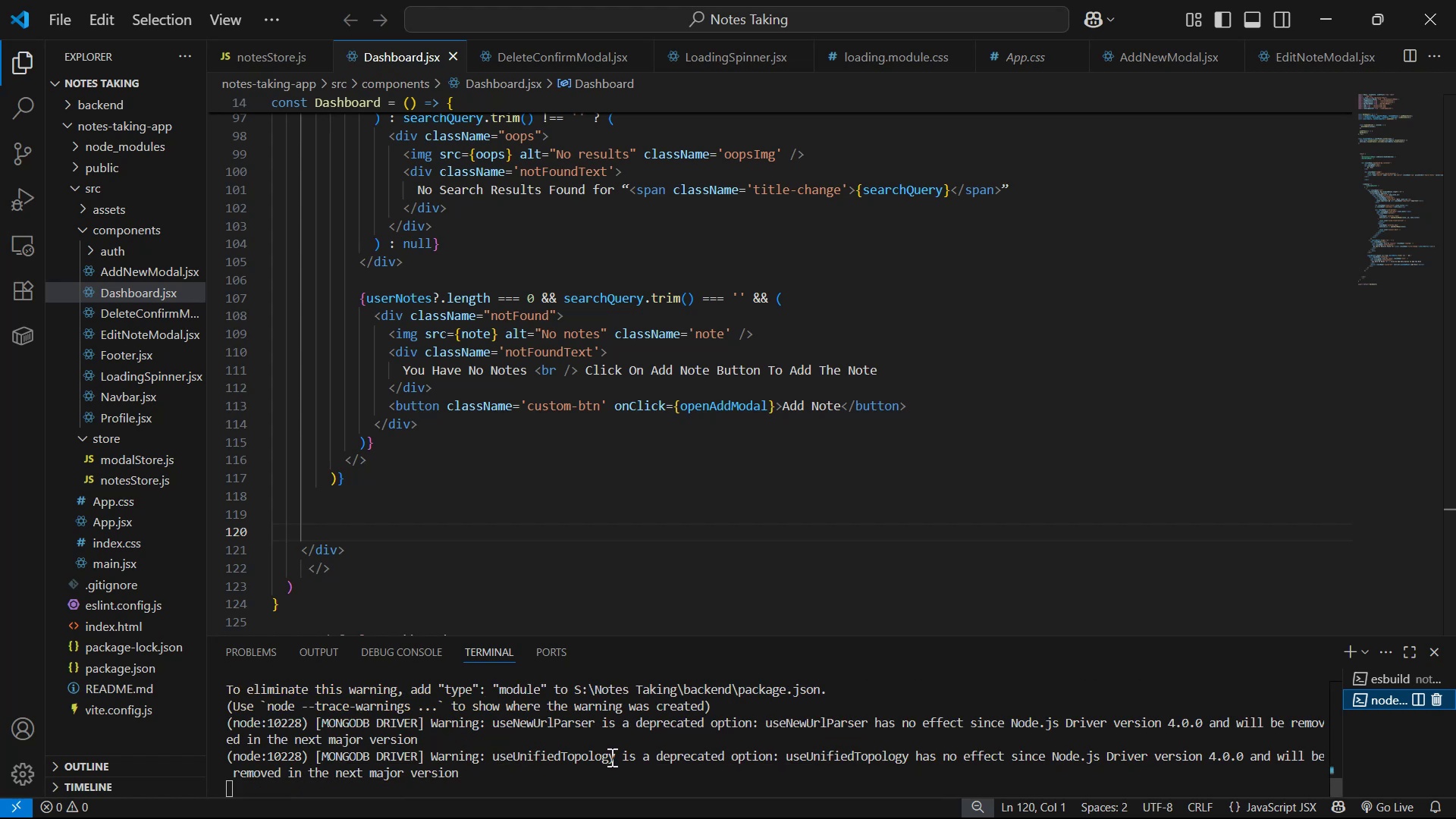 
key(Alt+Tab)
 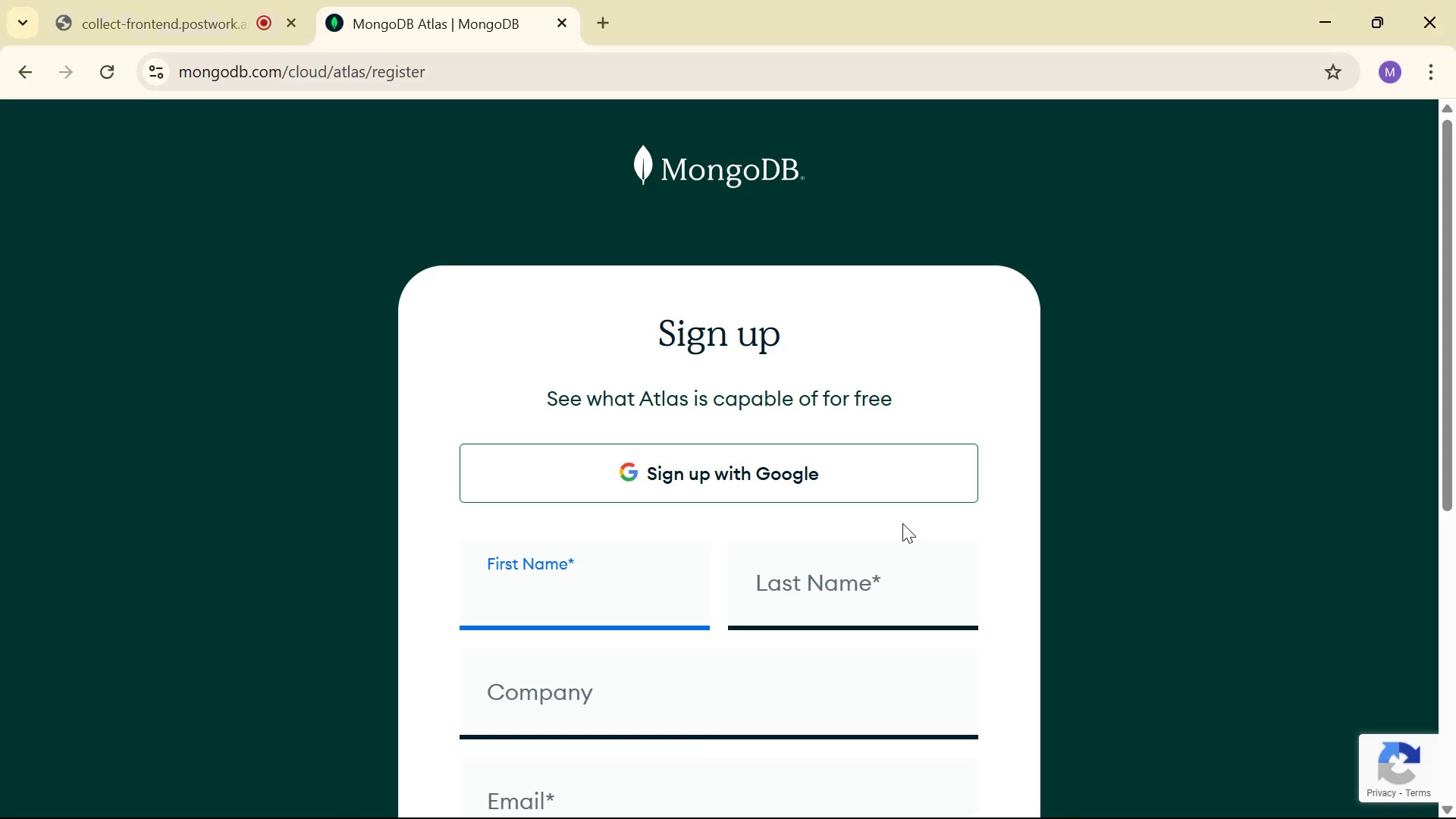 
scroll: coordinate [968, 398], scroll_direction: down, amount: 5.0
 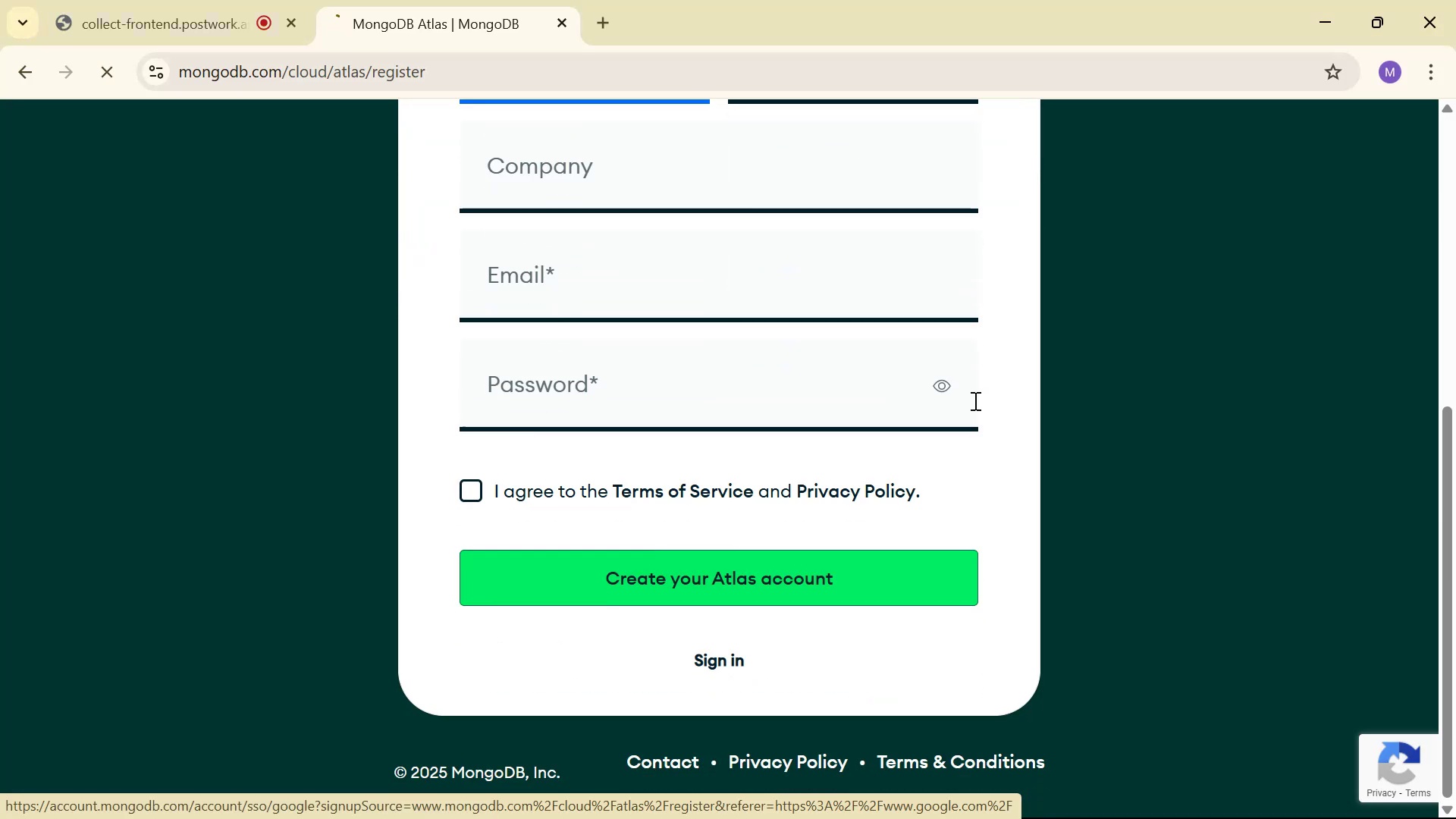 
scroll: coordinate [856, 436], scroll_direction: up, amount: 3.0
 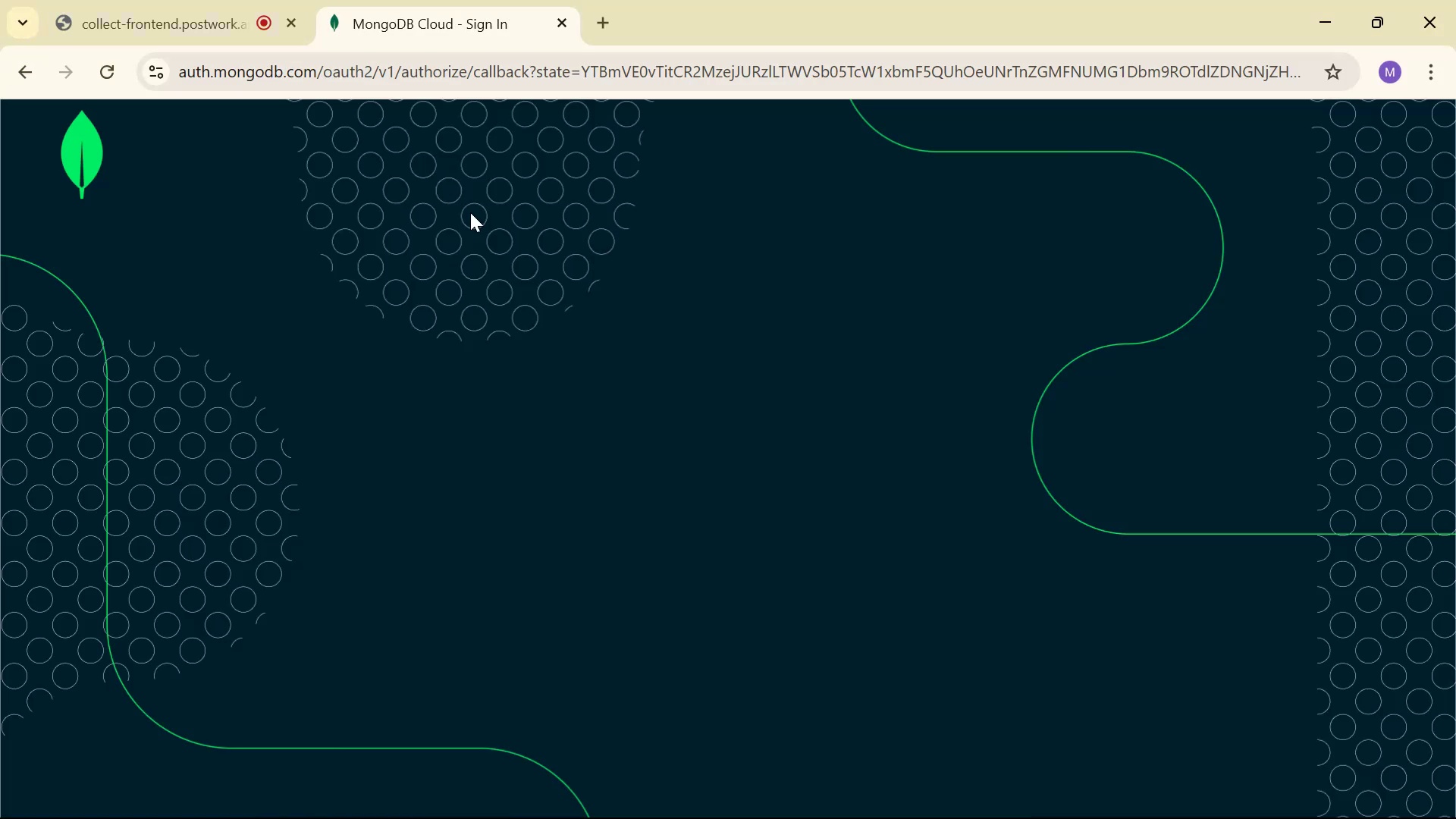 
left_click([20, 67])
 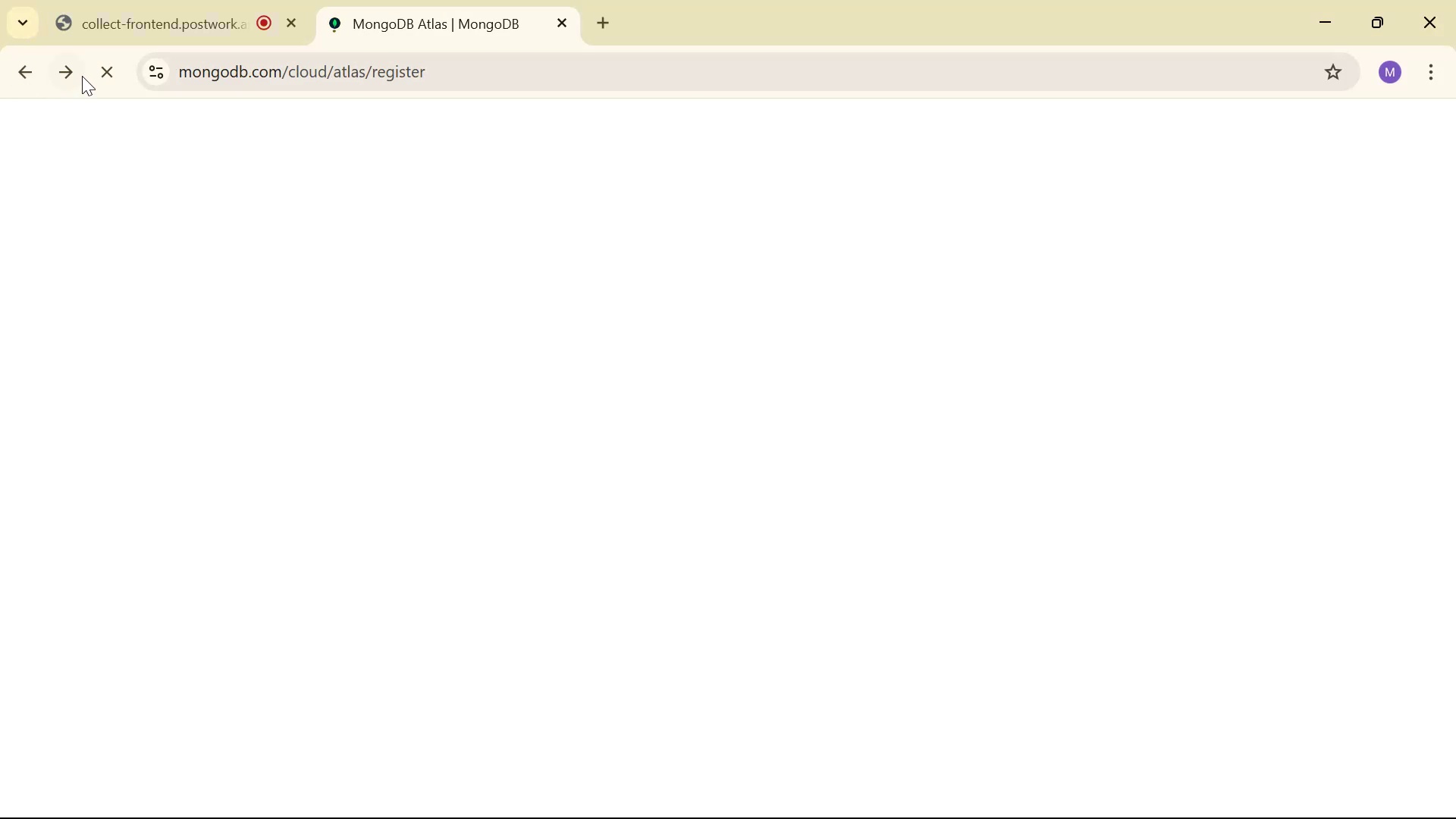 
left_click([70, 67])
 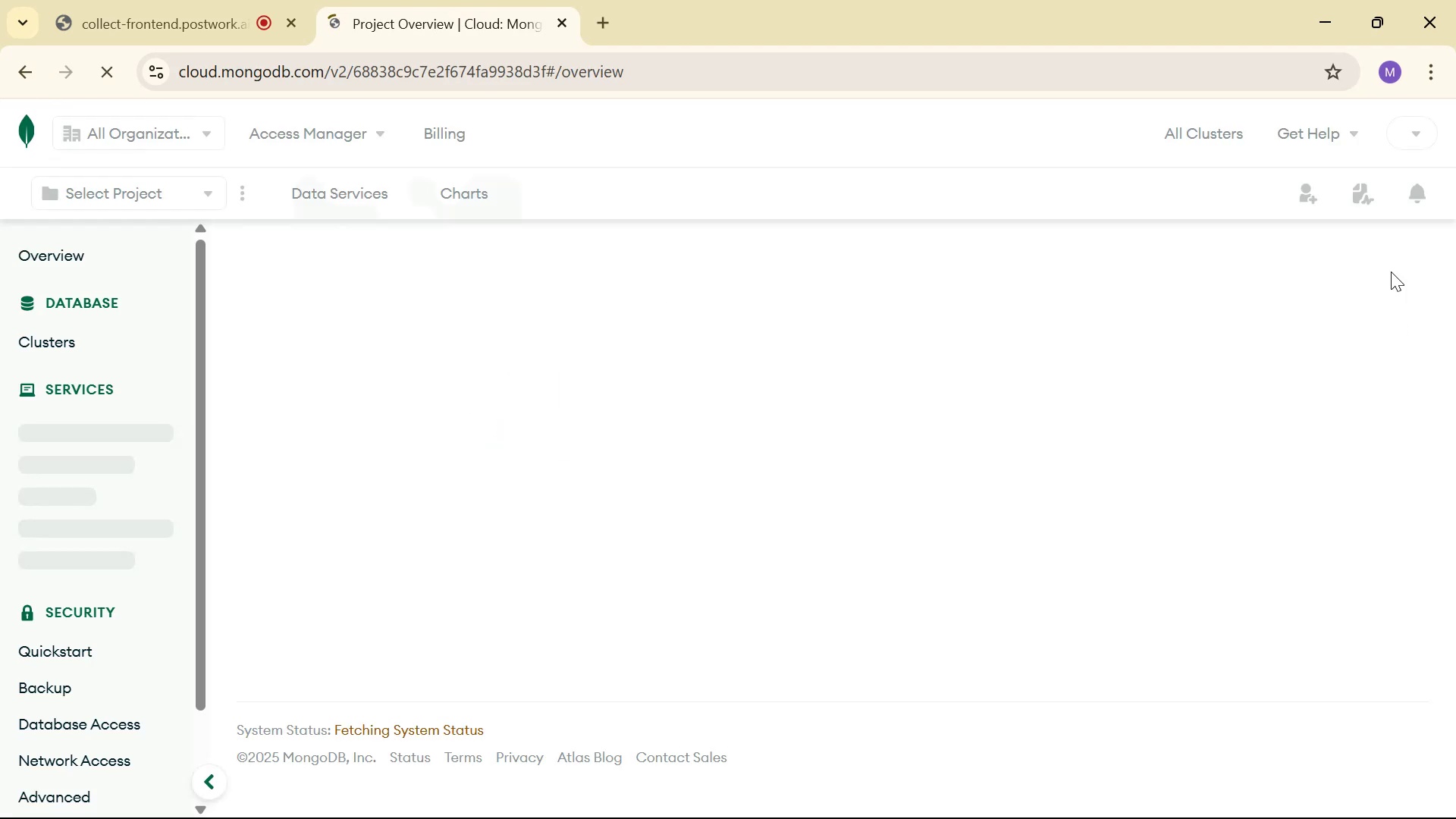 
wait(7.49)
 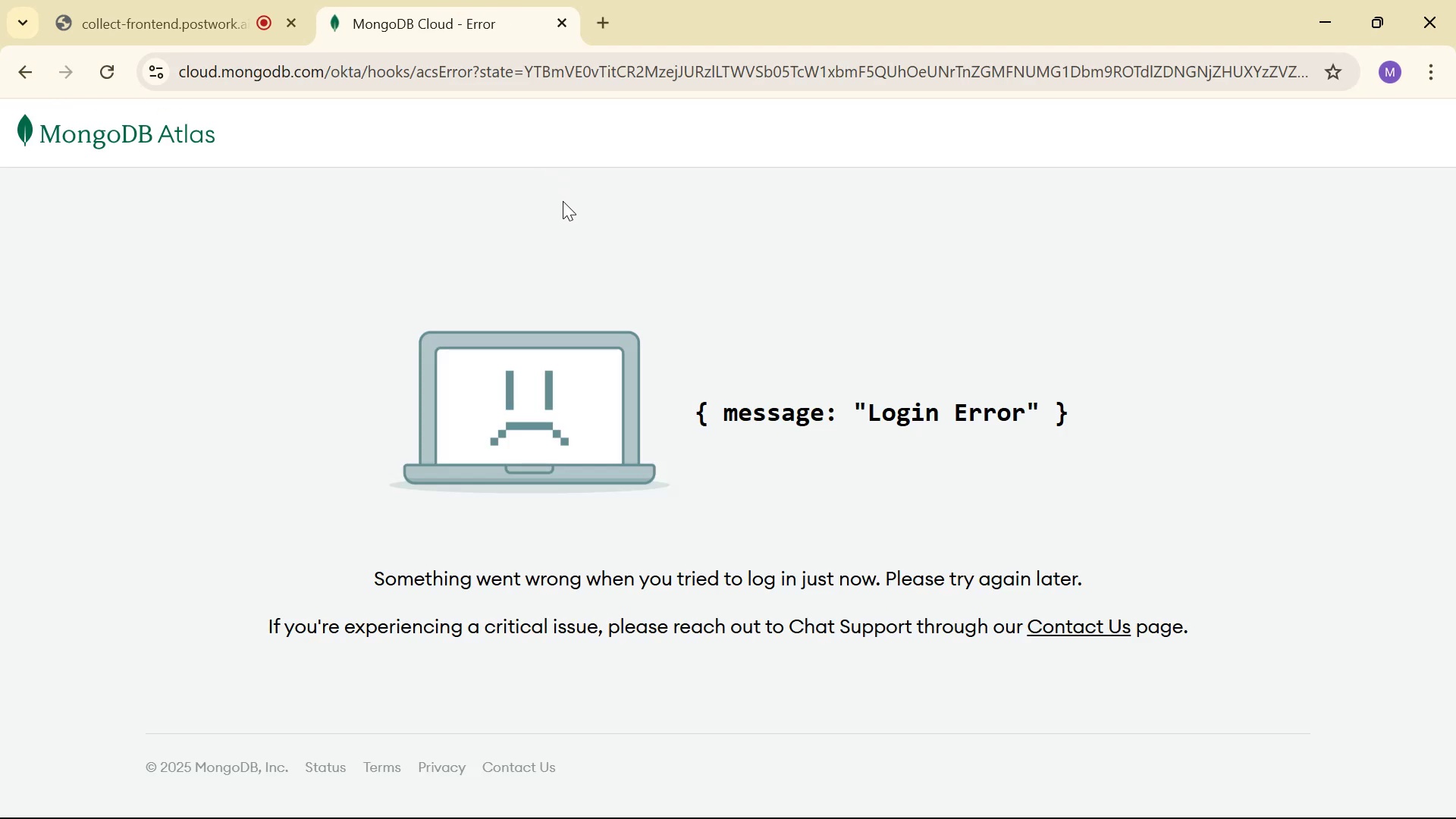 
scroll: coordinate [124, 530], scroll_direction: down, amount: 4.0
 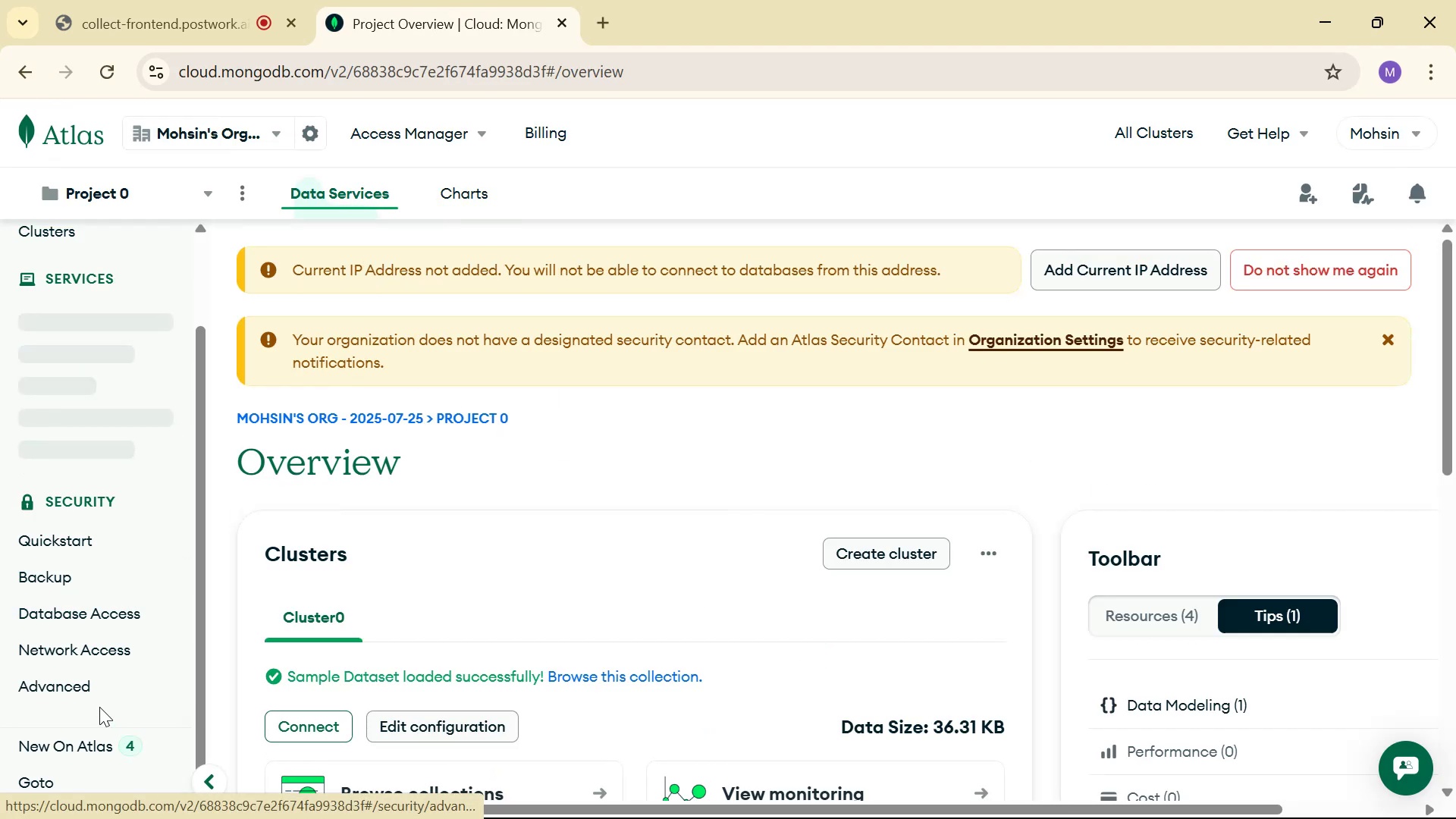 
left_click([121, 651])
 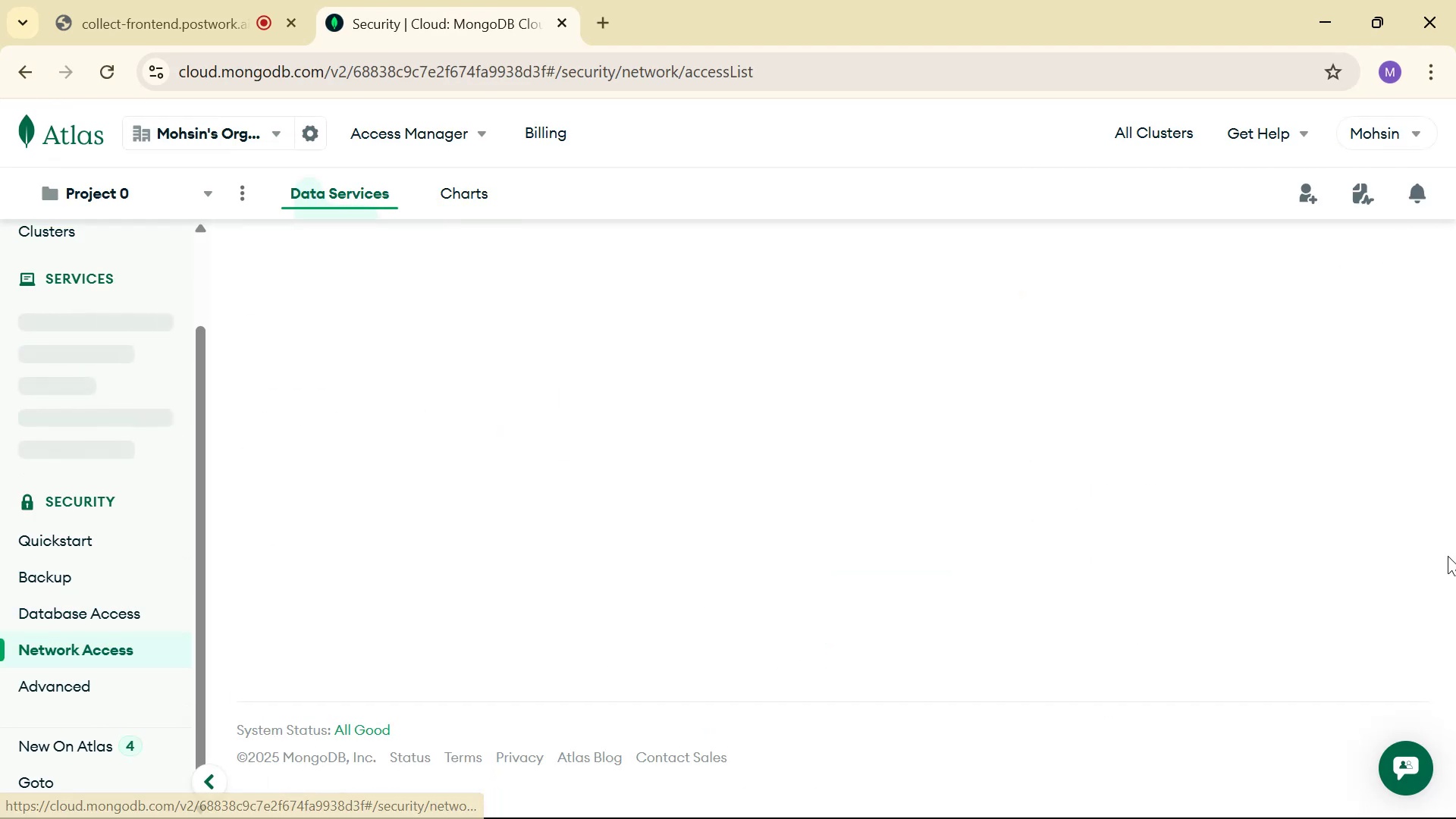 
scroll: coordinate [1325, 500], scroll_direction: down, amount: 2.0
 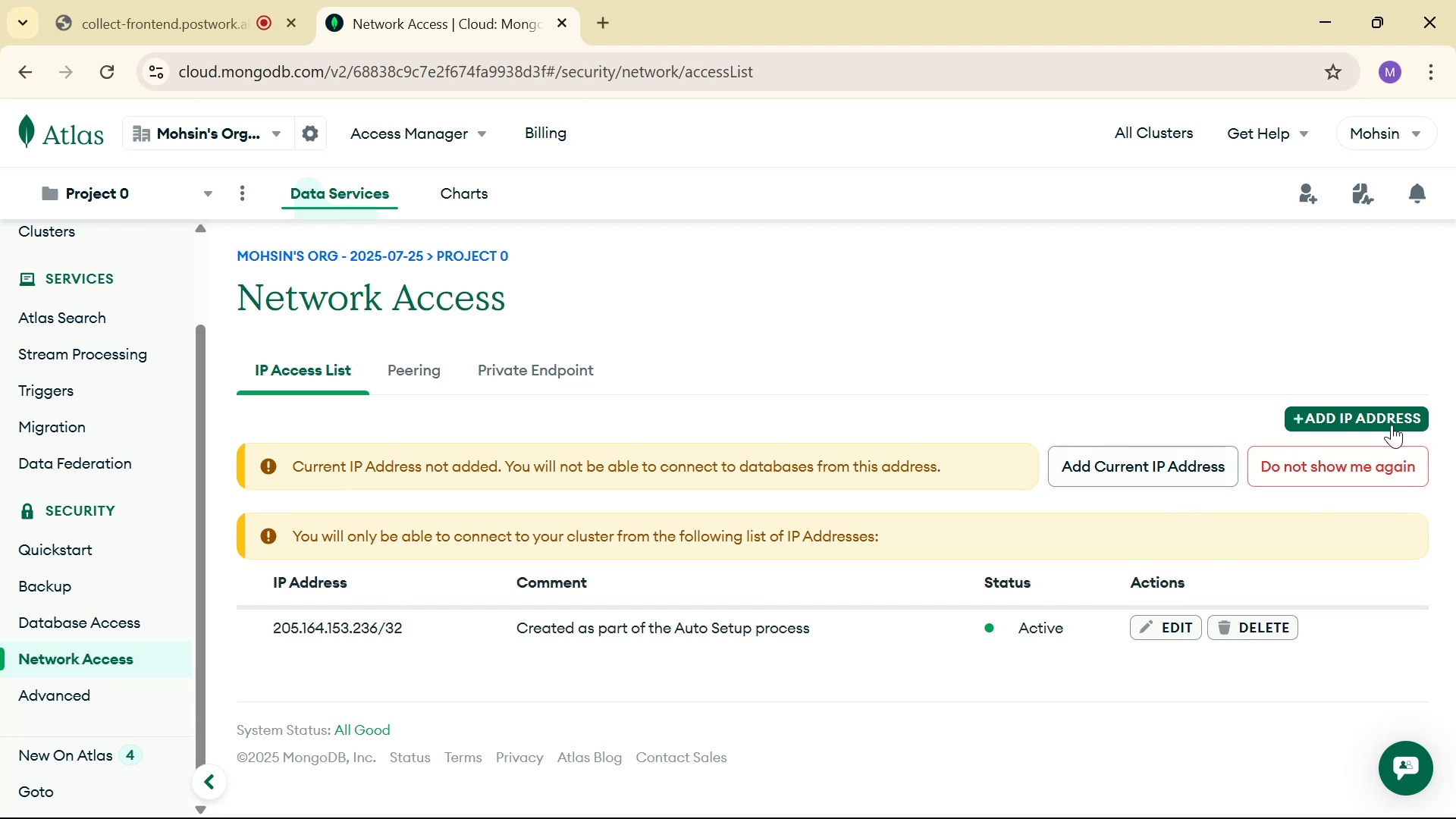 
left_click([1321, 416])
 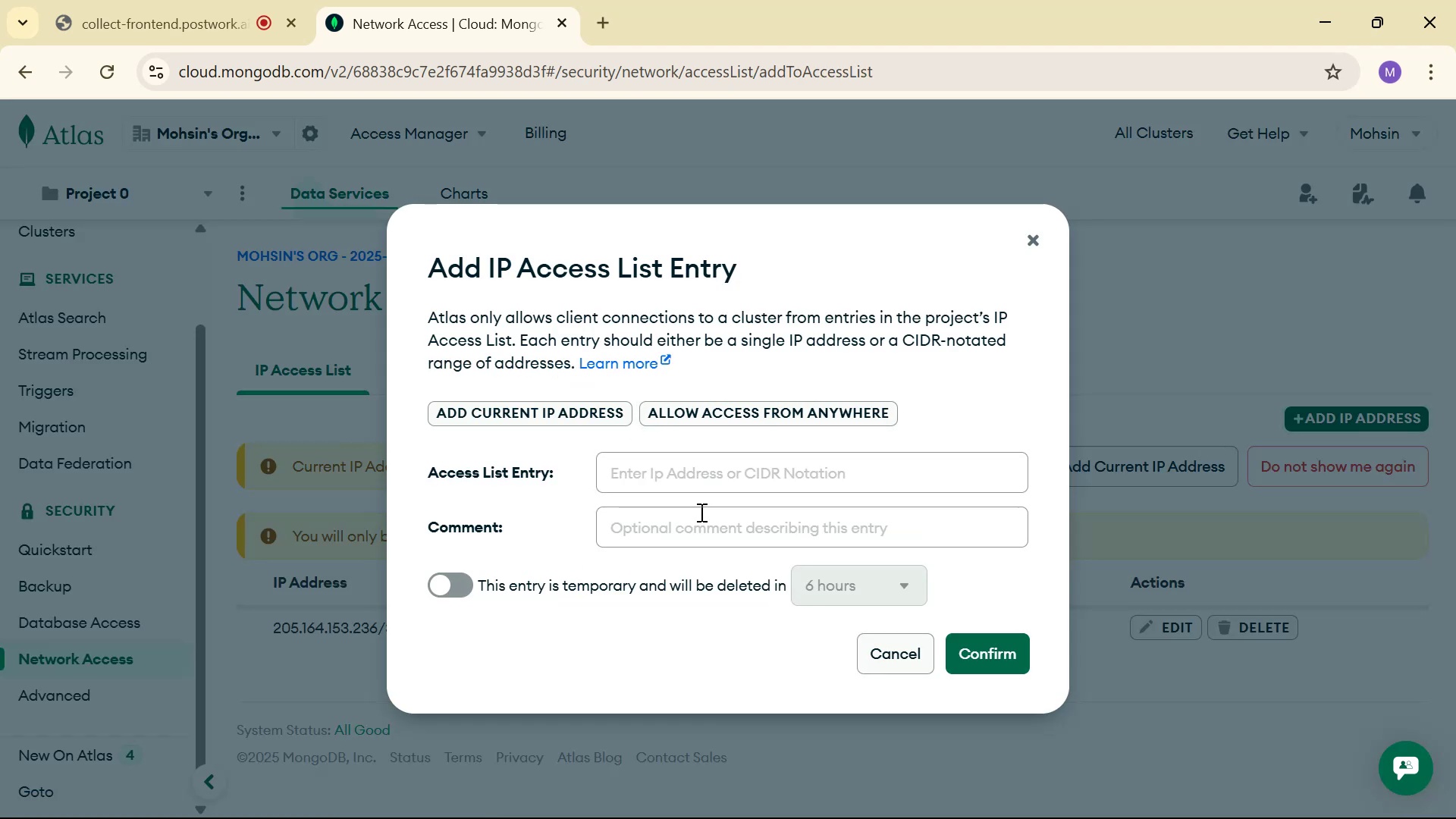 
left_click([717, 413])
 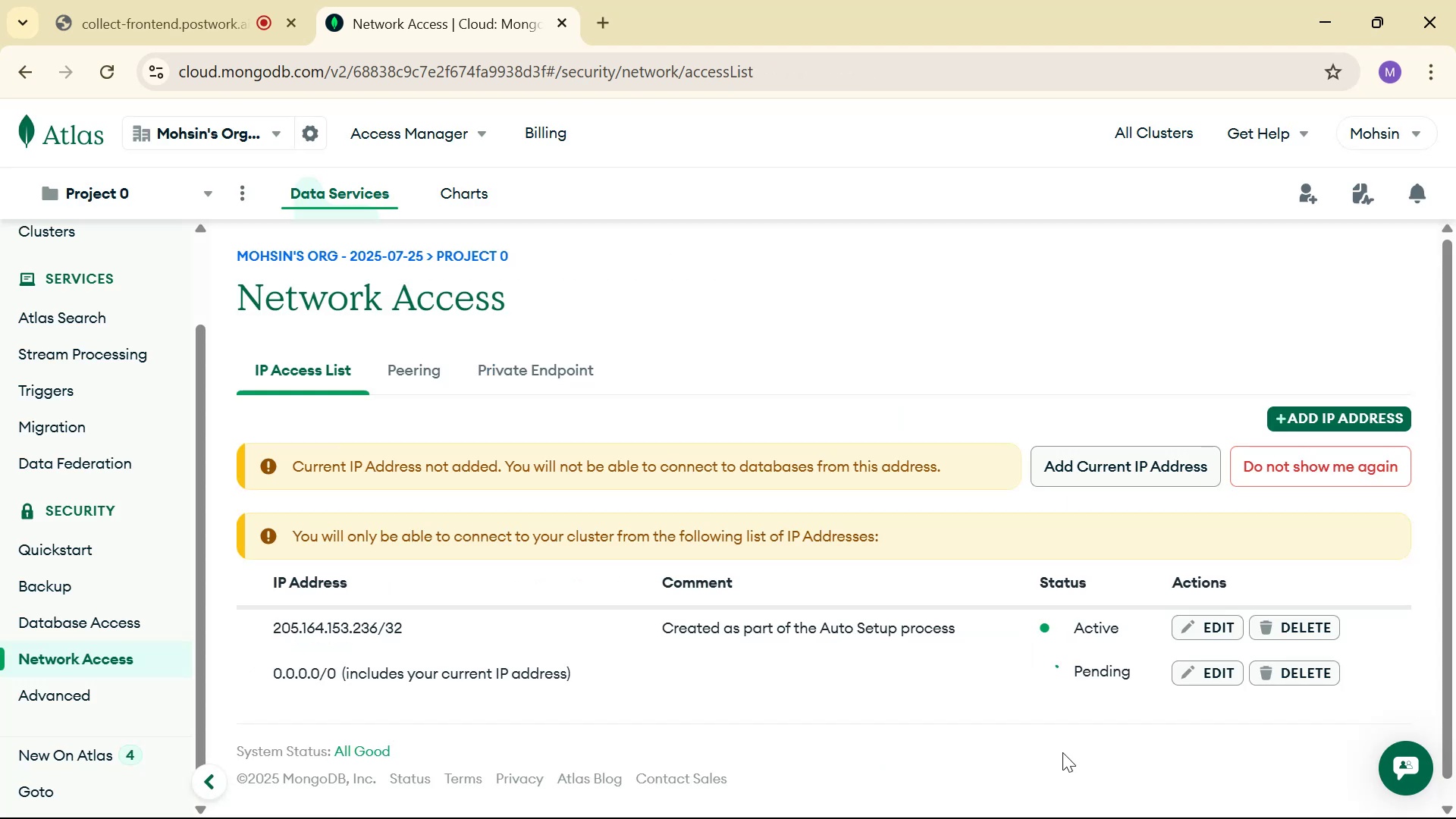 
scroll: coordinate [839, 578], scroll_direction: down, amount: 7.0
 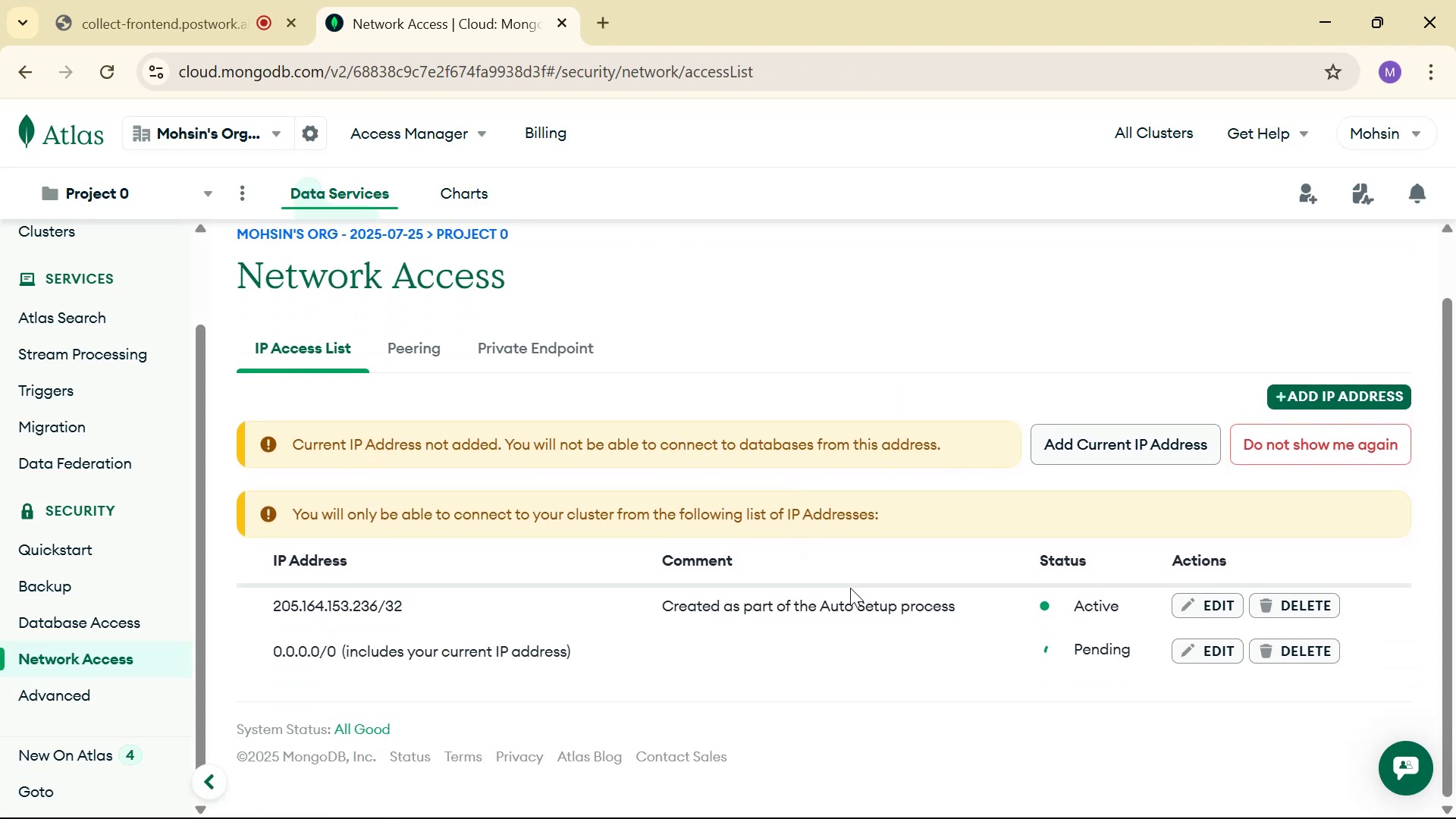 
key(Alt+Tab)
 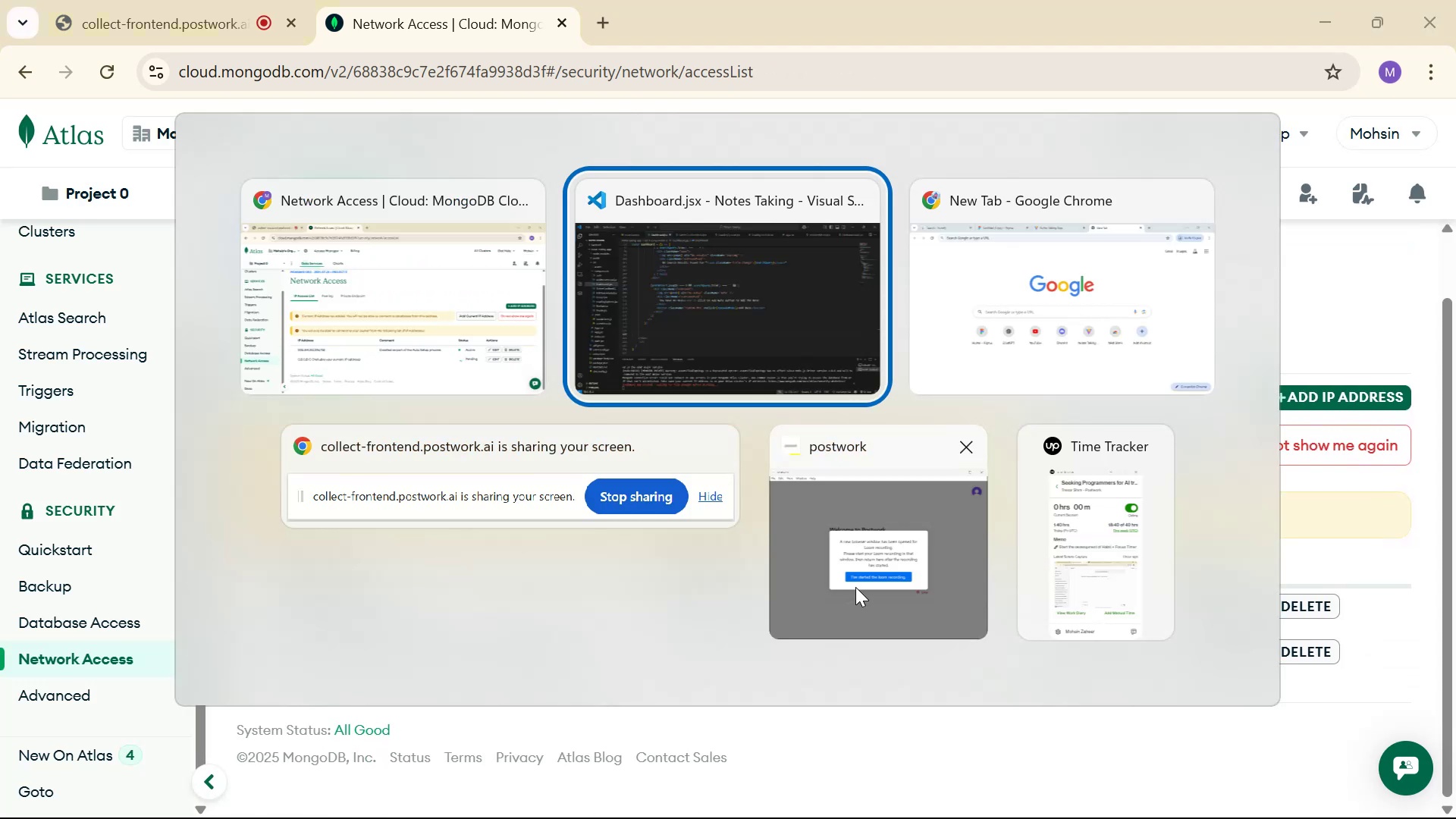 
scroll: coordinate [717, 708], scroll_direction: down, amount: 3.0
 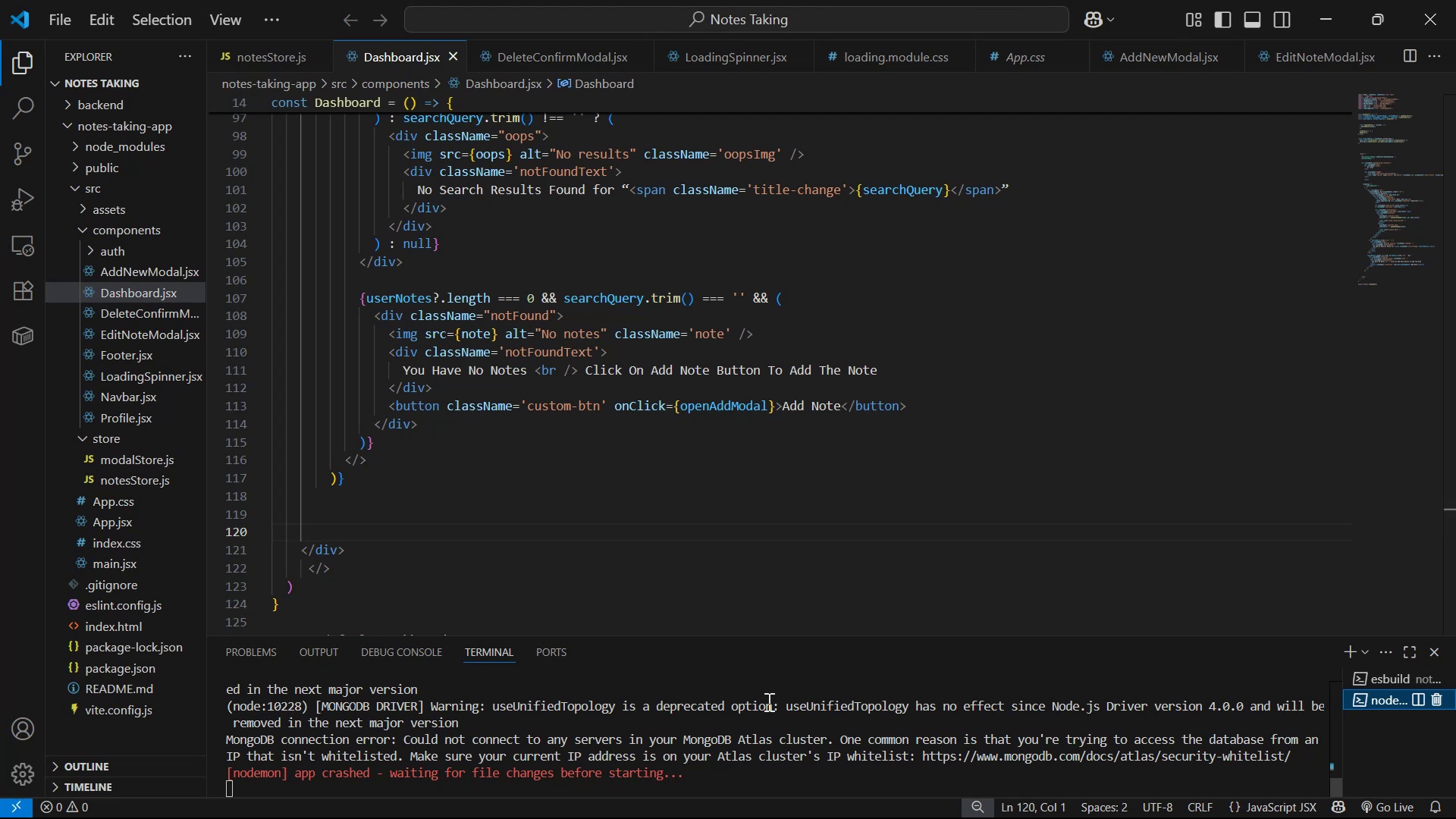 
key(Alt+AltLeft)
 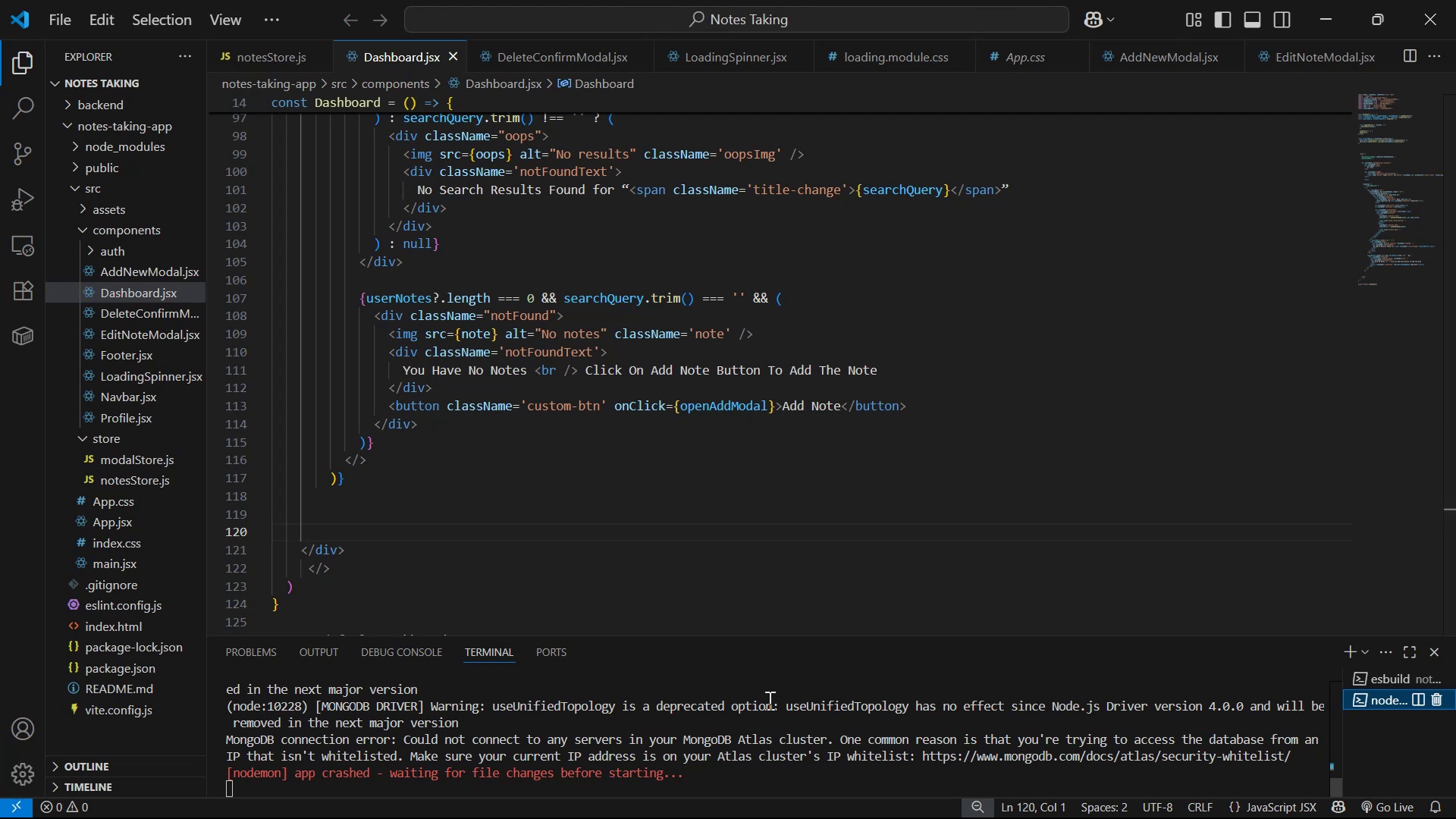 
key(Alt+Tab)
 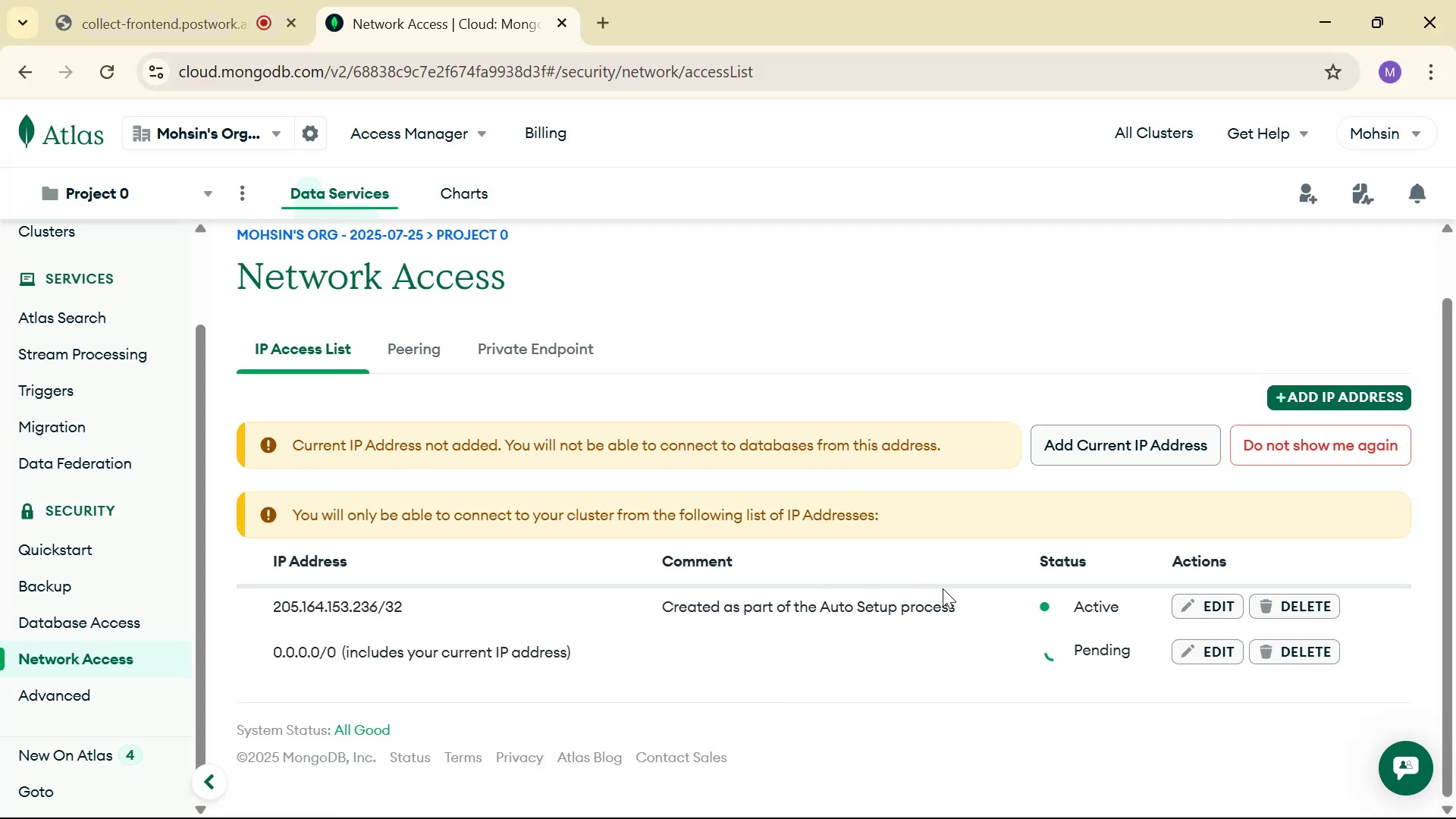 
wait(9.08)
 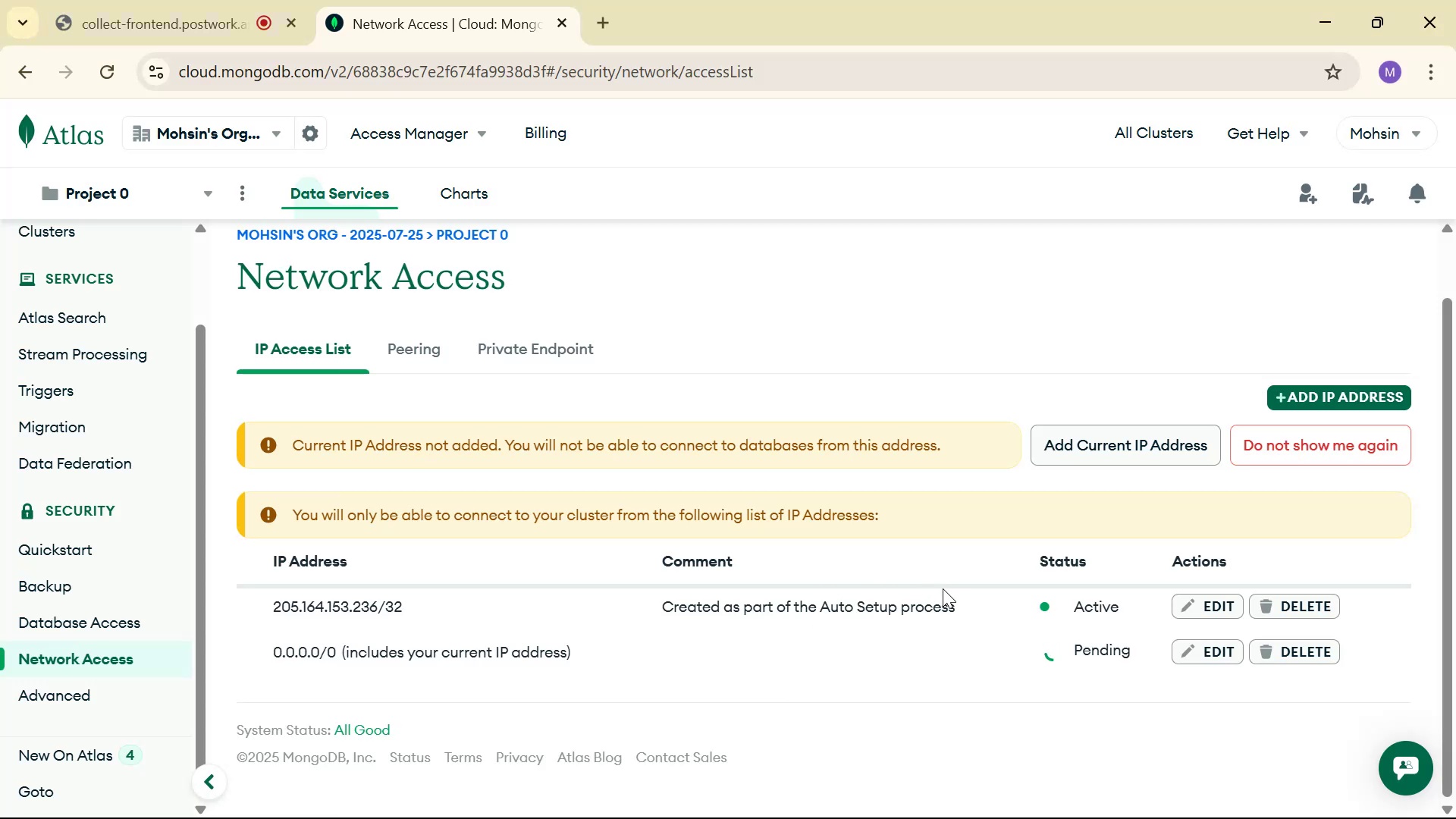 
scroll: coordinate [1086, 657], scroll_direction: up, amount: 2.0
 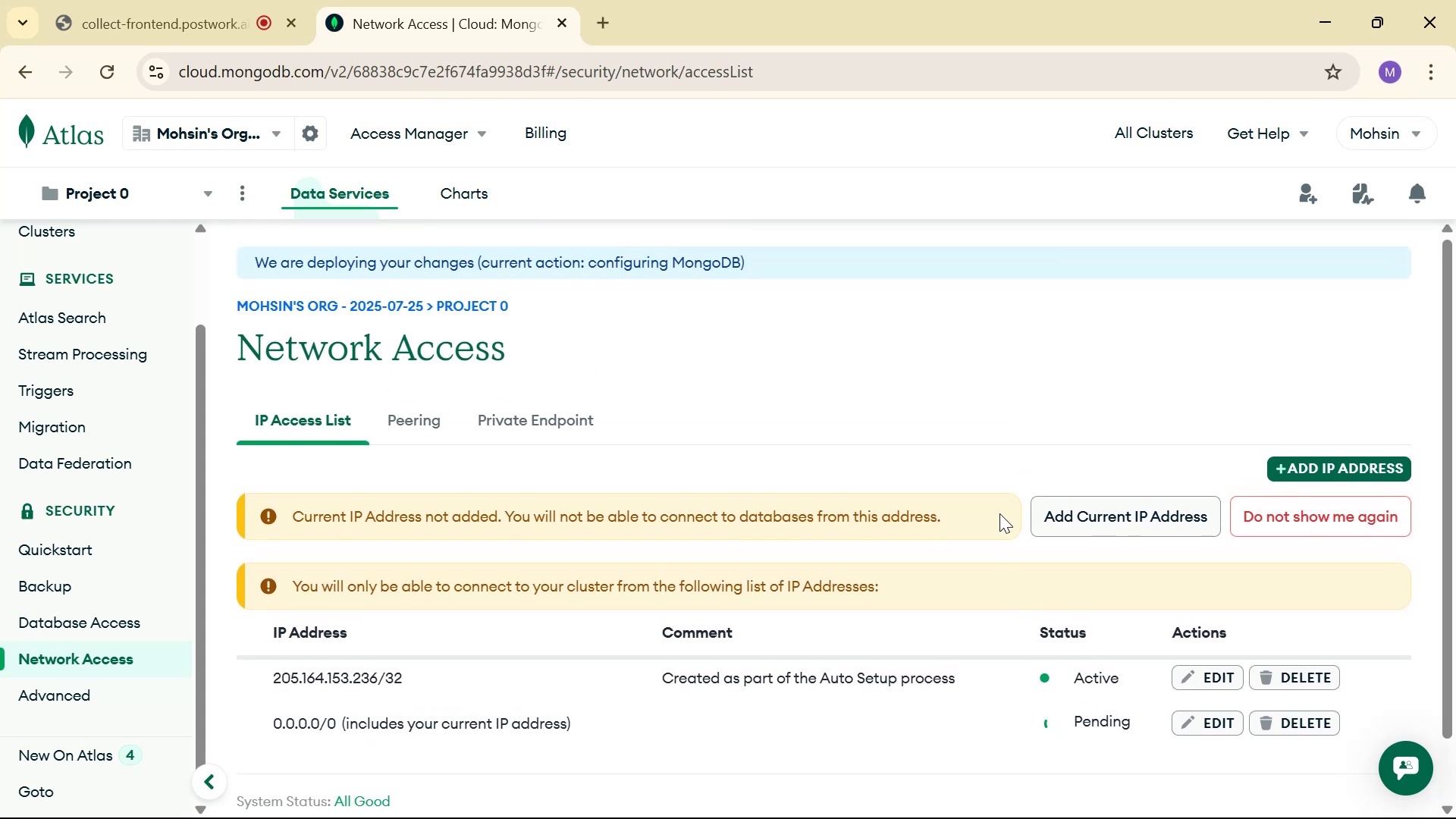 
left_click_drag(start_coordinate=[959, 509], to_coordinate=[256, 482])
 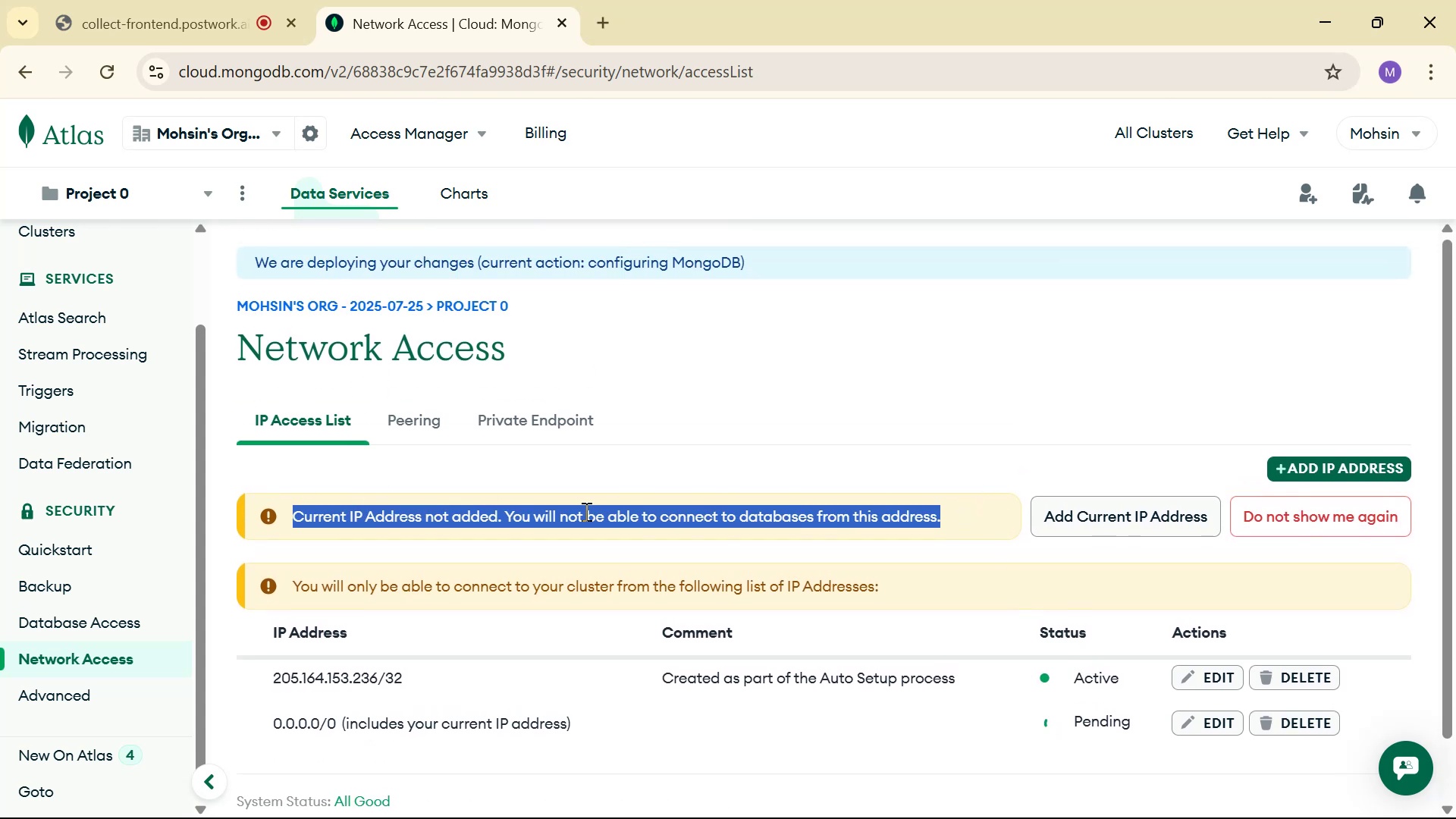 
double_click([591, 510])
 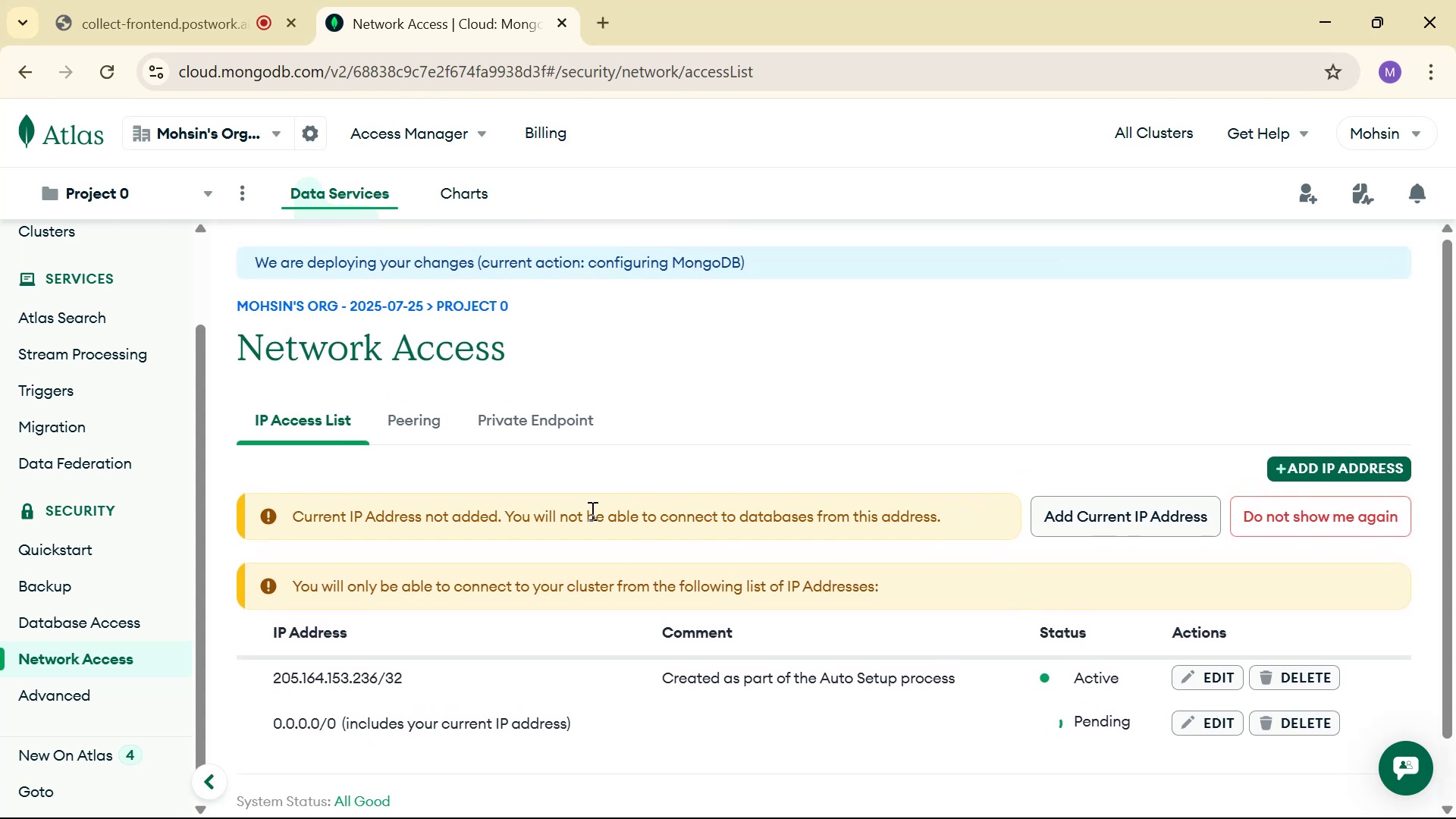 
triple_click([591, 510])
 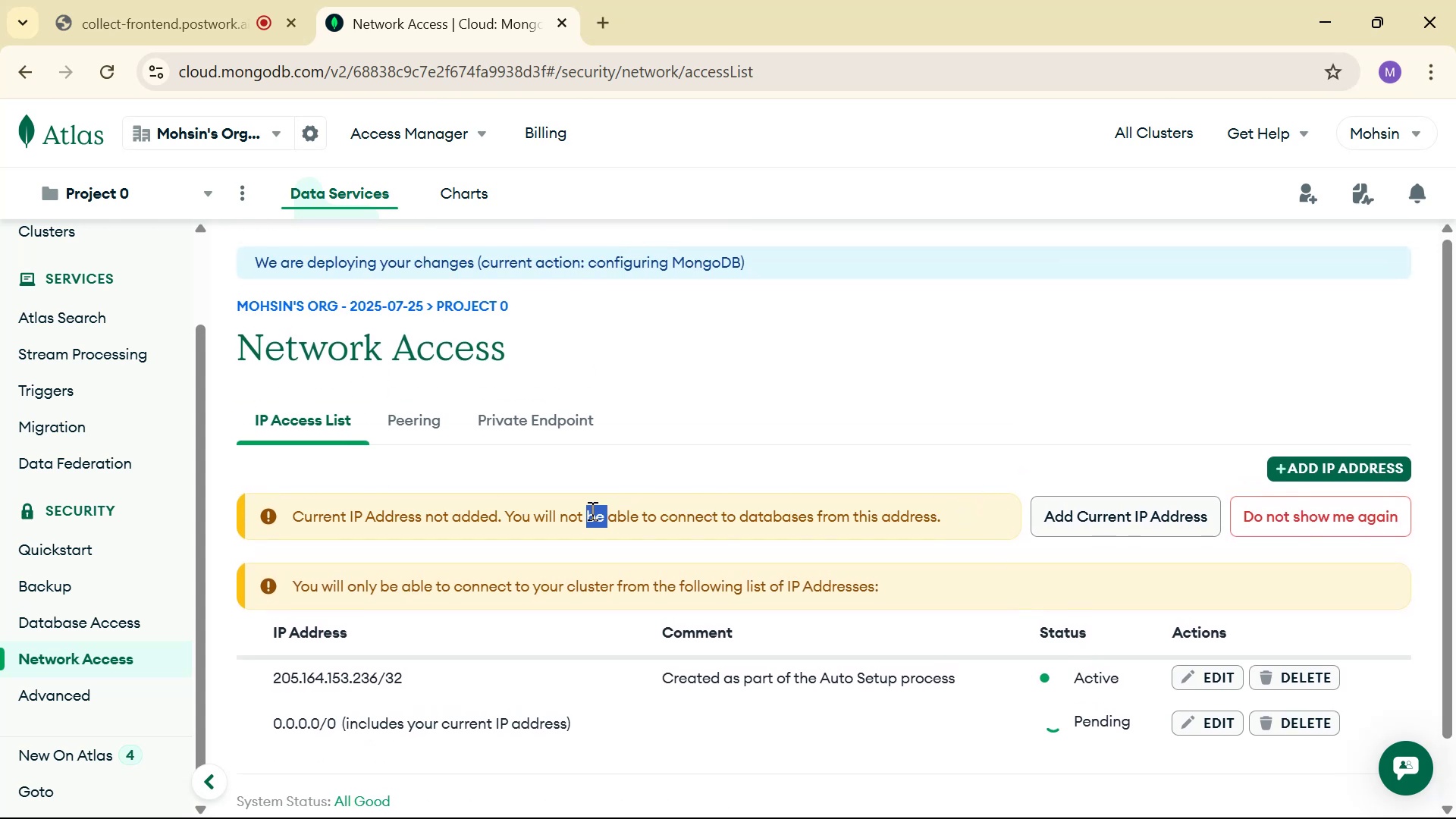 
triple_click([592, 510])
 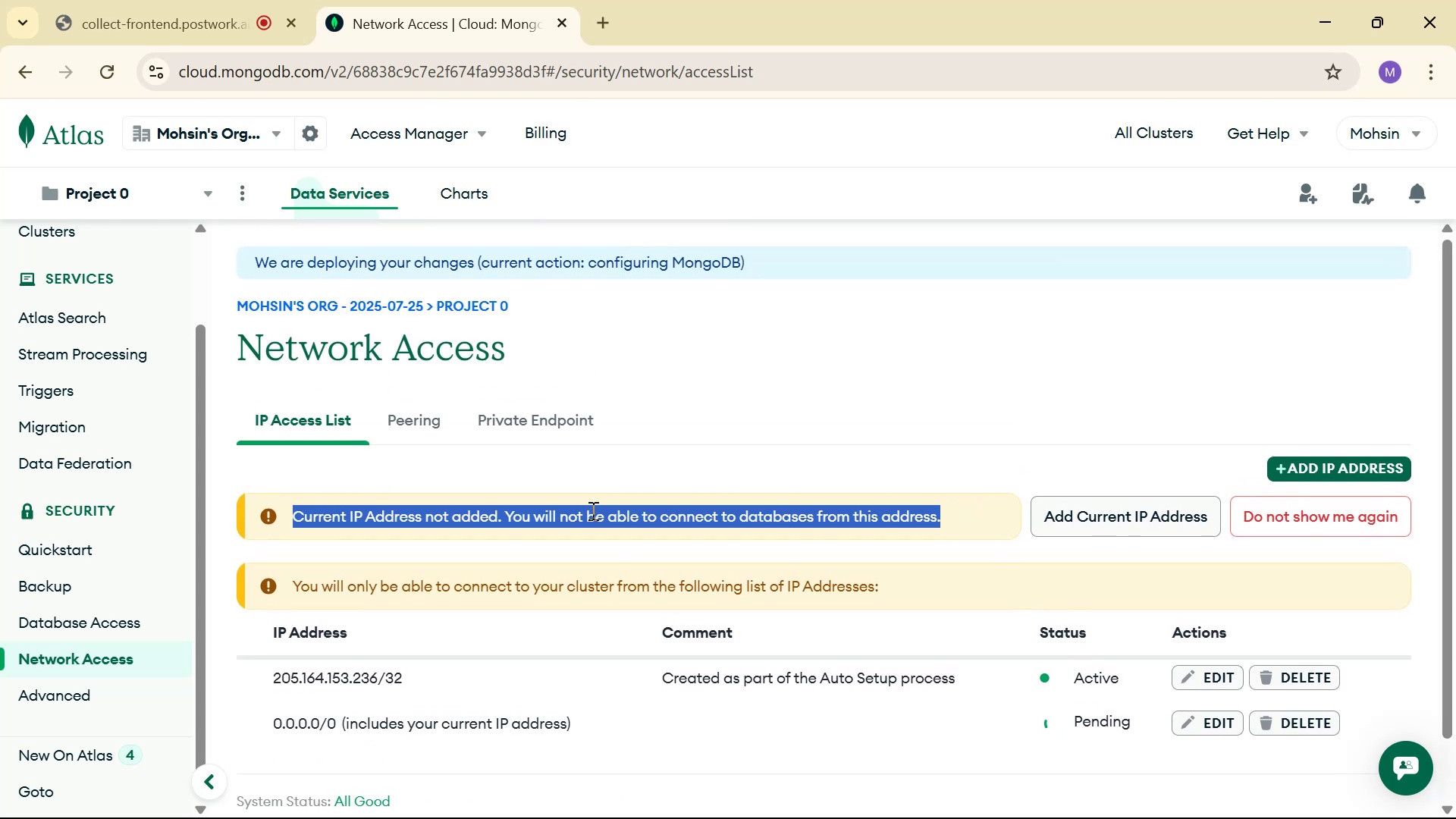 
triple_click([592, 510])
 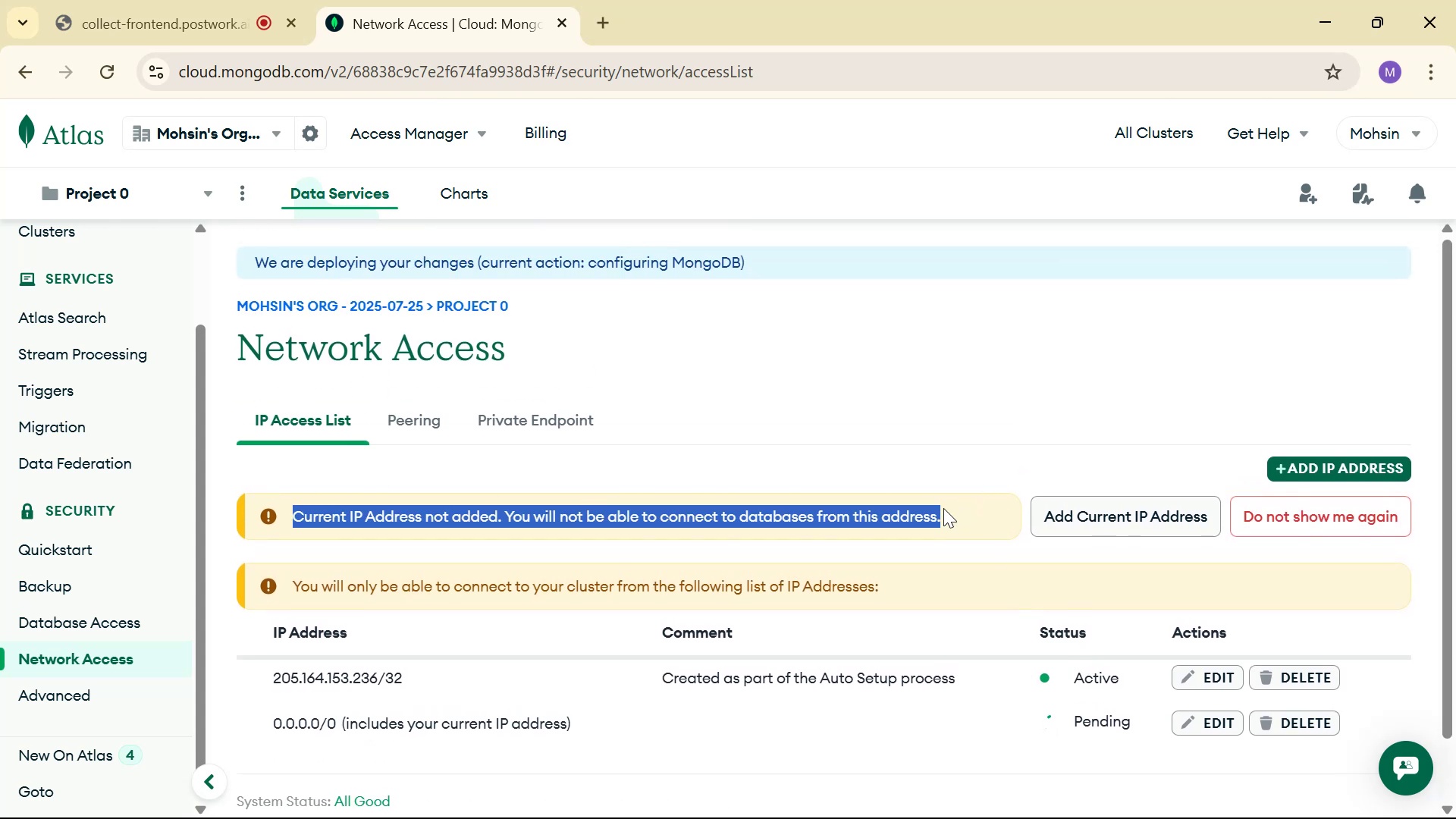 
triple_click([945, 509])
 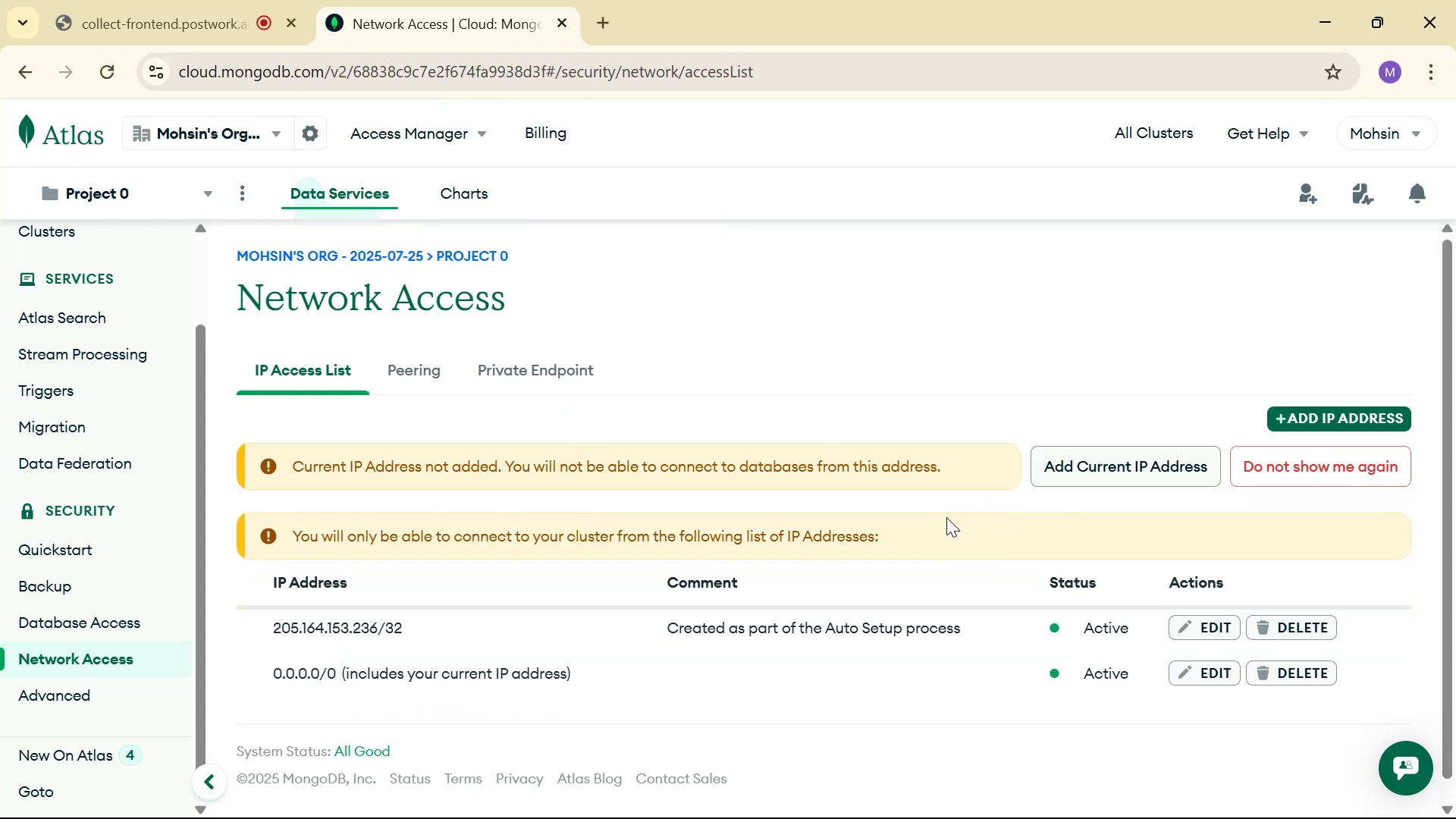 
left_click([967, 551])
 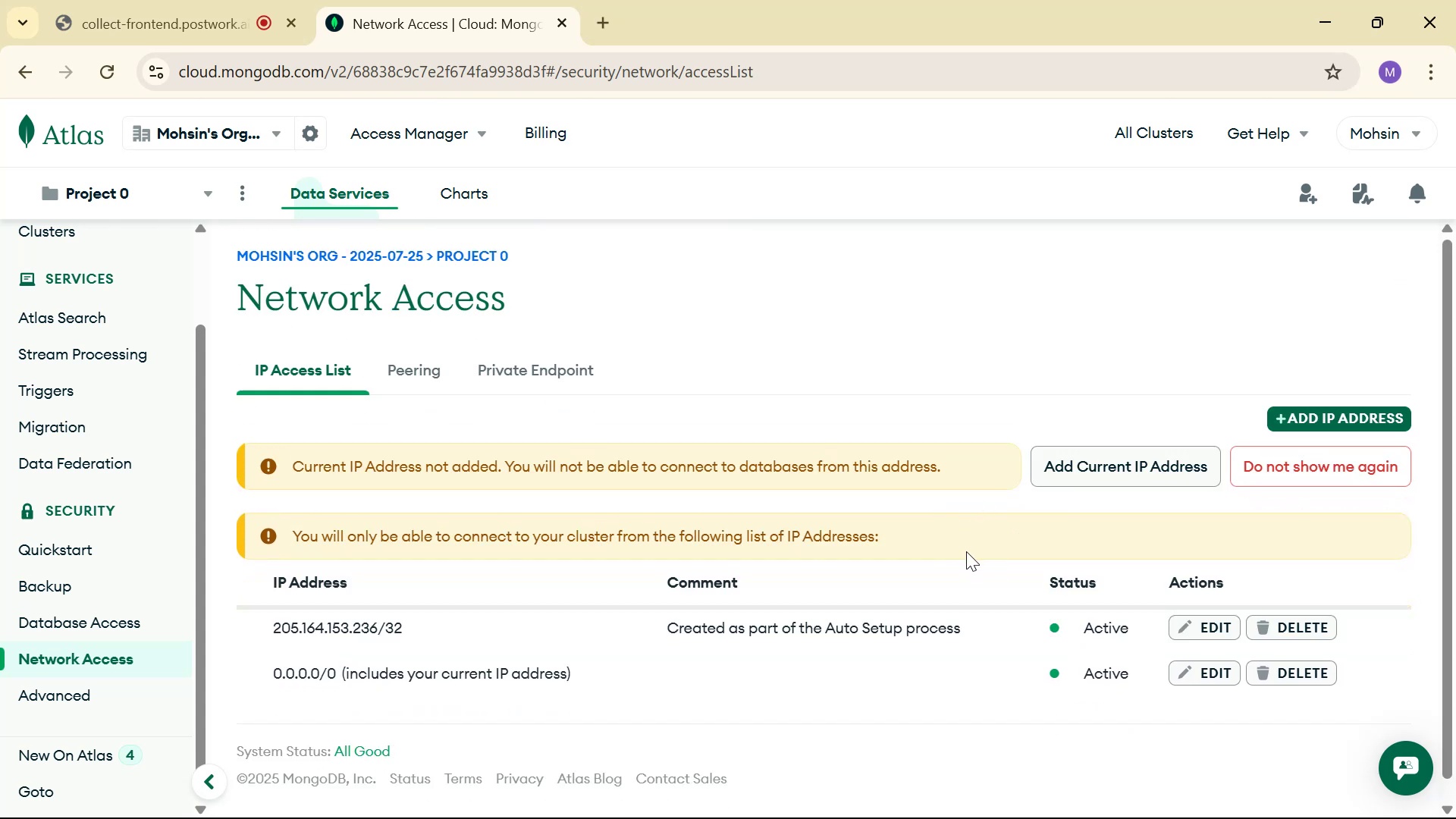 
key(Alt+AltLeft)
 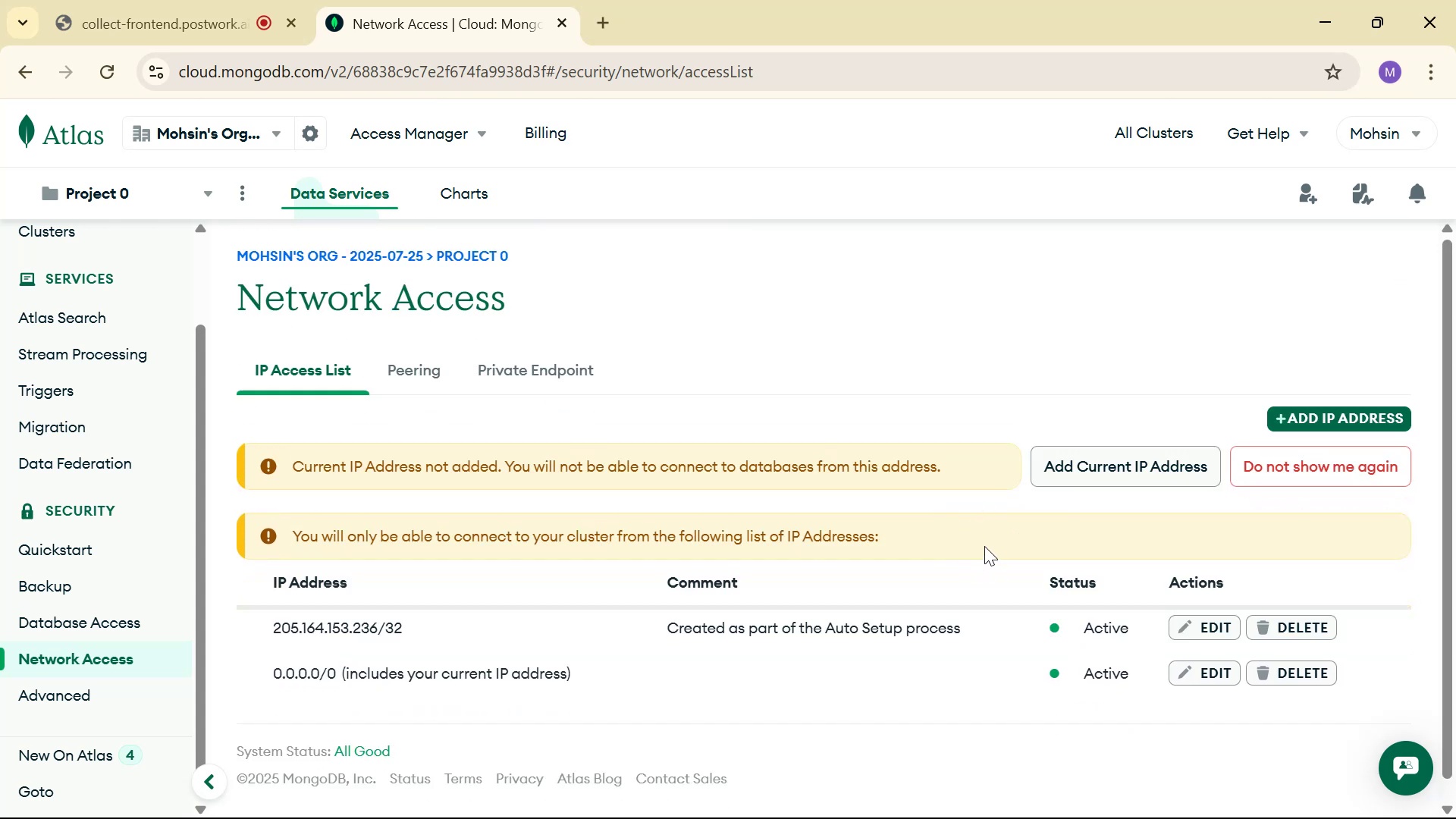 
key(Alt+Tab)
 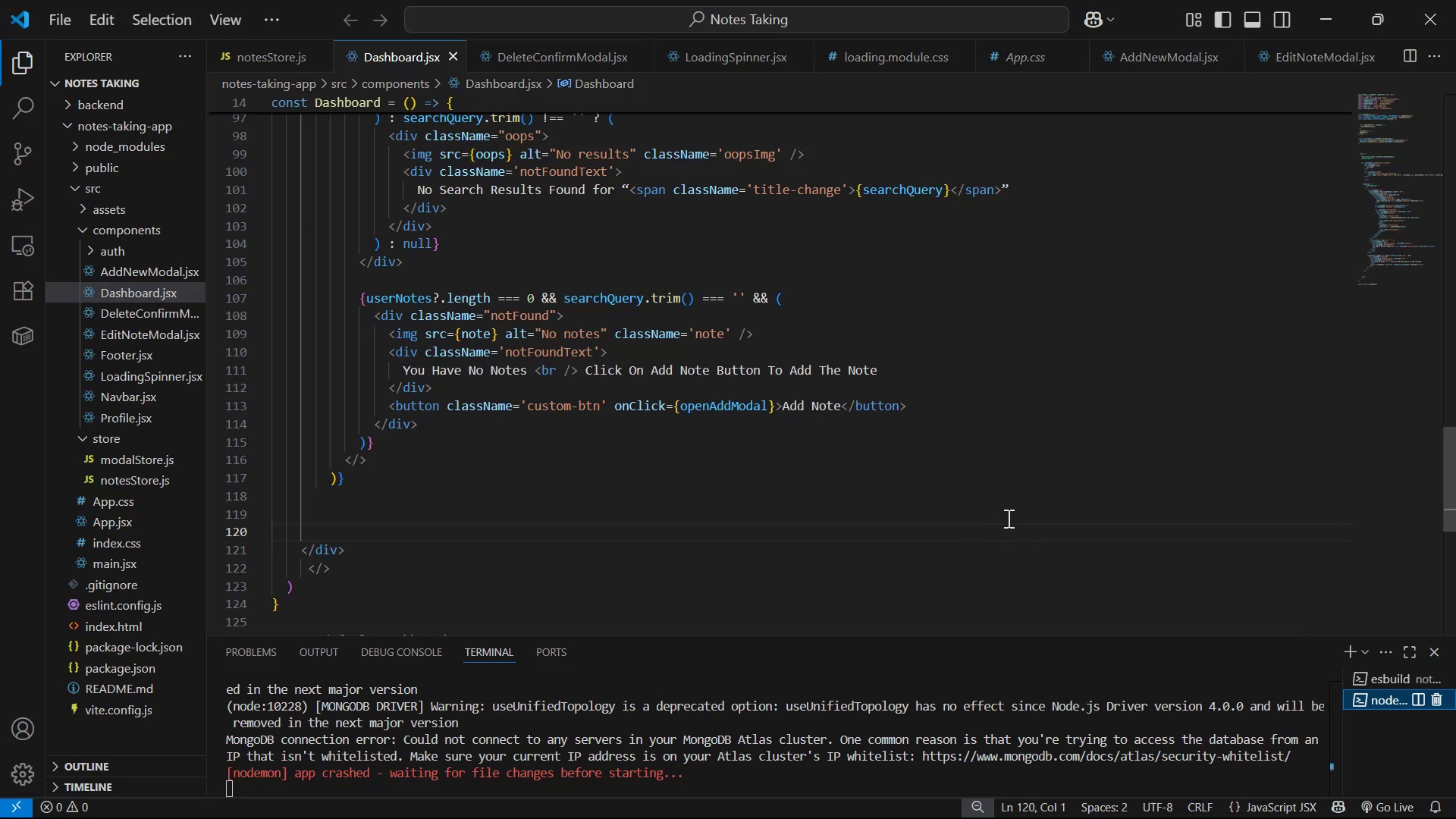 
left_click([1006, 506])
 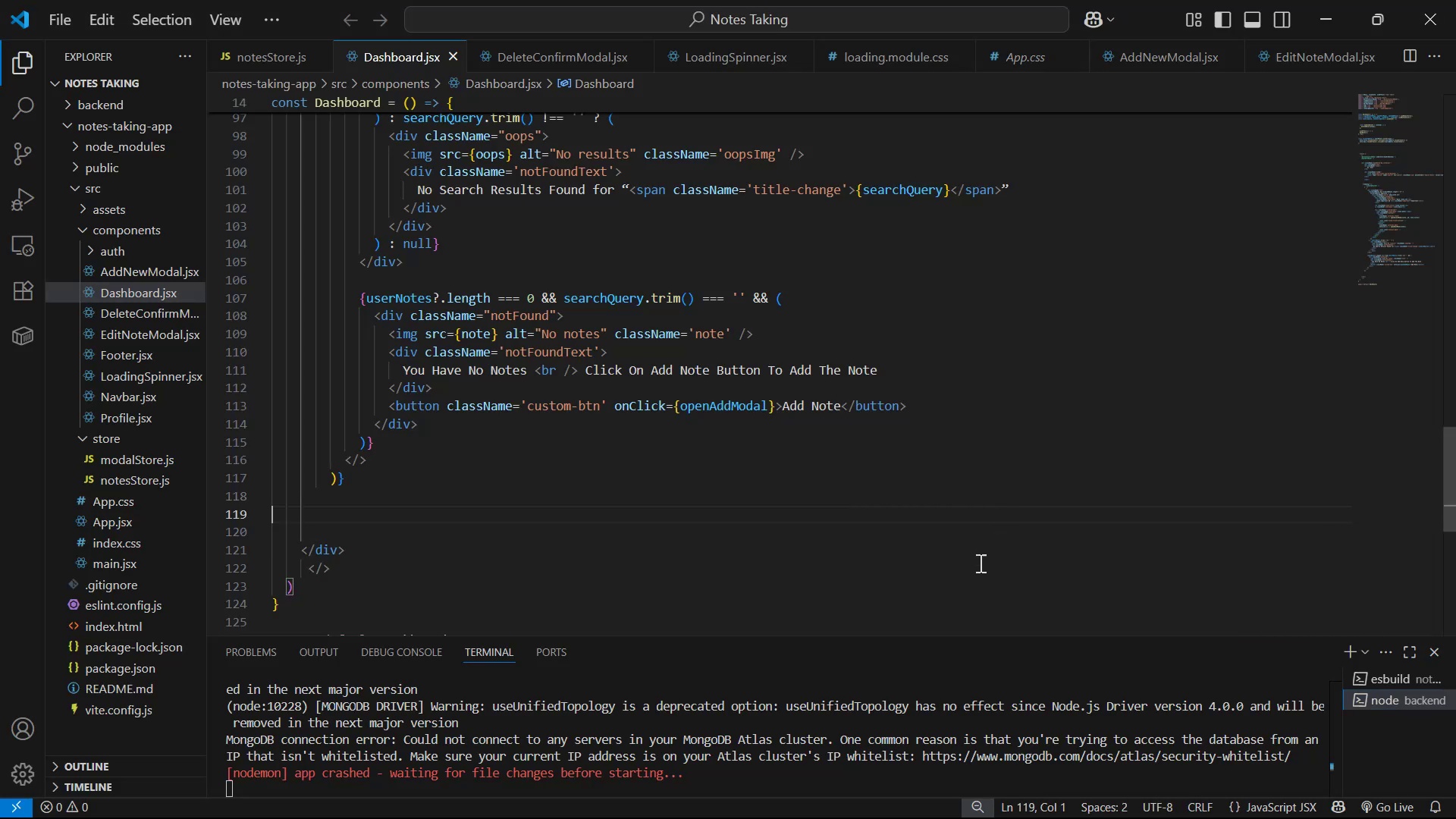 
key(Control+S)
 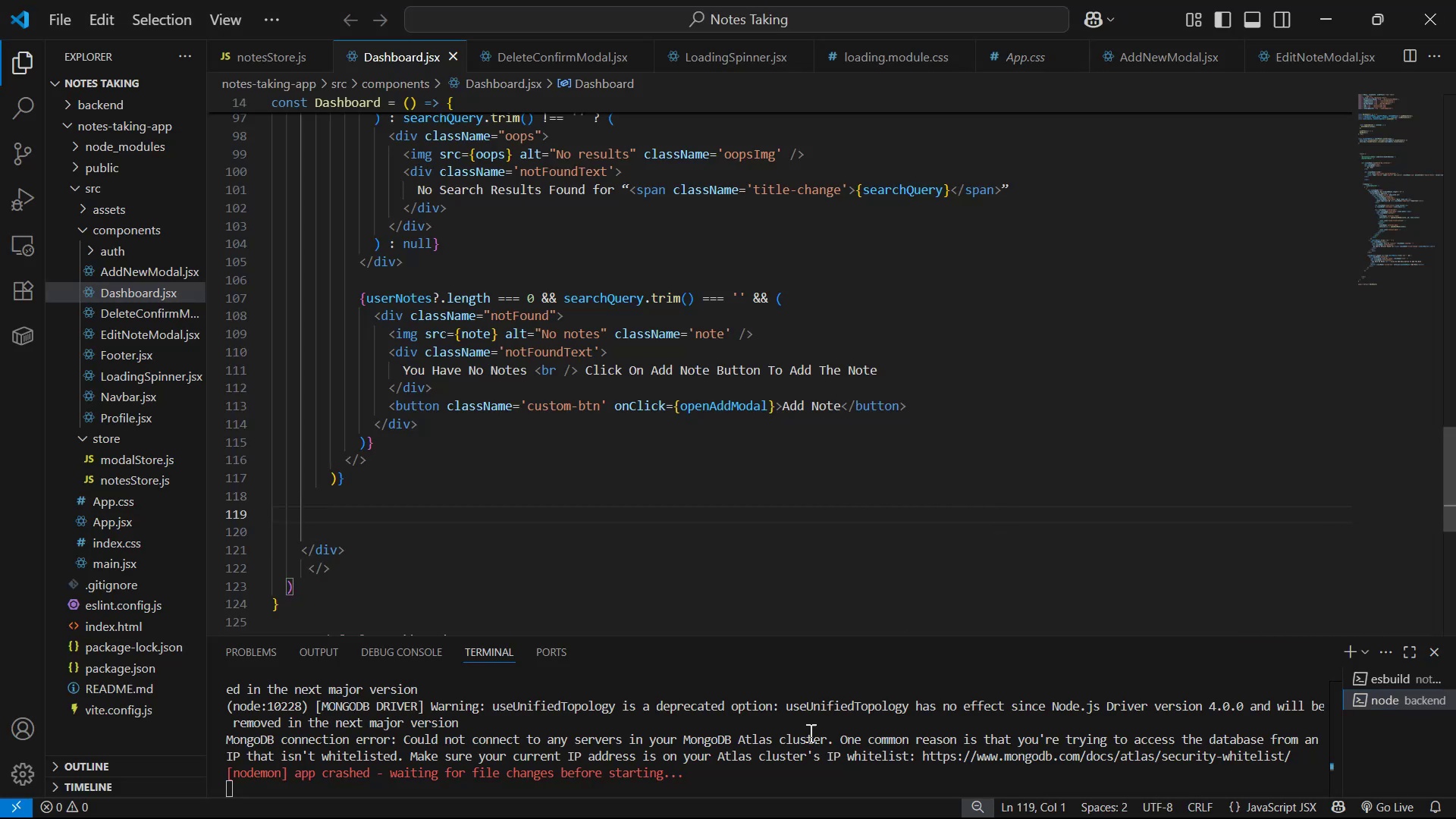 
left_click([818, 777])
 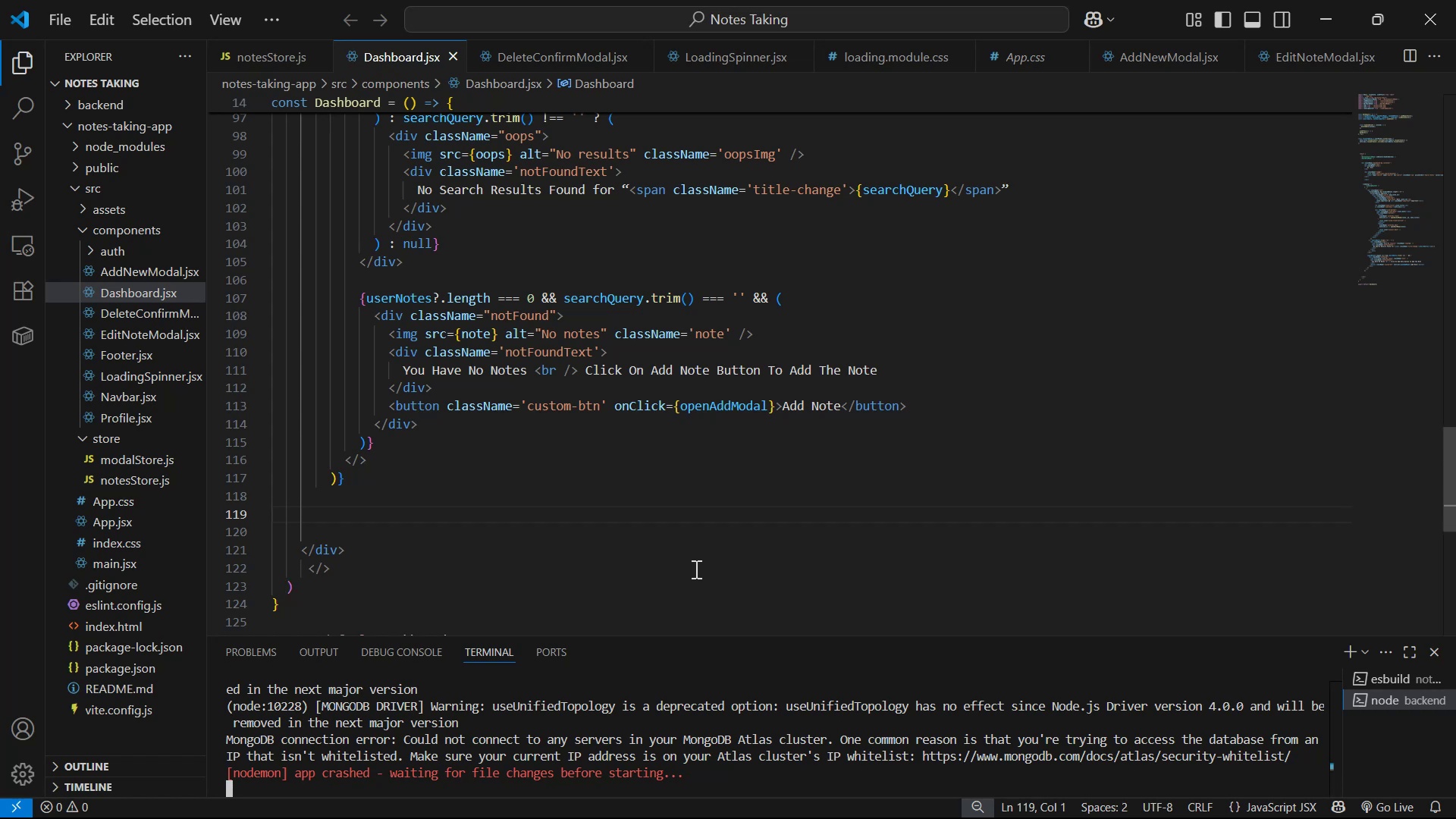 
wait(5.46)
 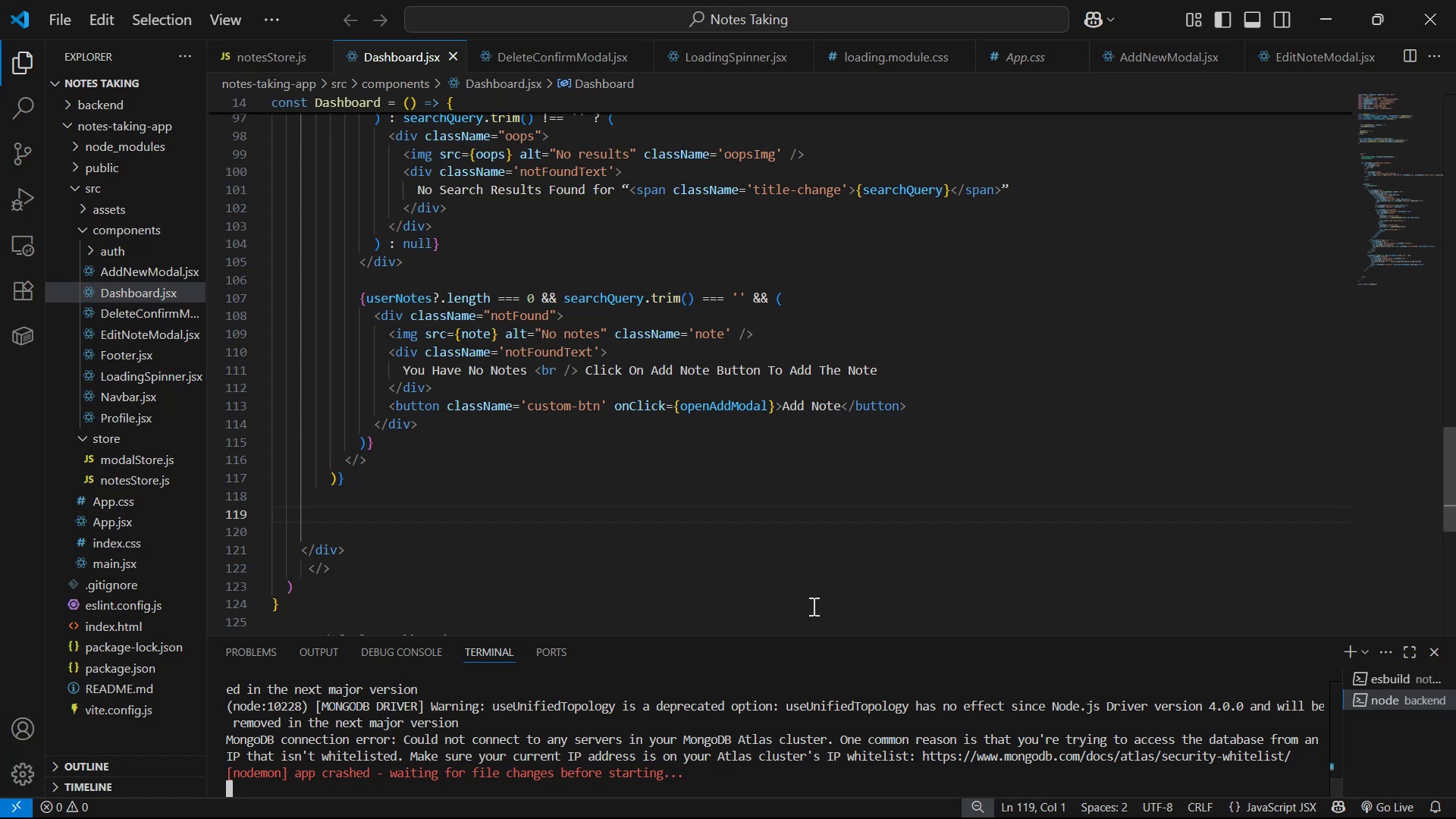 
double_click([604, 519])
 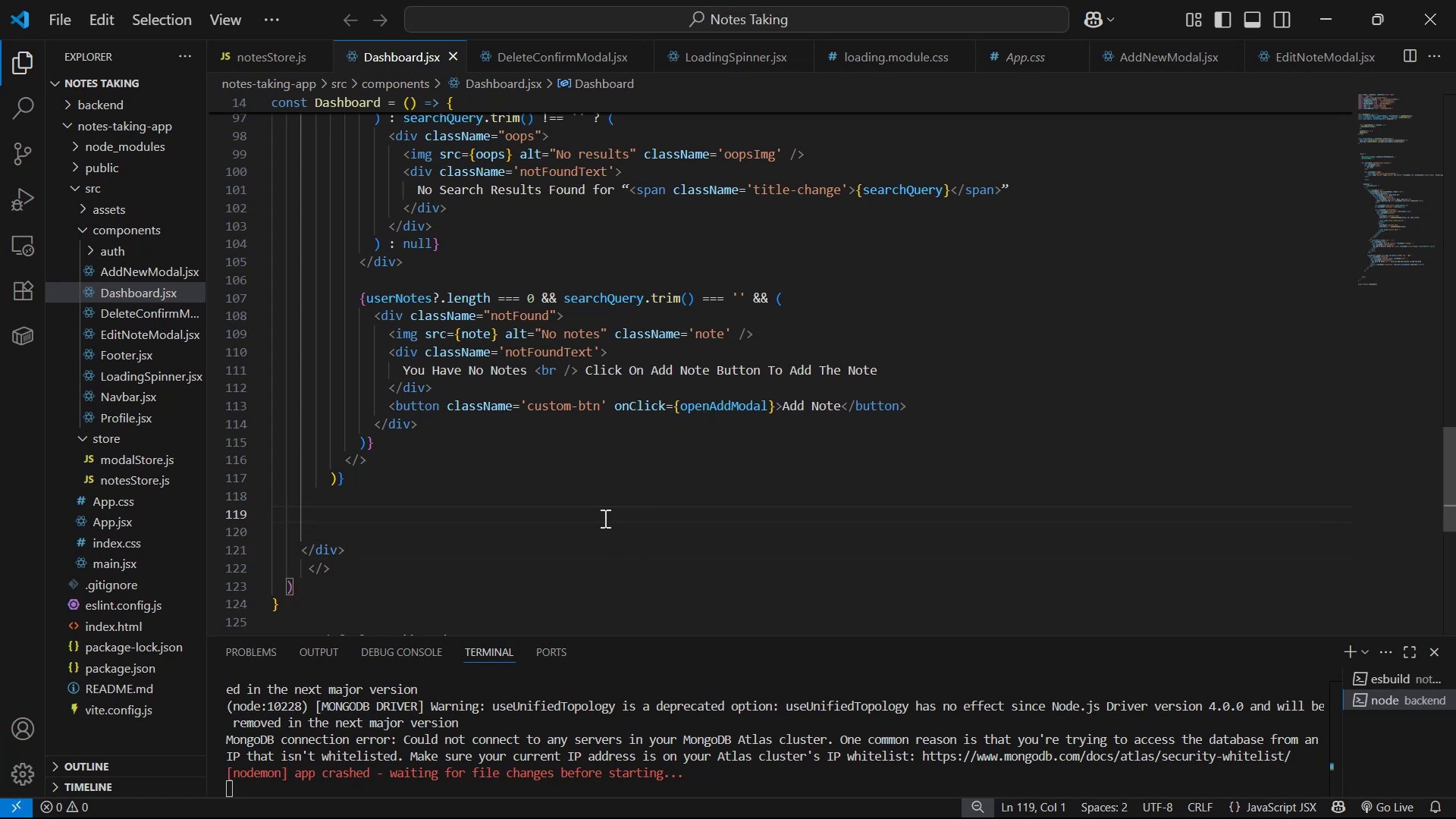 
key(Backspace)
 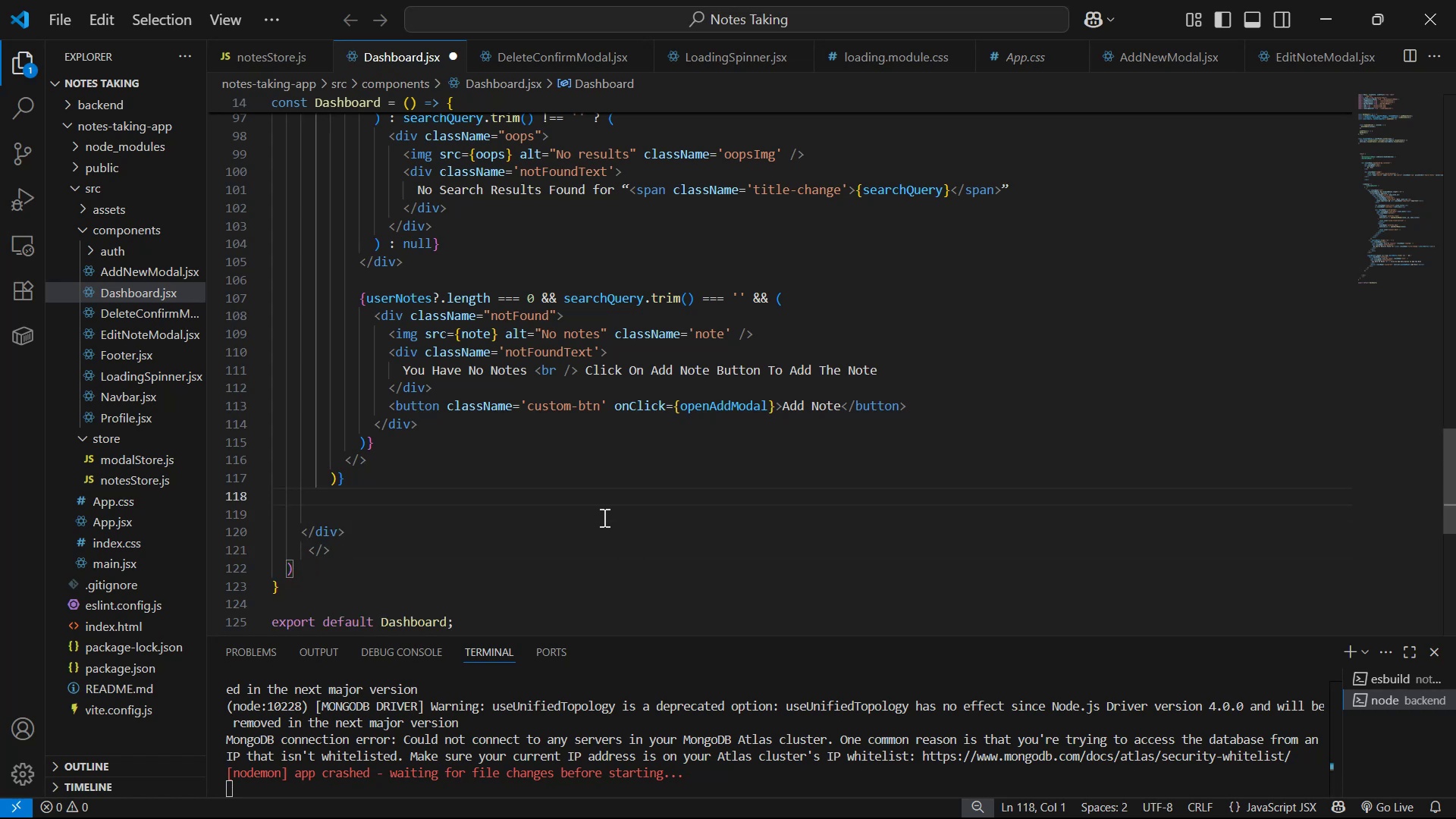 
key(Control+ControlLeft)
 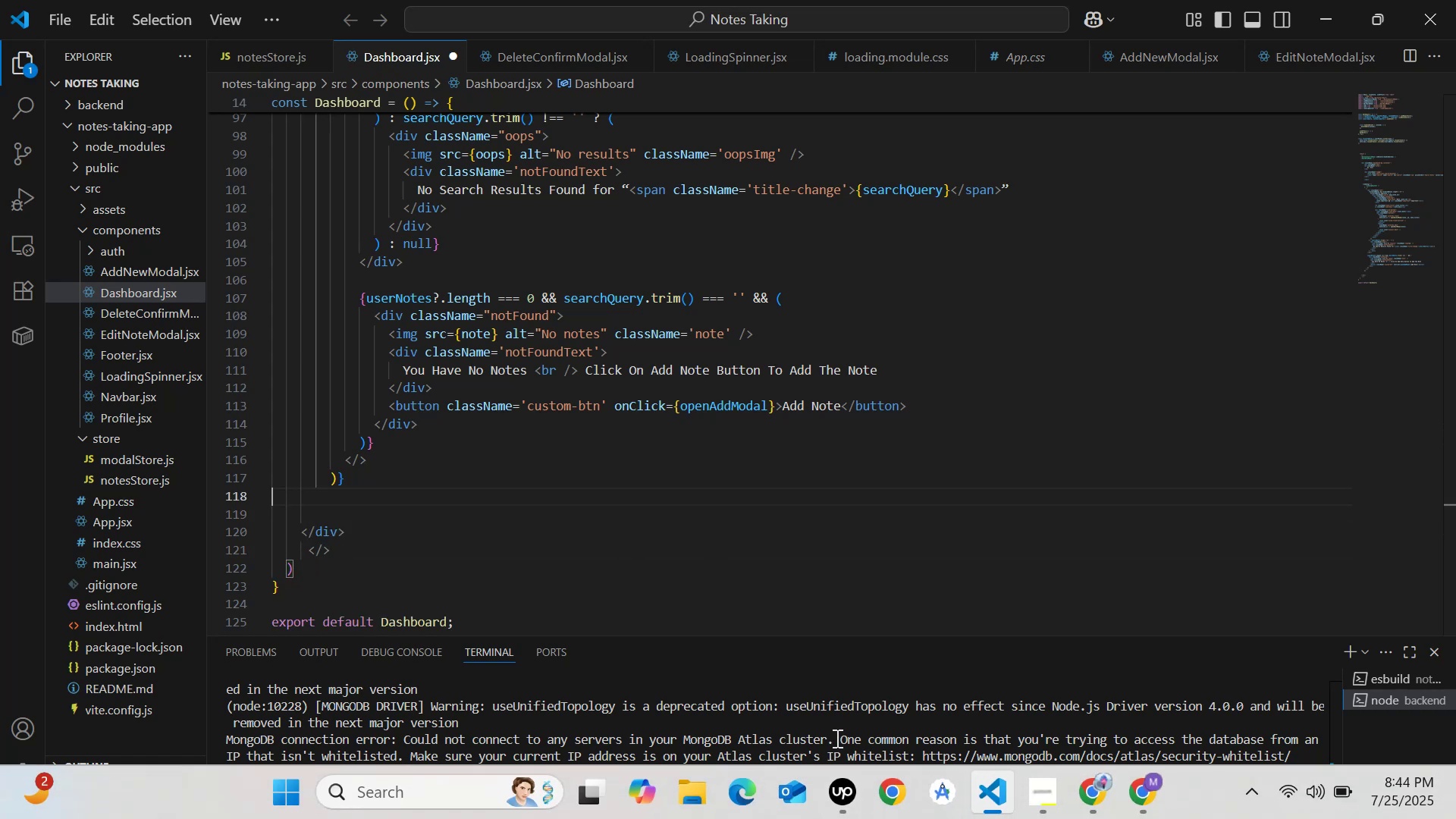 
left_click([833, 769])
 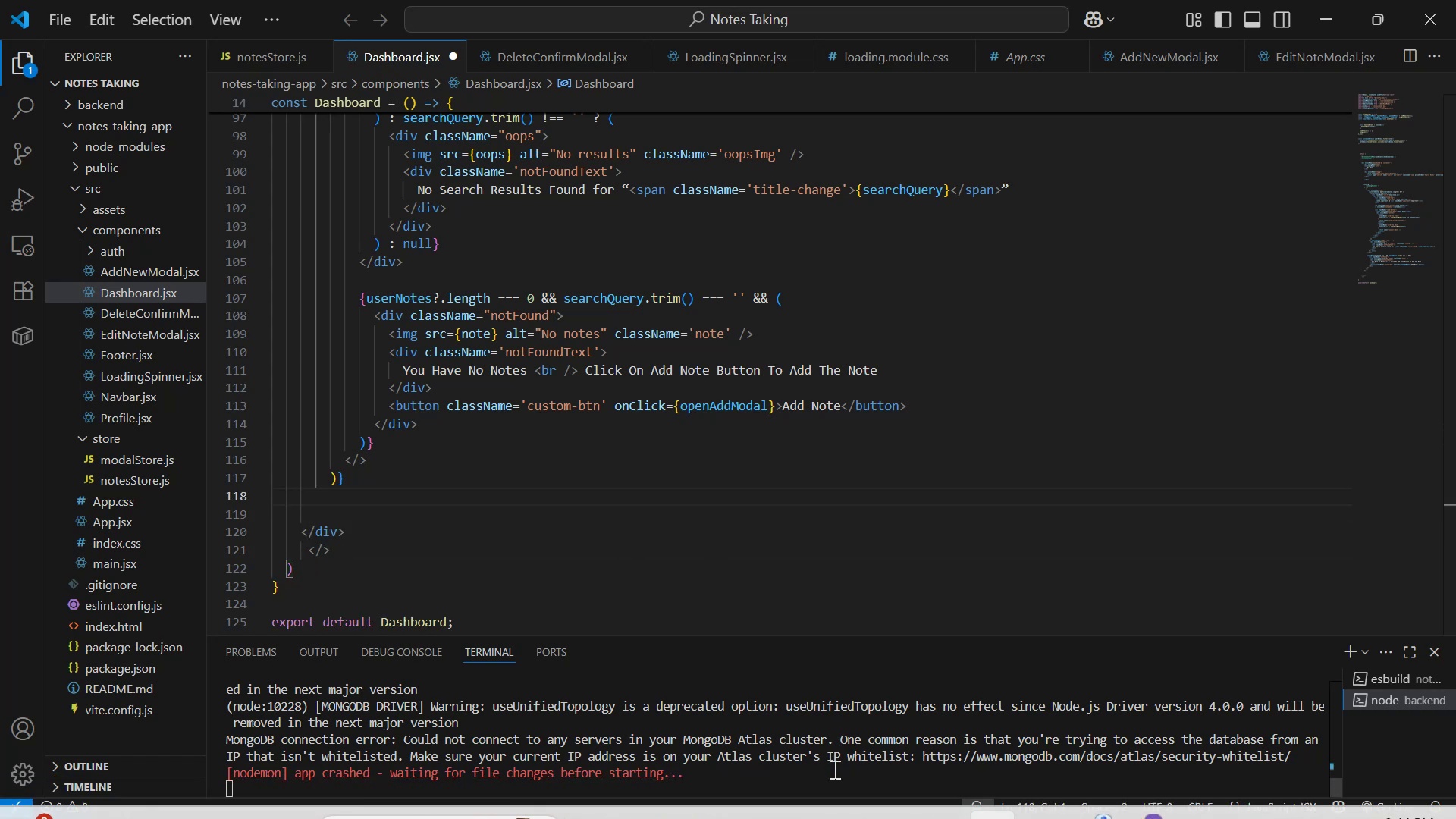 
key(Control+C)
 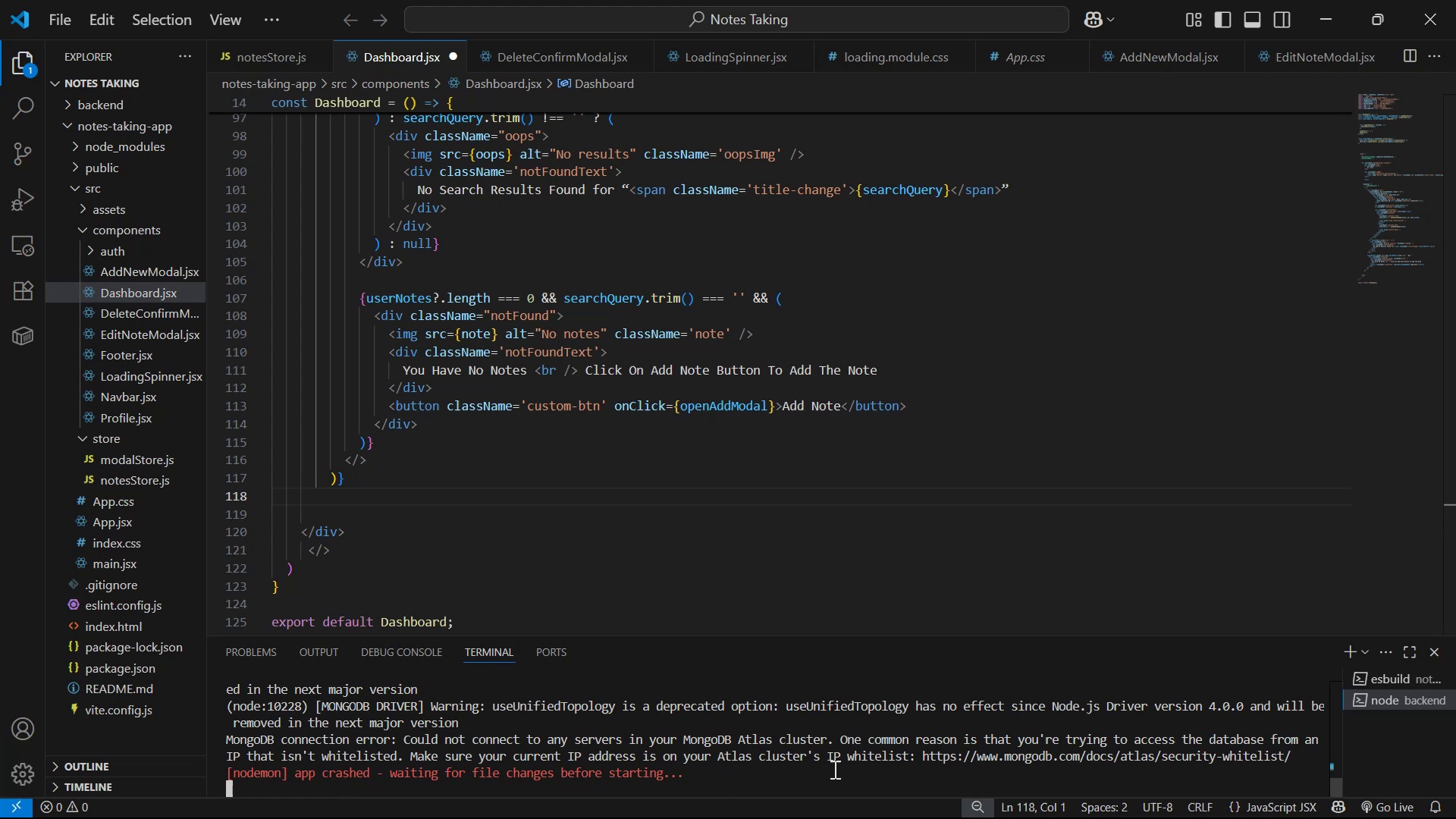 
key(Control+C)
 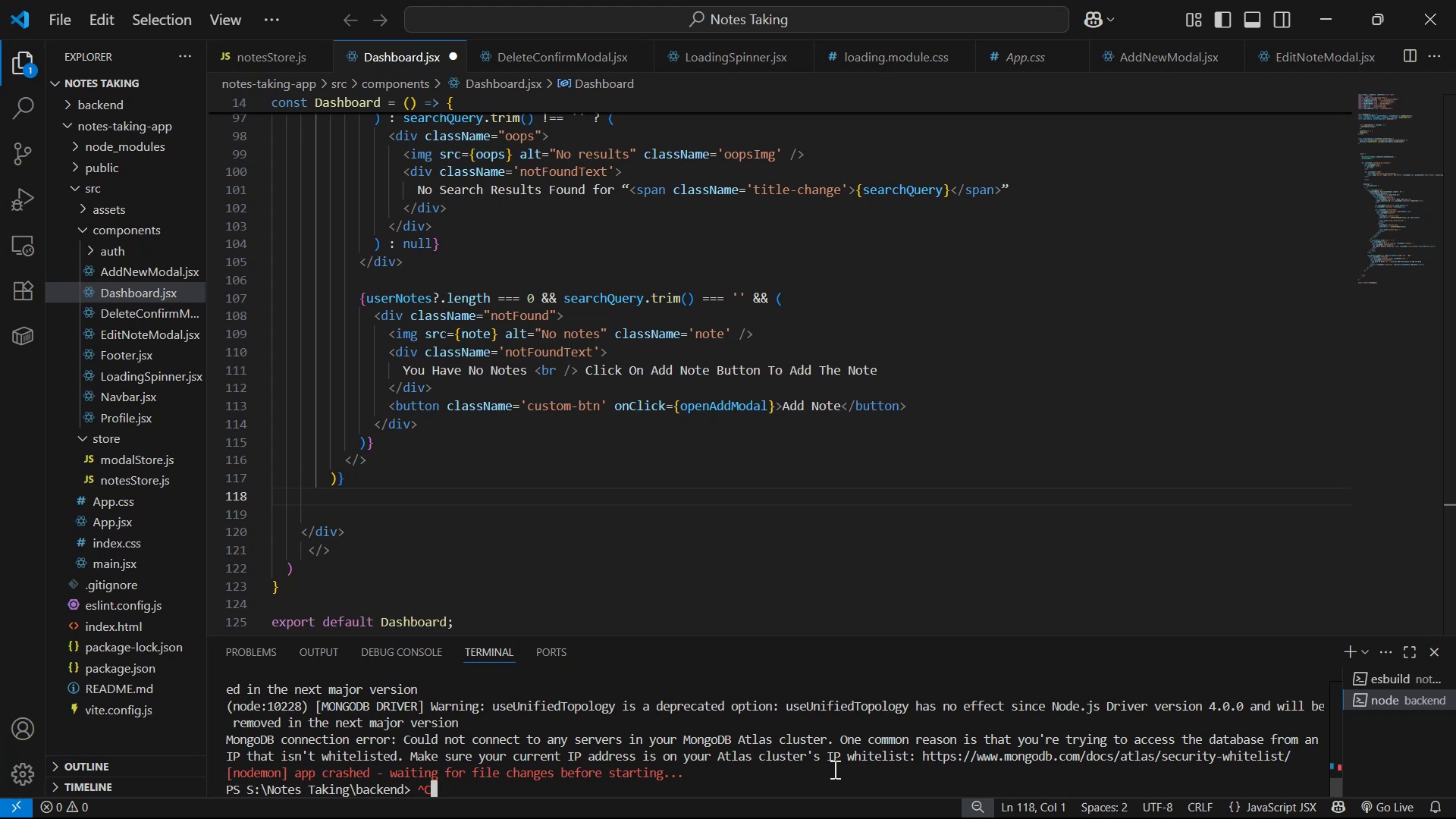 
key(Control+C)
 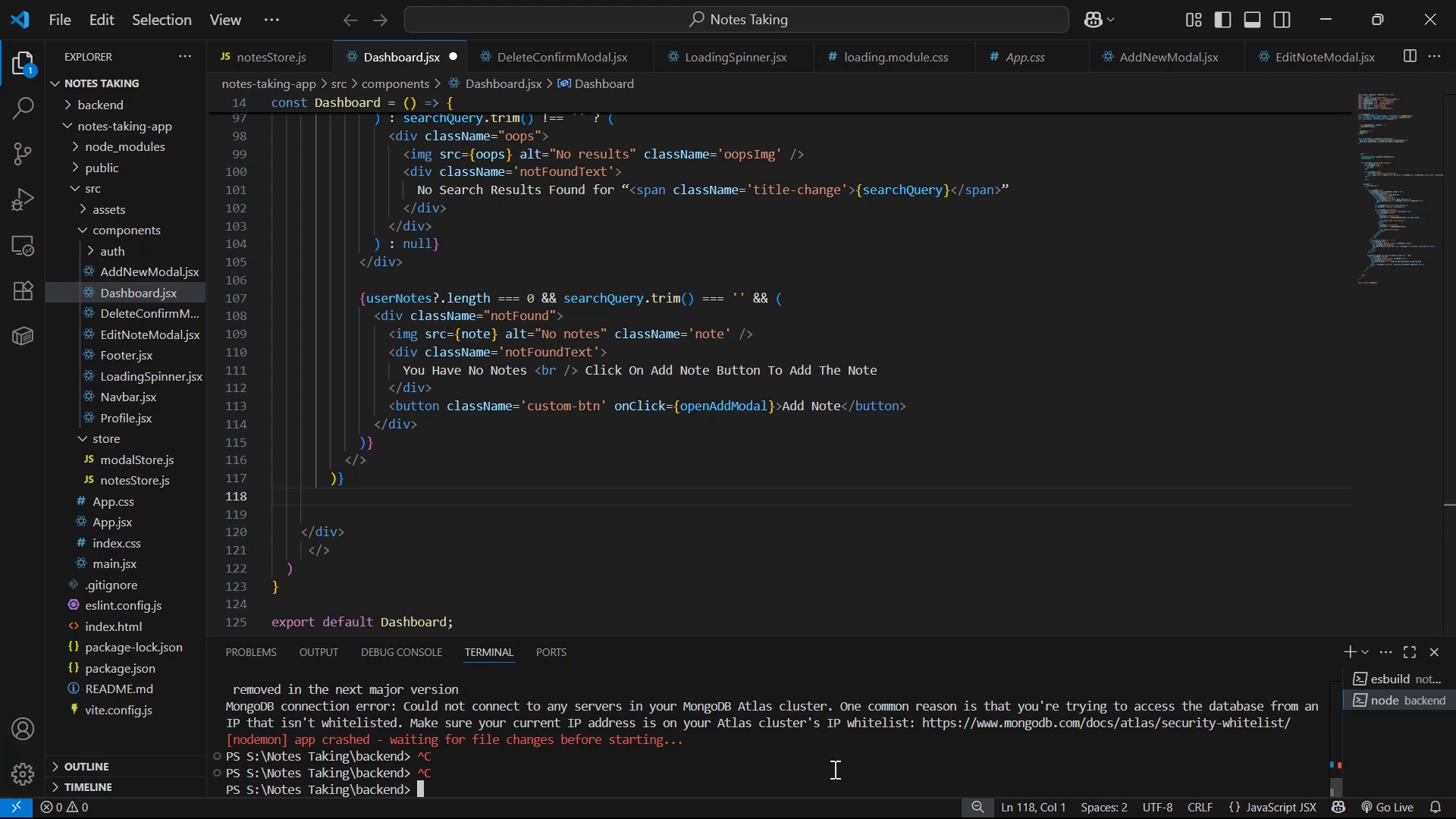 
type(node )
key(Backspace)
type(m)
key(Tab)
key(Backspace)
key(Backspace)
key(Backspace)
key(Backspace)
type( a)
key(Backspace)
type(s)
key(Tab)
 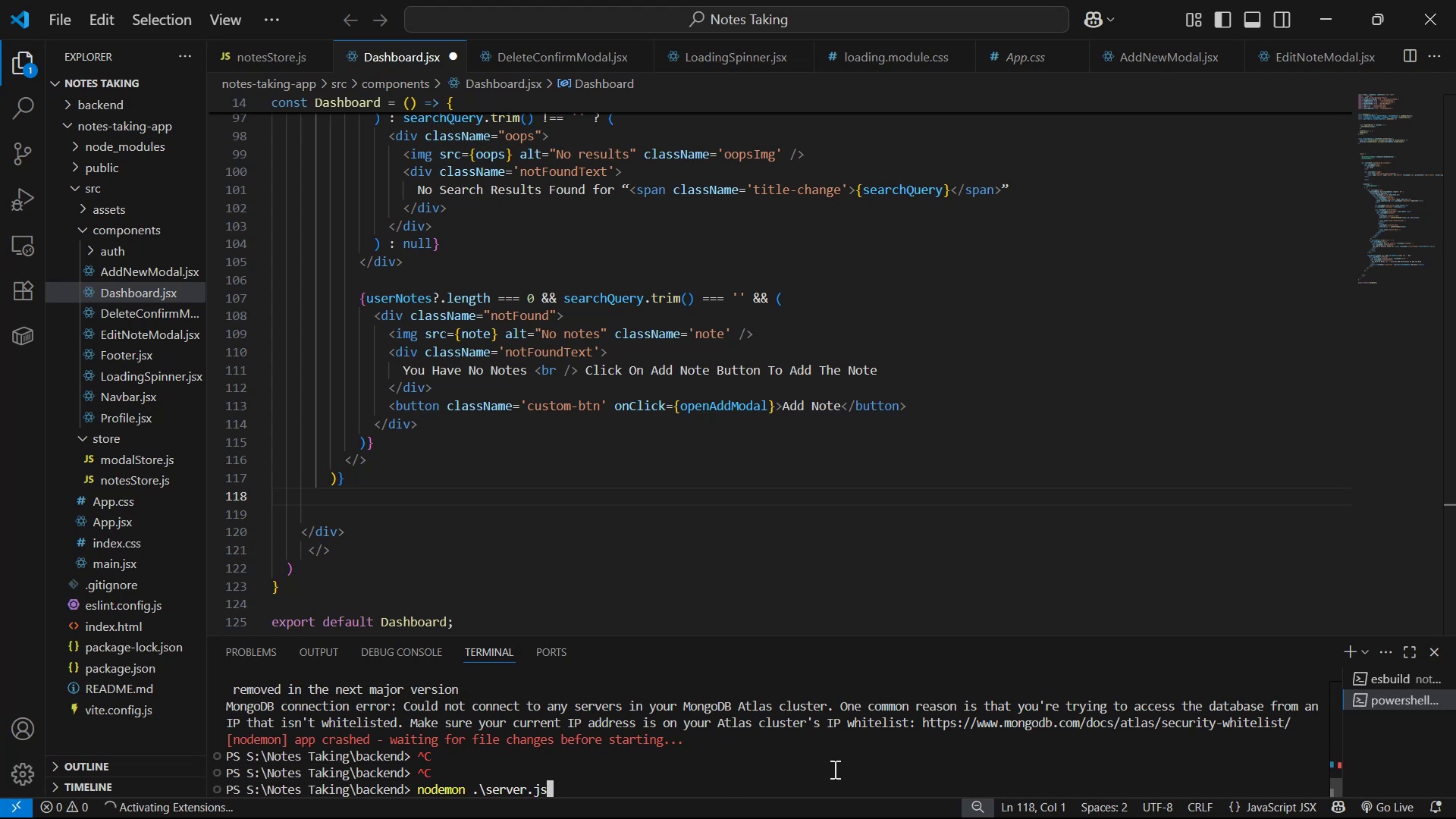 
key(Enter)
 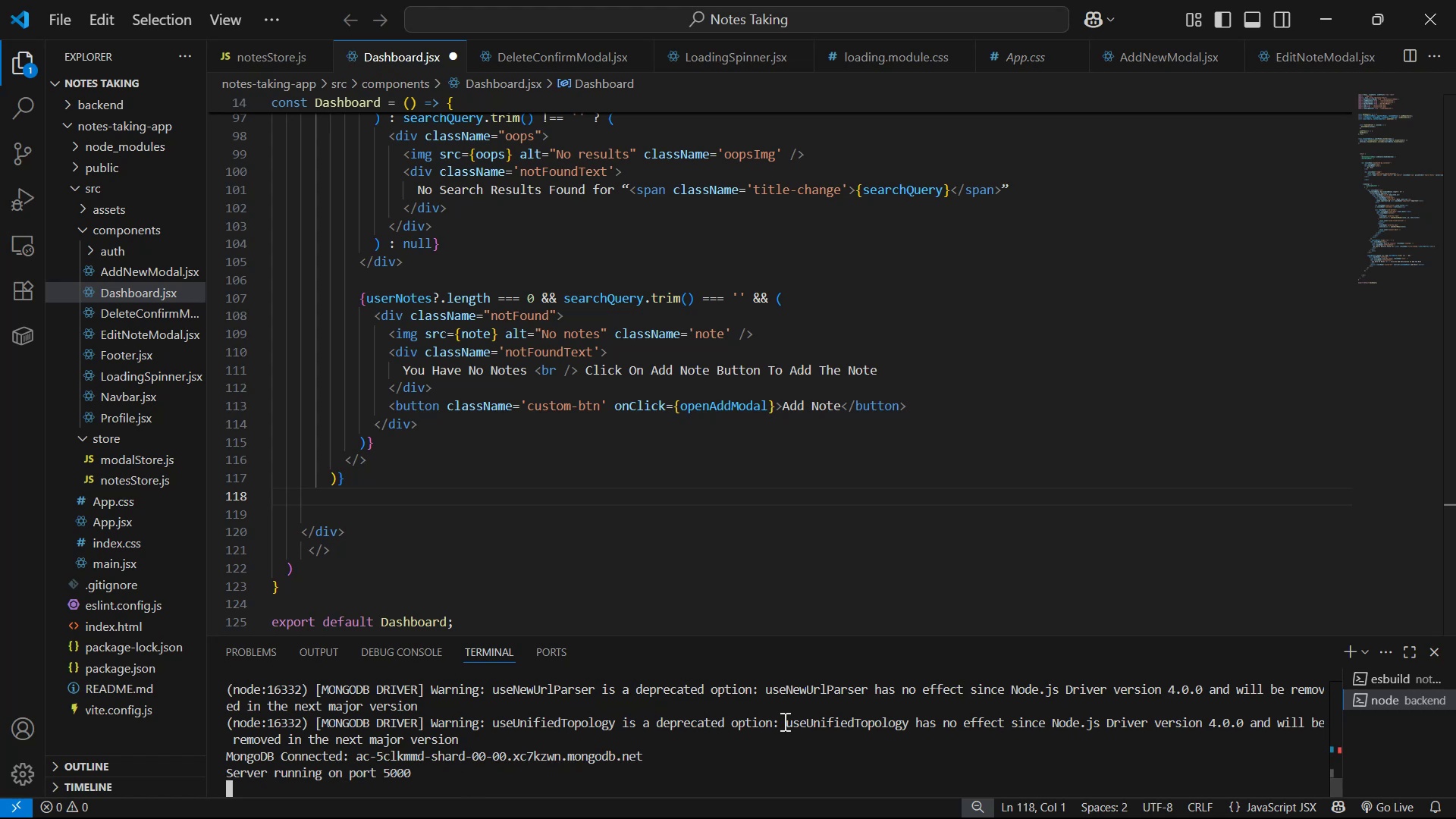 
wait(6.33)
 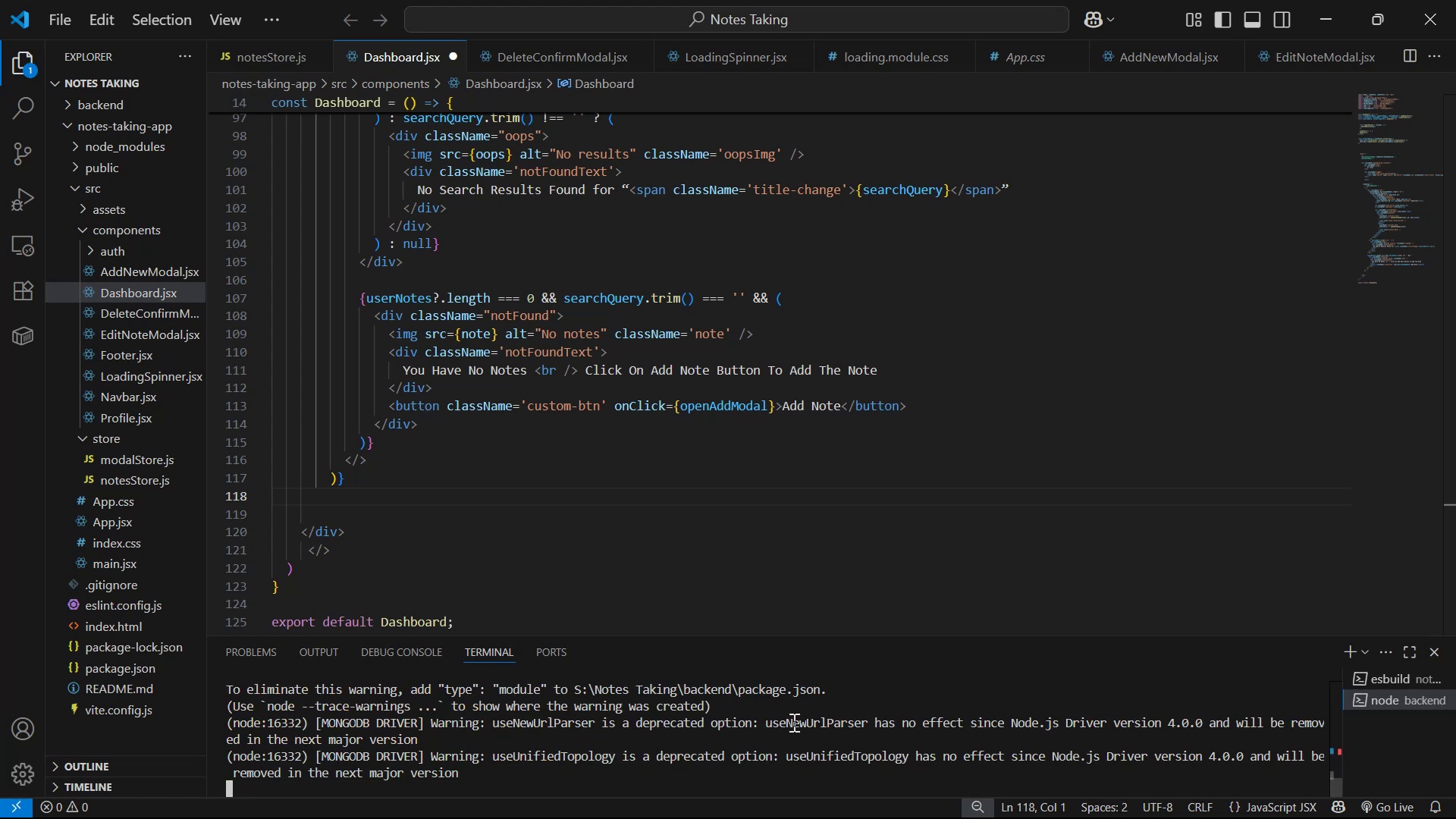 
key(Alt+AltLeft)
 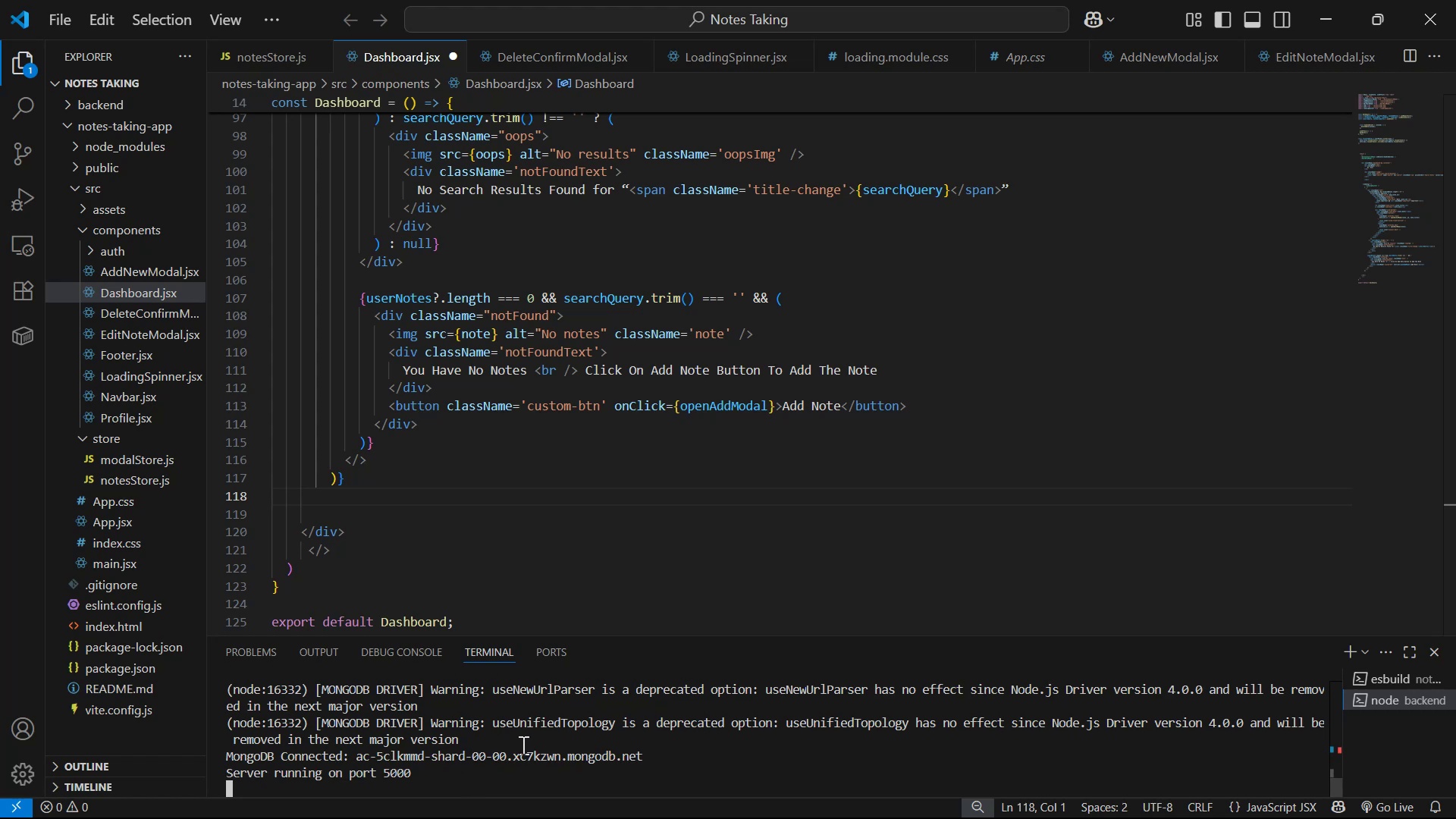 
key(Alt+Tab)
 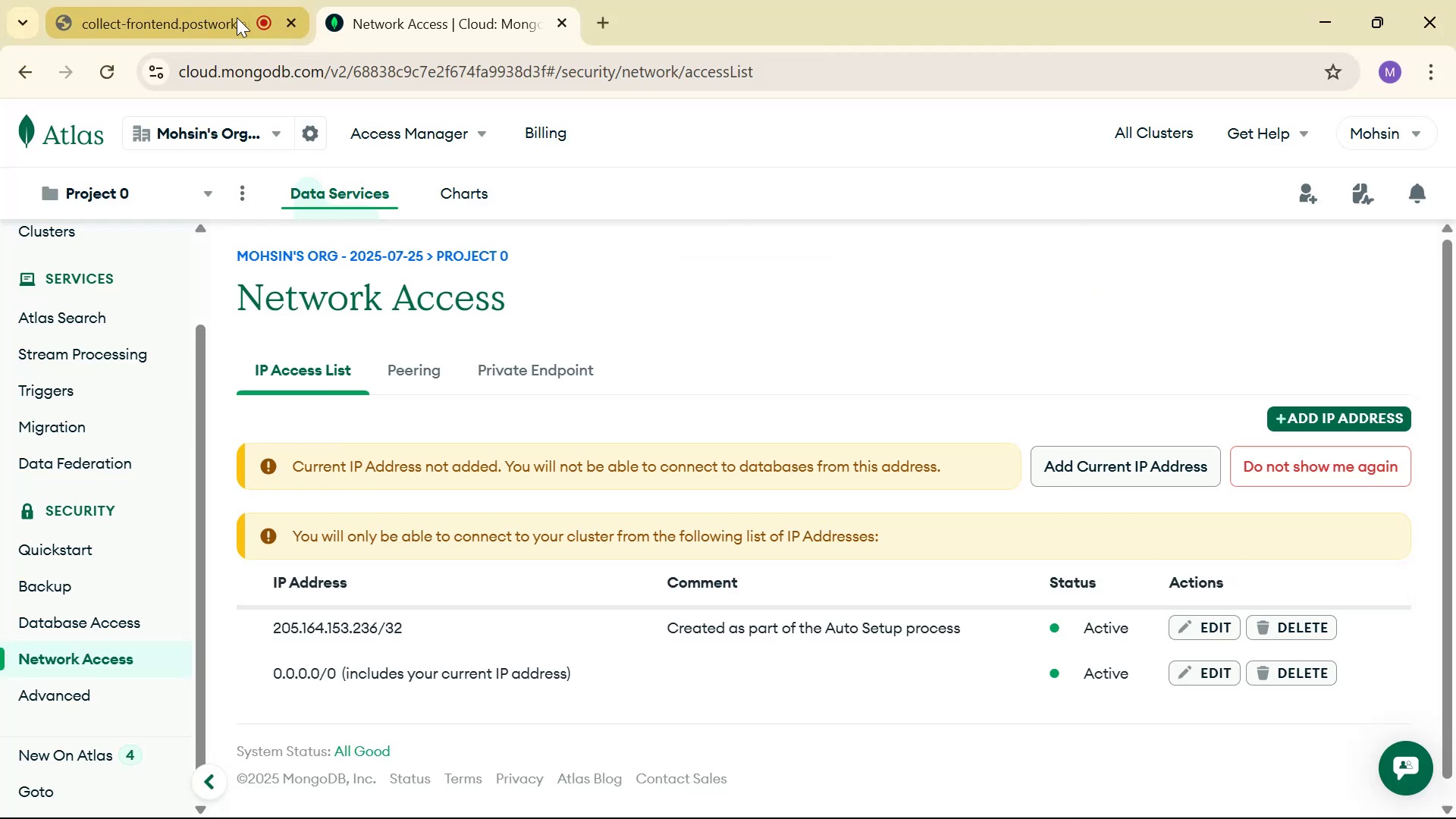 
key(Alt+Tab)
 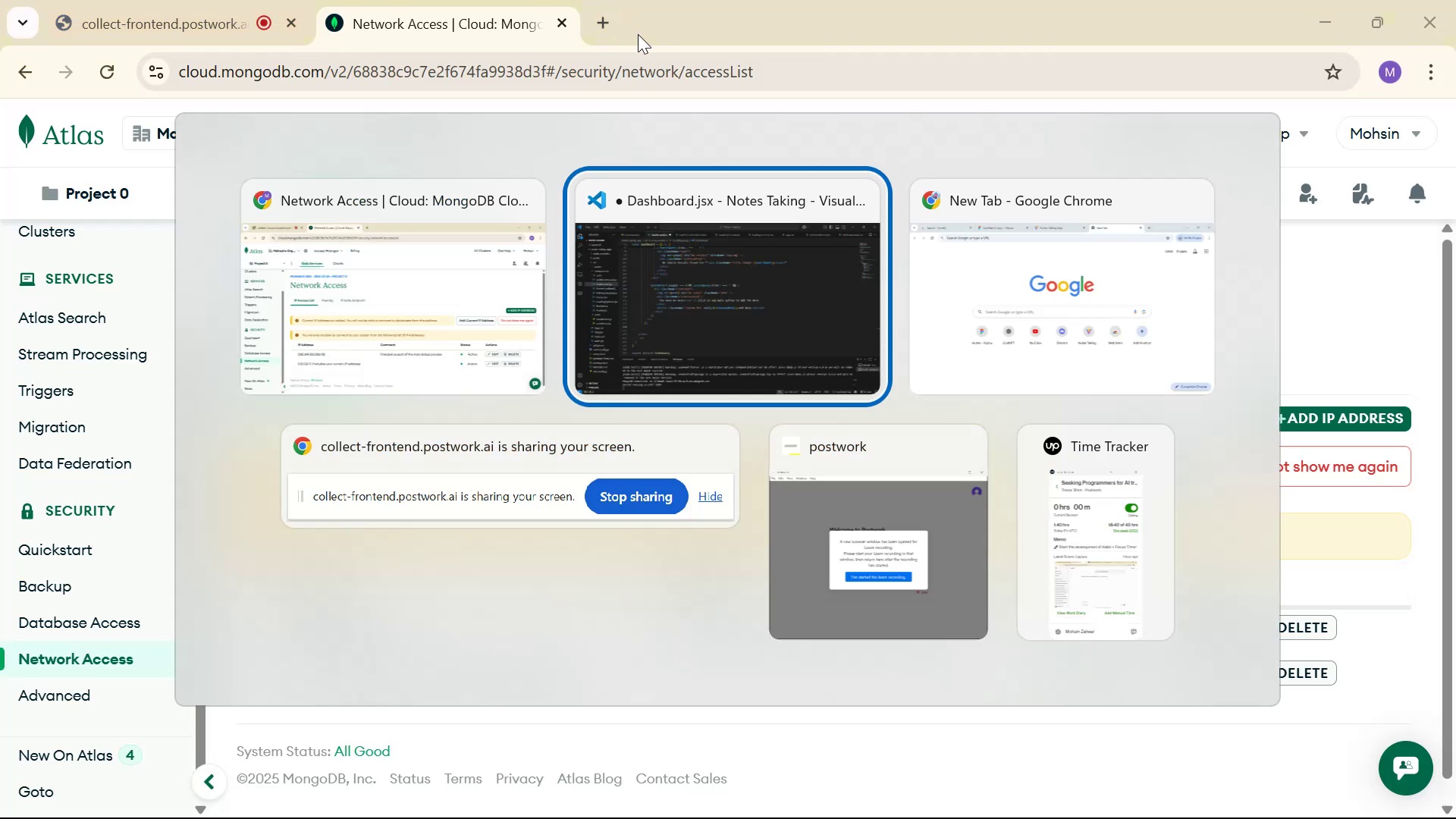 
key(Alt+Tab)
 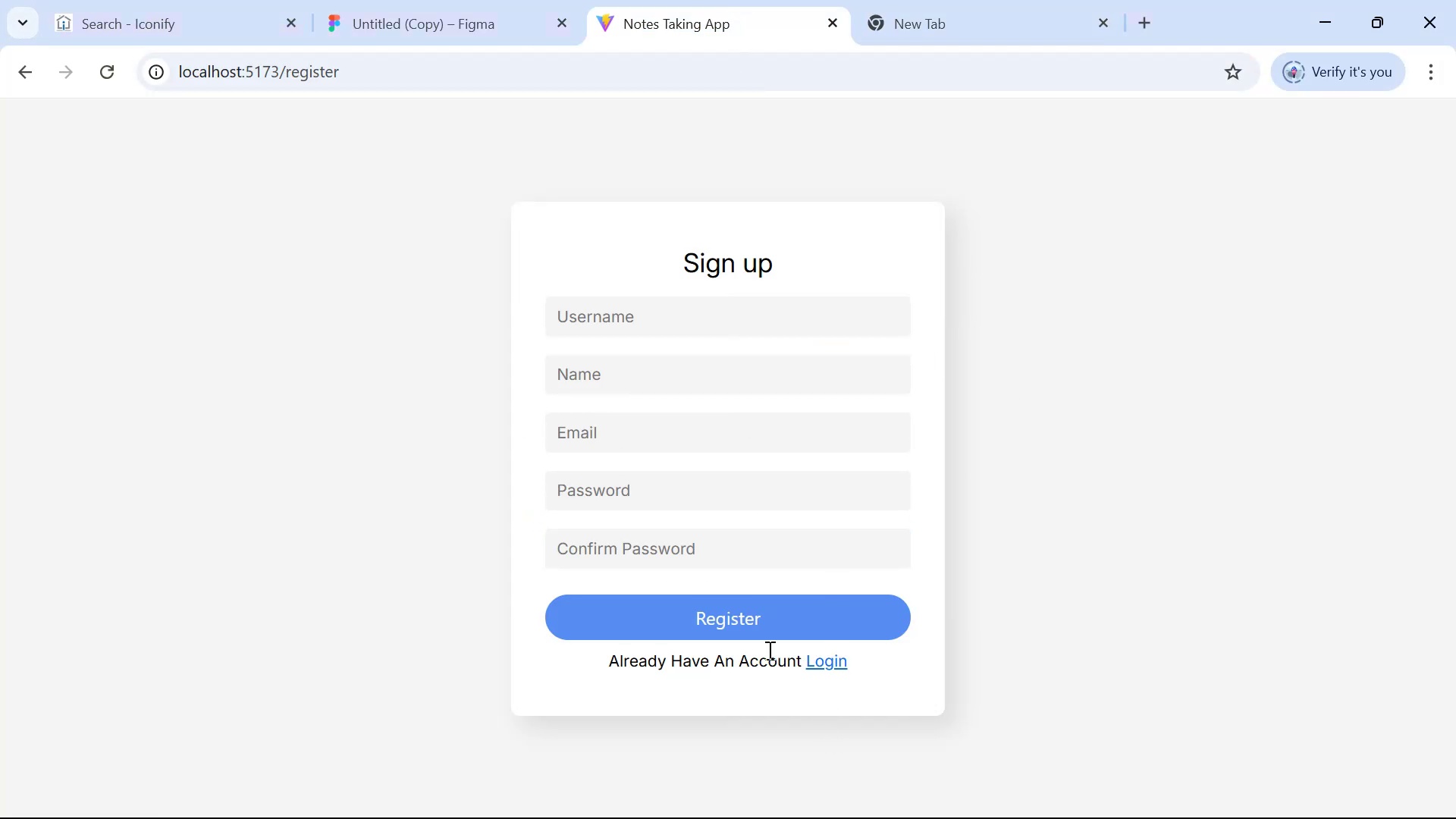 
left_click([736, 526])
 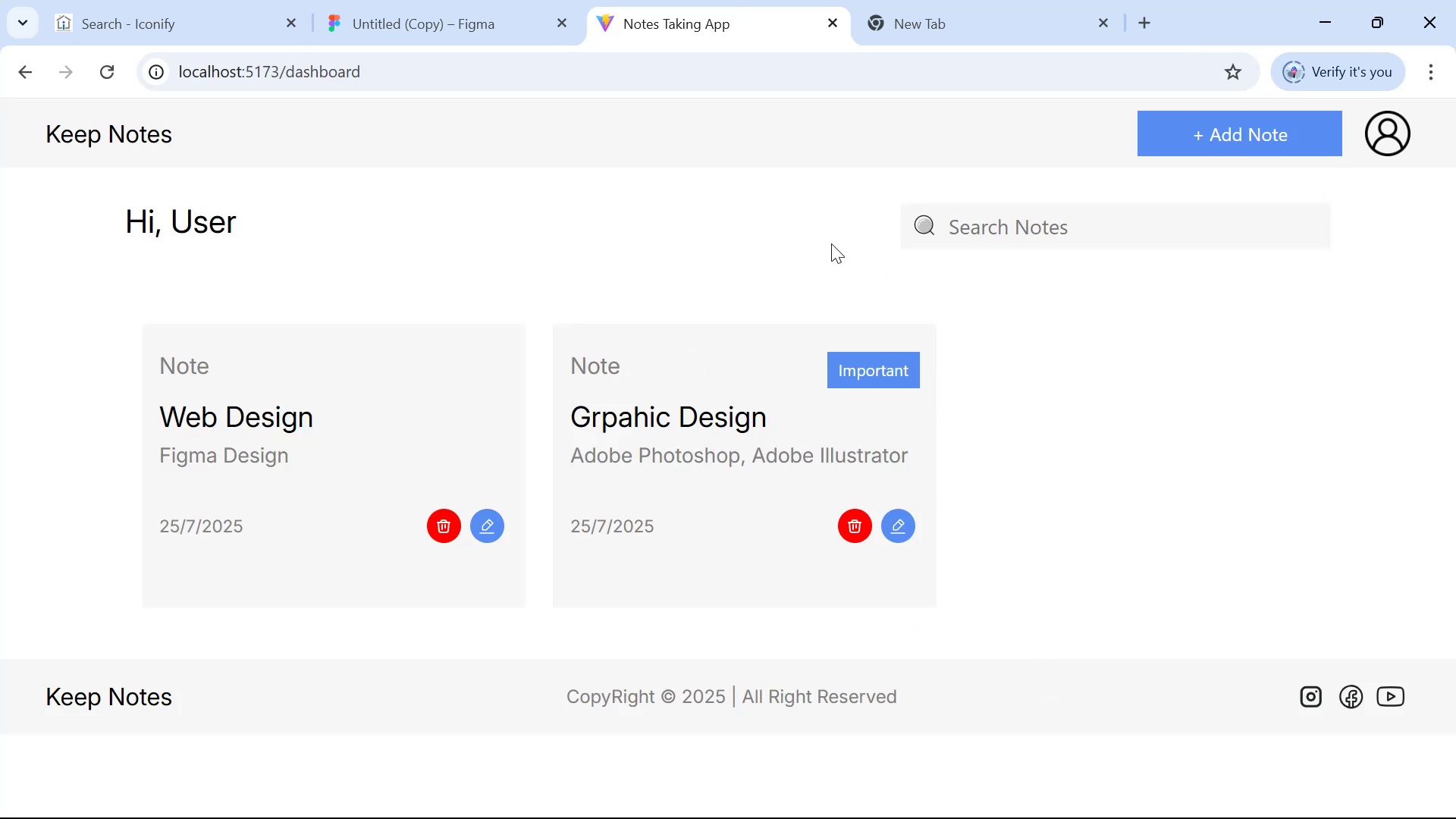 
wait(6.34)
 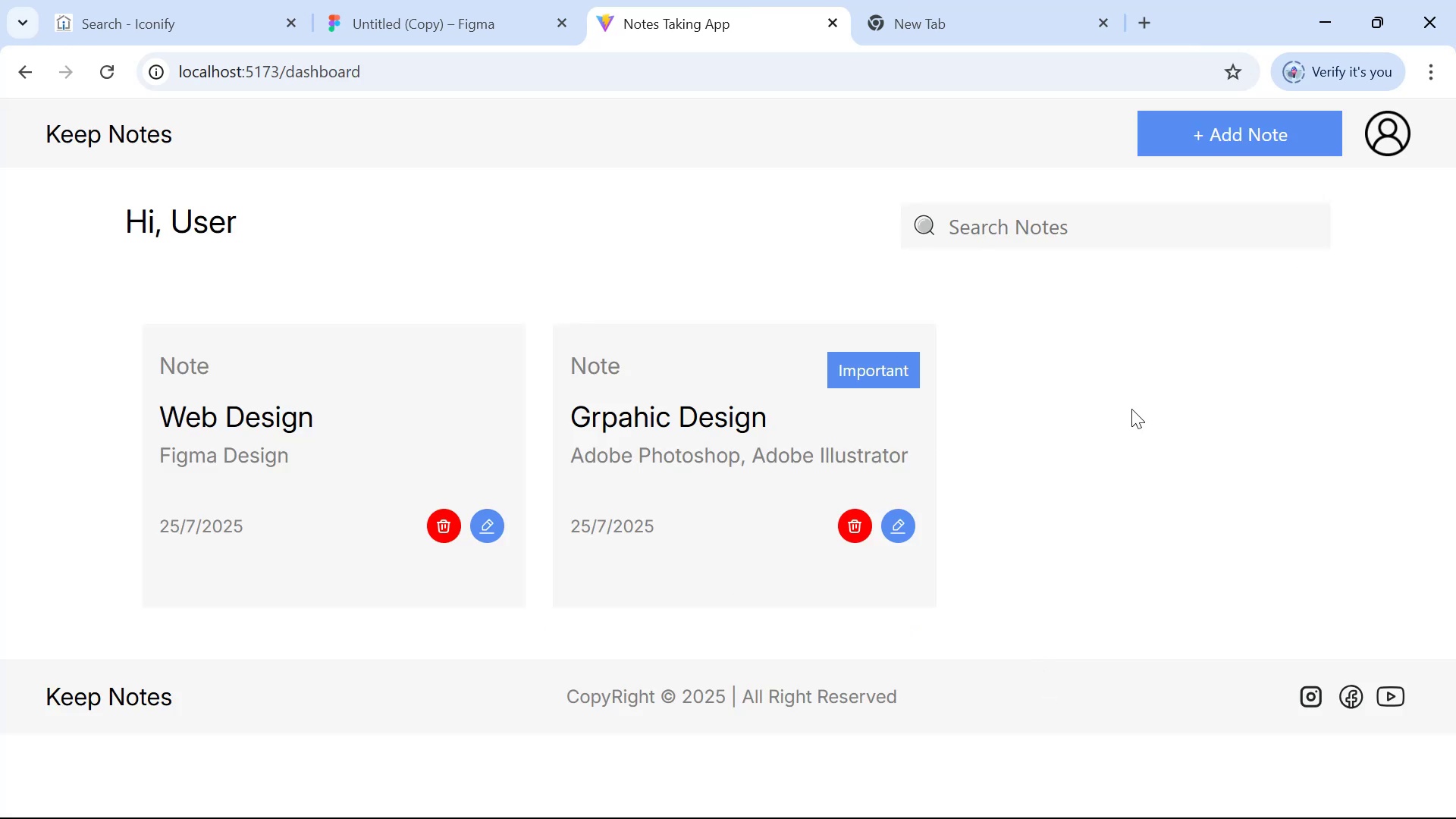 
left_click([968, 221])
 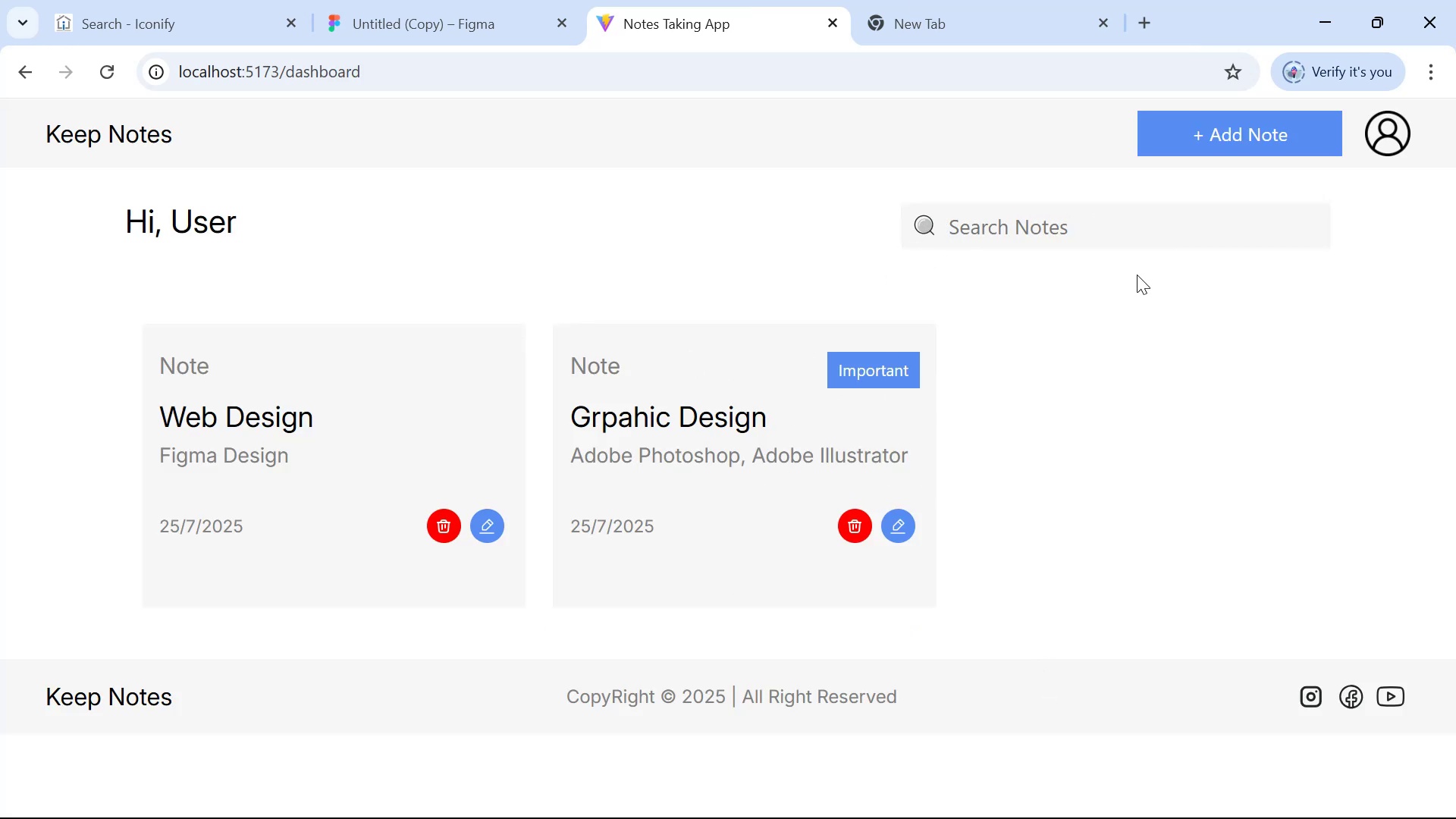 
type(gra)
key(Backspace)
key(Backspace)
key(Backspace)
type(saosa)
key(Backspace)
key(Backspace)
key(Backspace)
key(Backspace)
key(Backspace)
 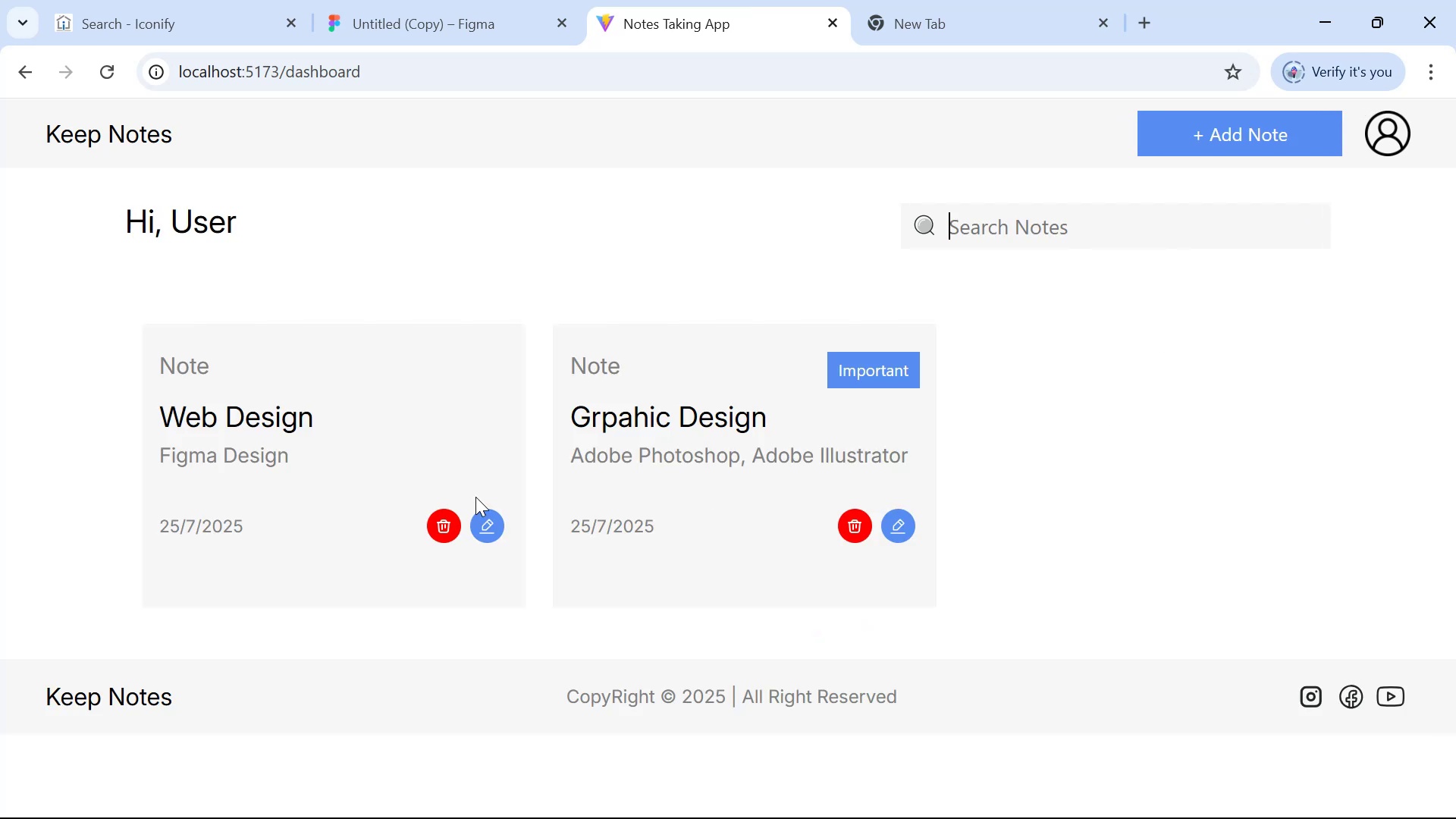 
scroll: coordinate [651, 324], scroll_direction: down, amount: 4.0
 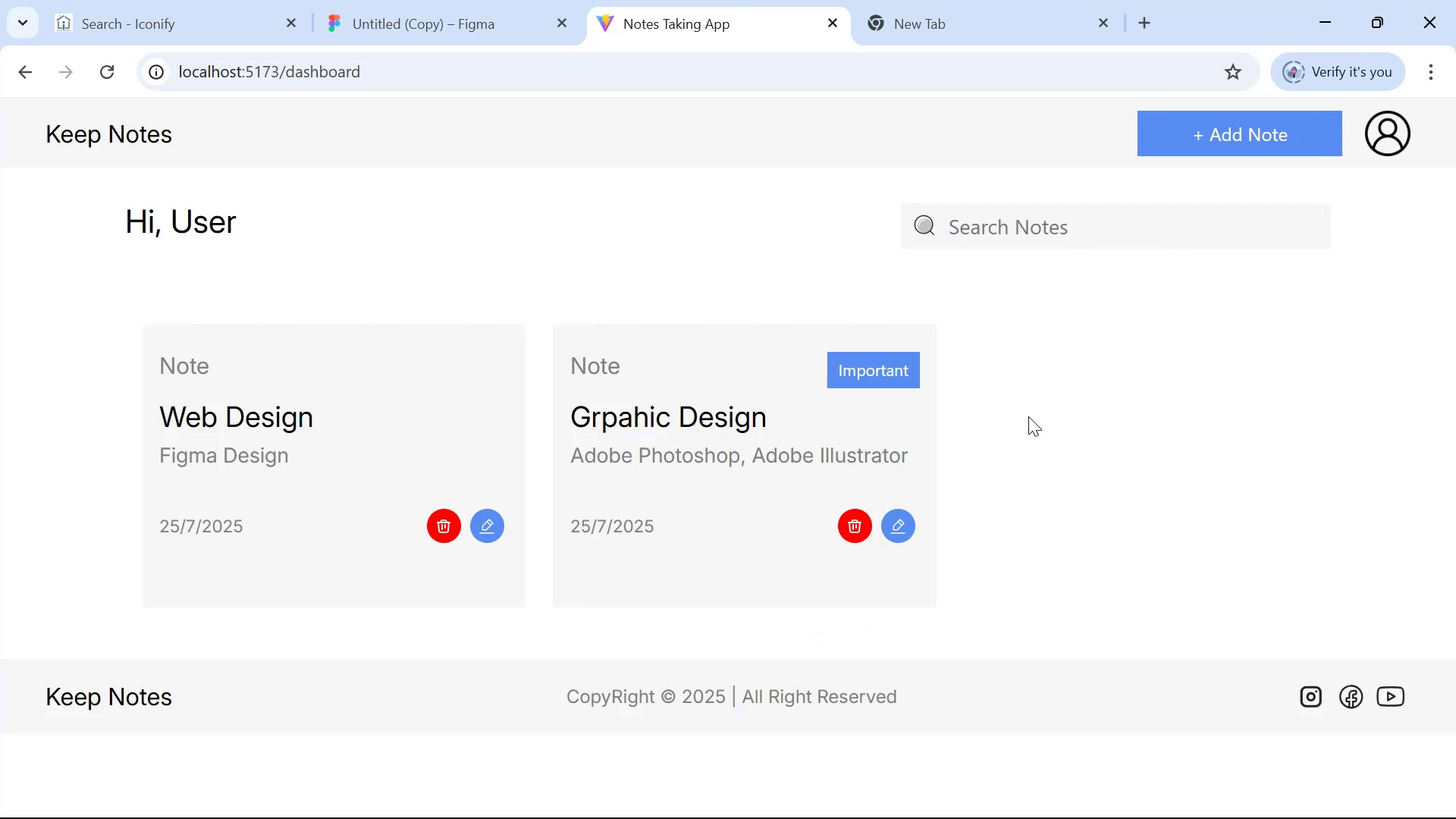 
left_click([903, 515])
 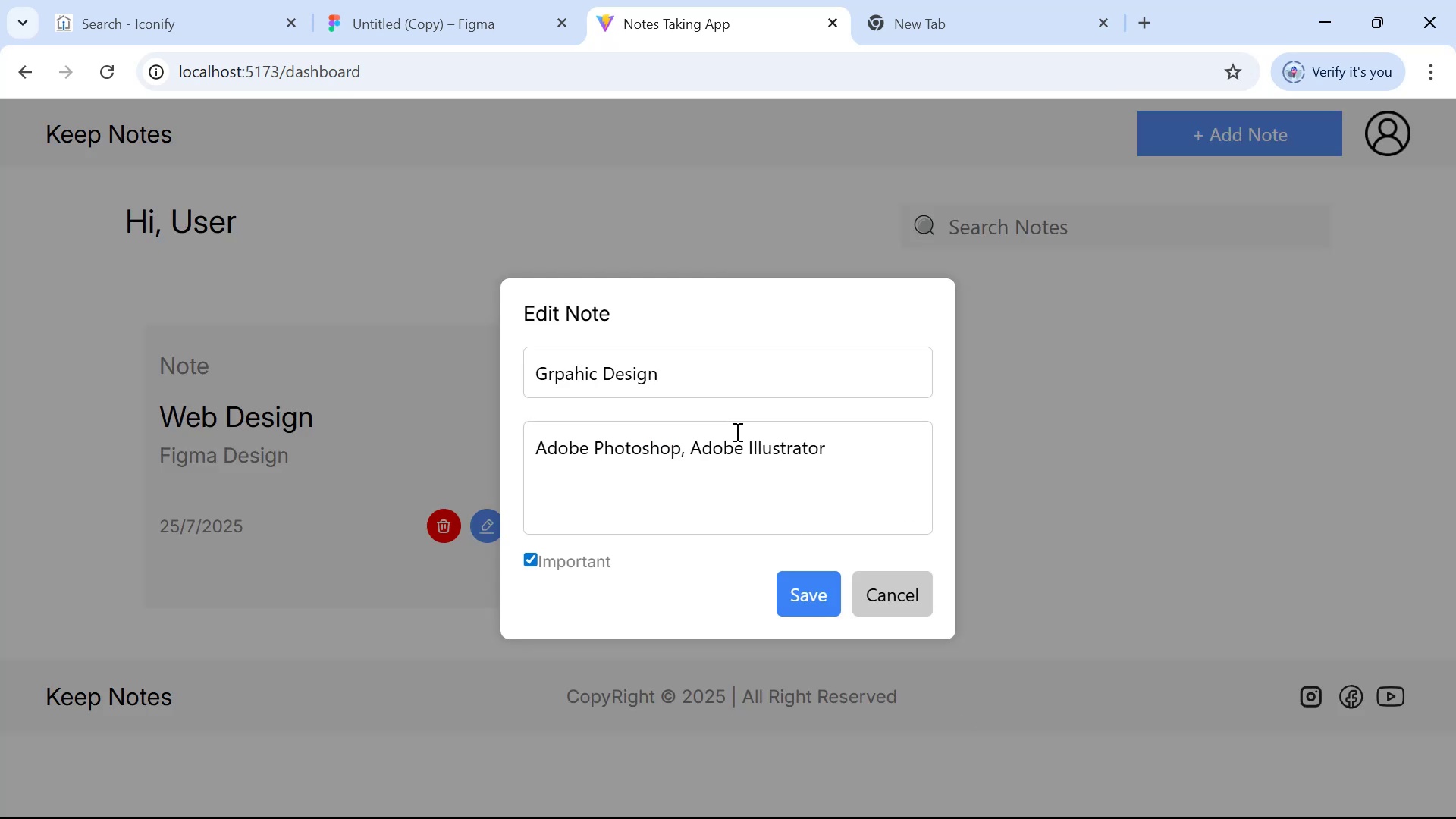 
left_click([681, 383])
 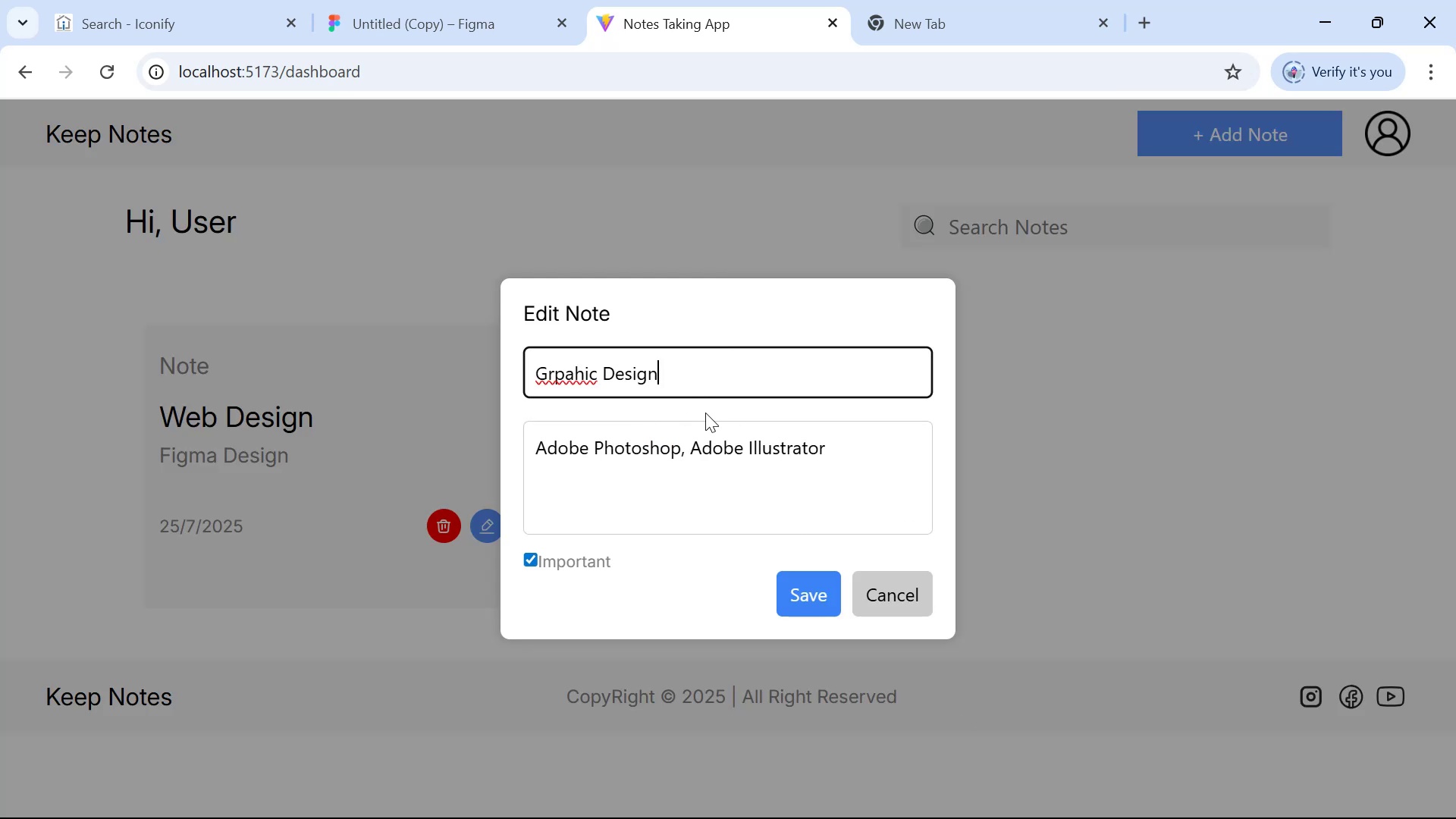 
type( Task)
 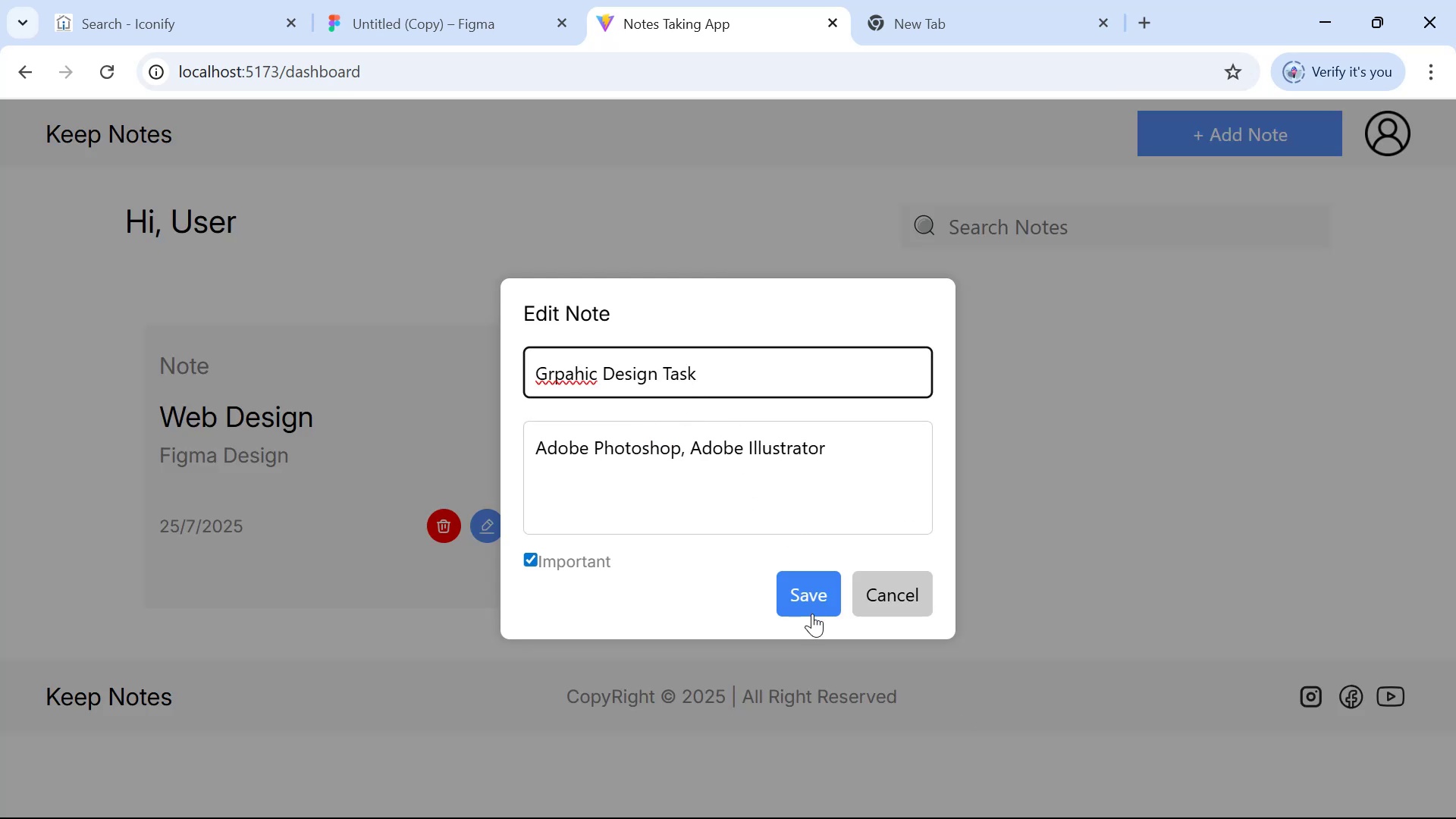 
left_click([818, 600])
 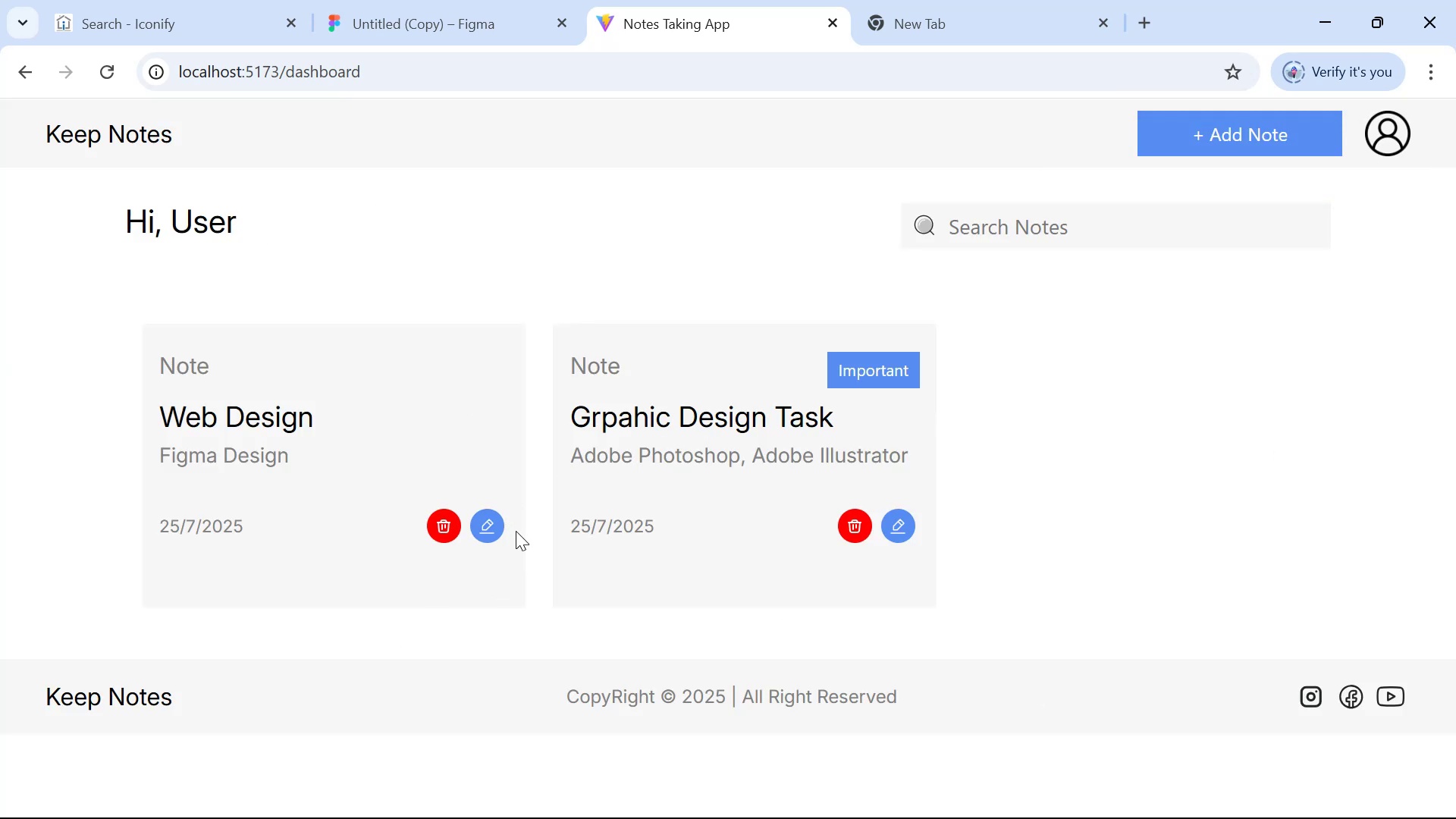 
wait(10.26)
 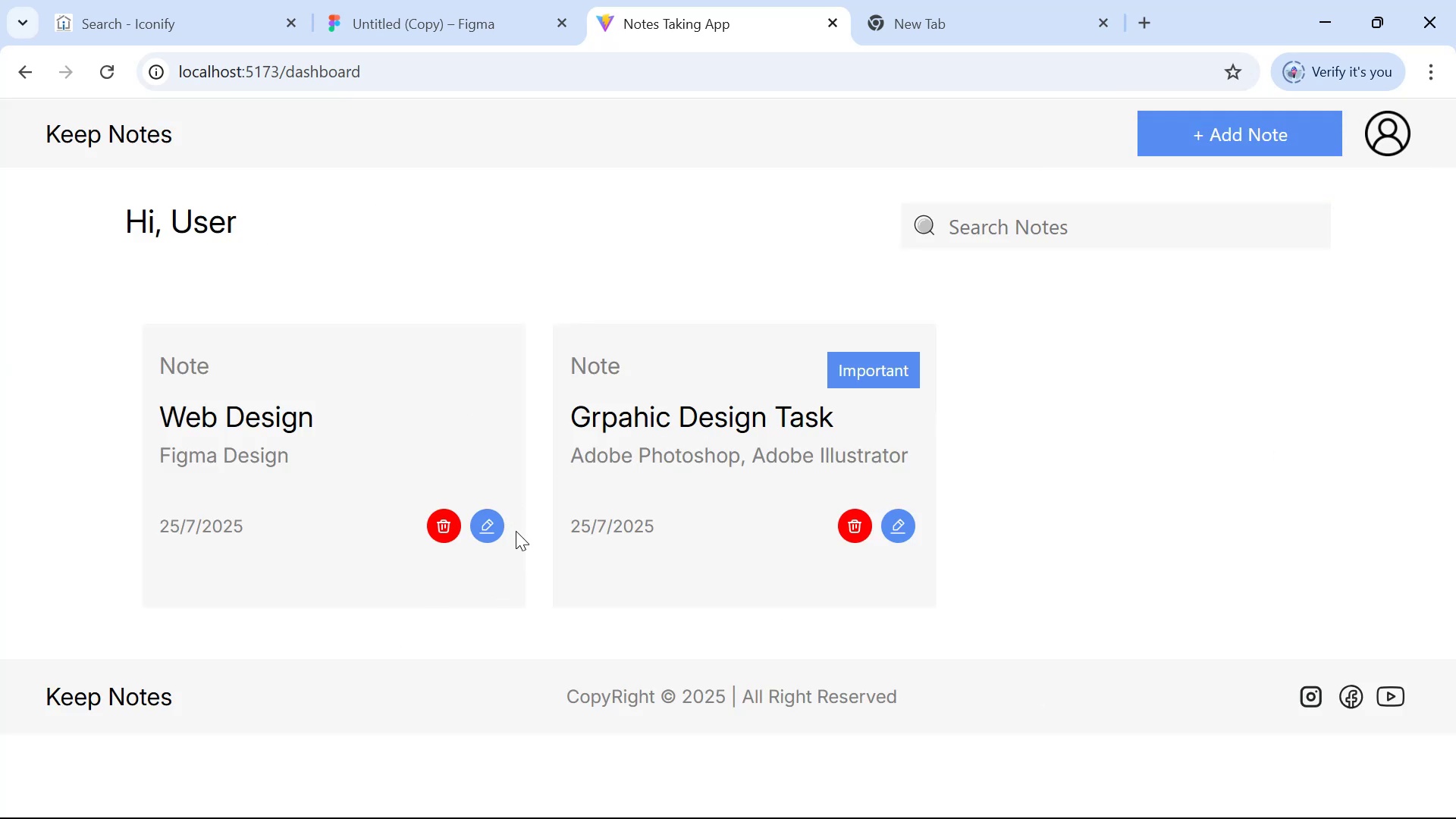 
left_click([1391, 127])
 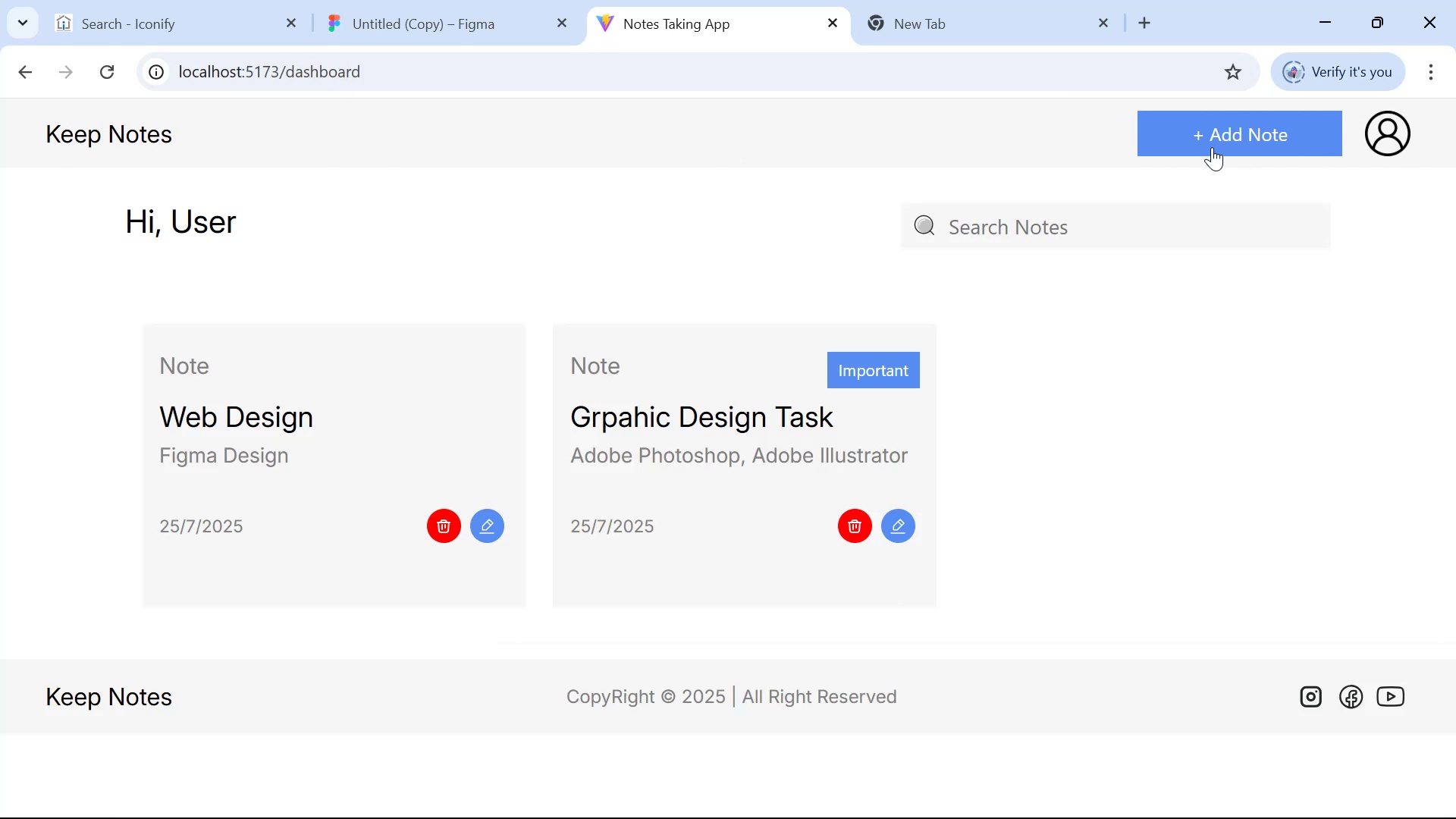 
left_click([781, 591])
 